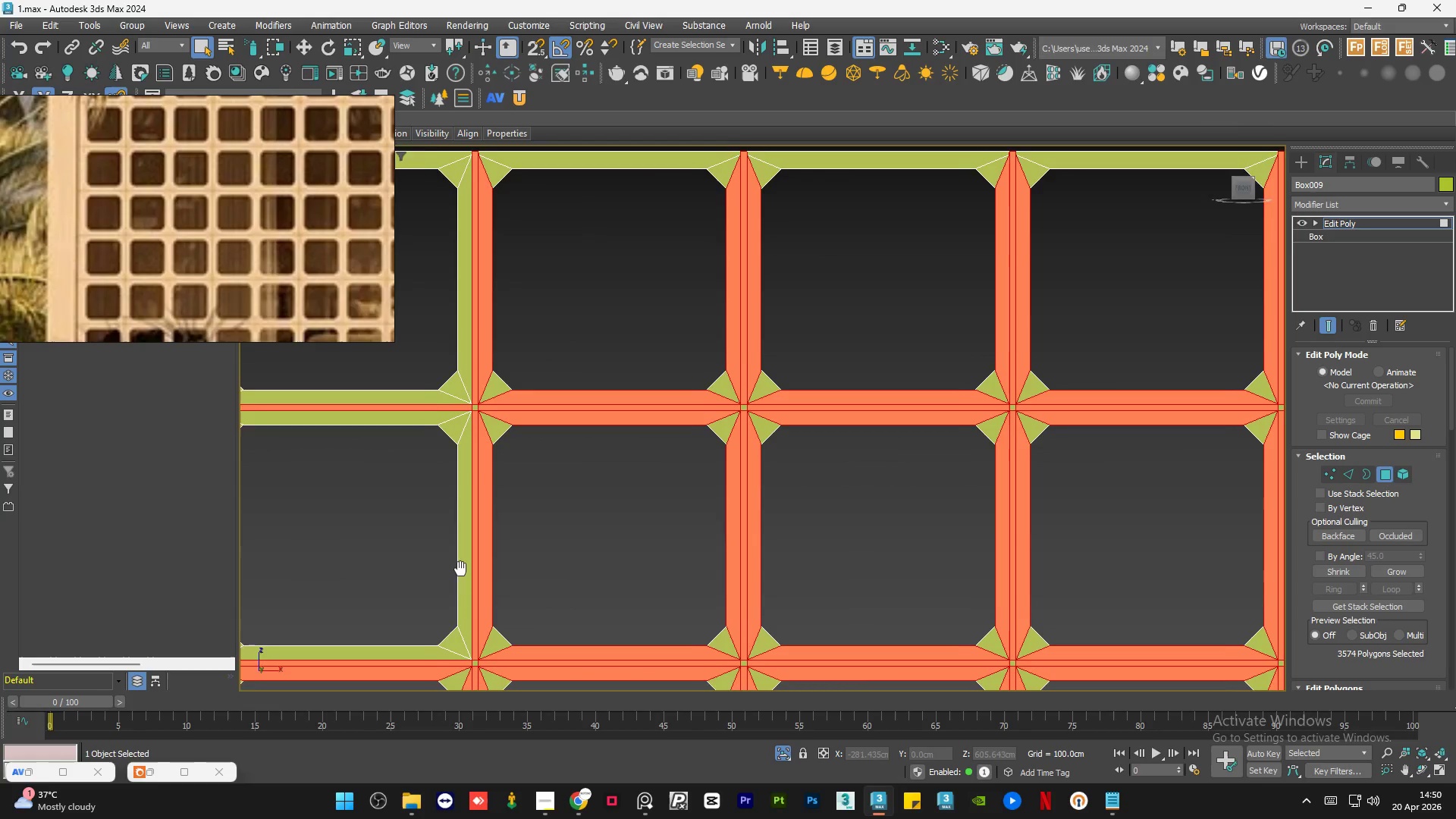 
hold_key(key=AltLeft, duration=7.19)
left_click_drag(start_coordinate=[503, 276], to_coordinate=[704, 338])
 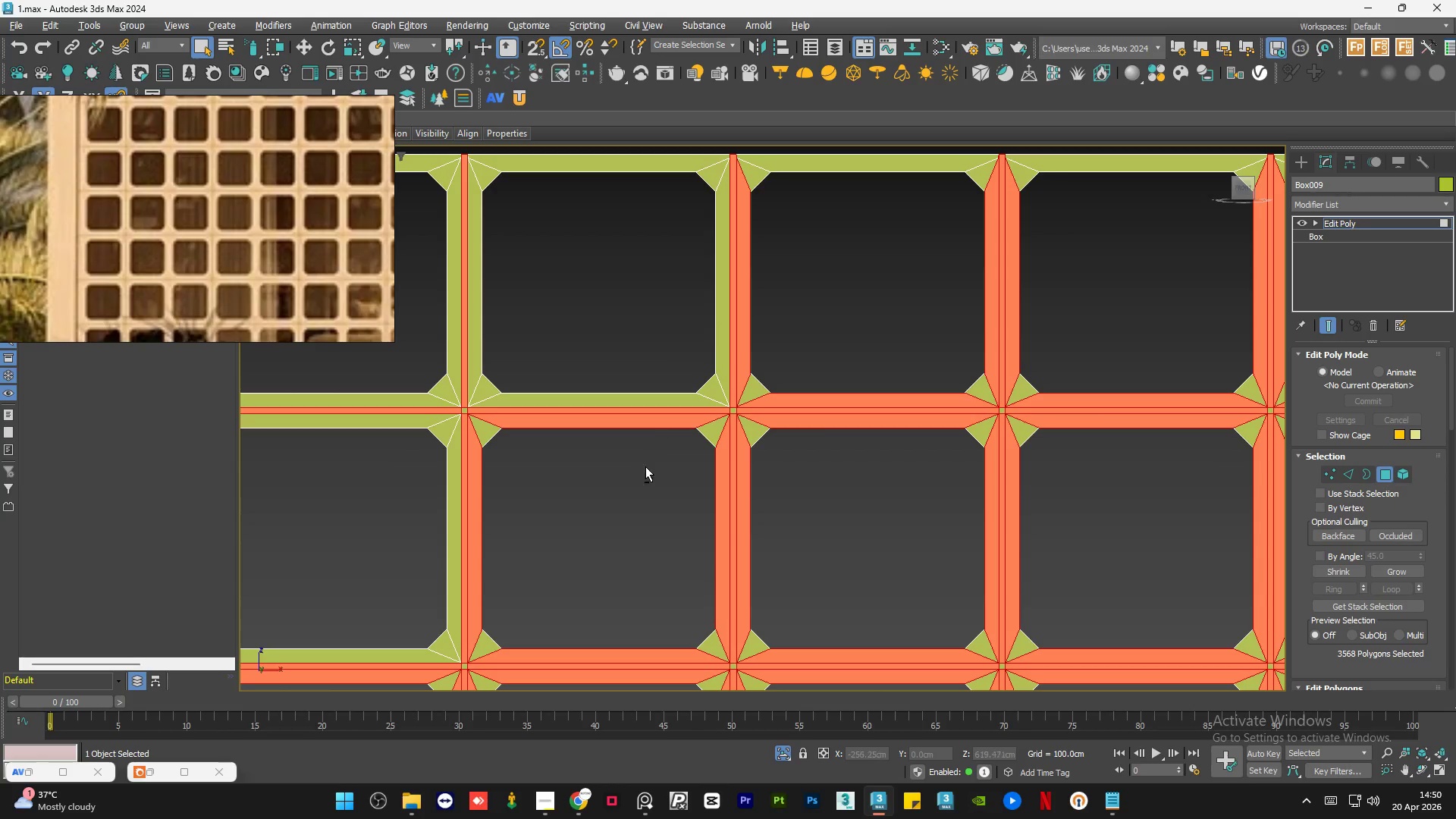 
left_click_drag(start_coordinate=[641, 469], to_coordinate=[701, 581])
 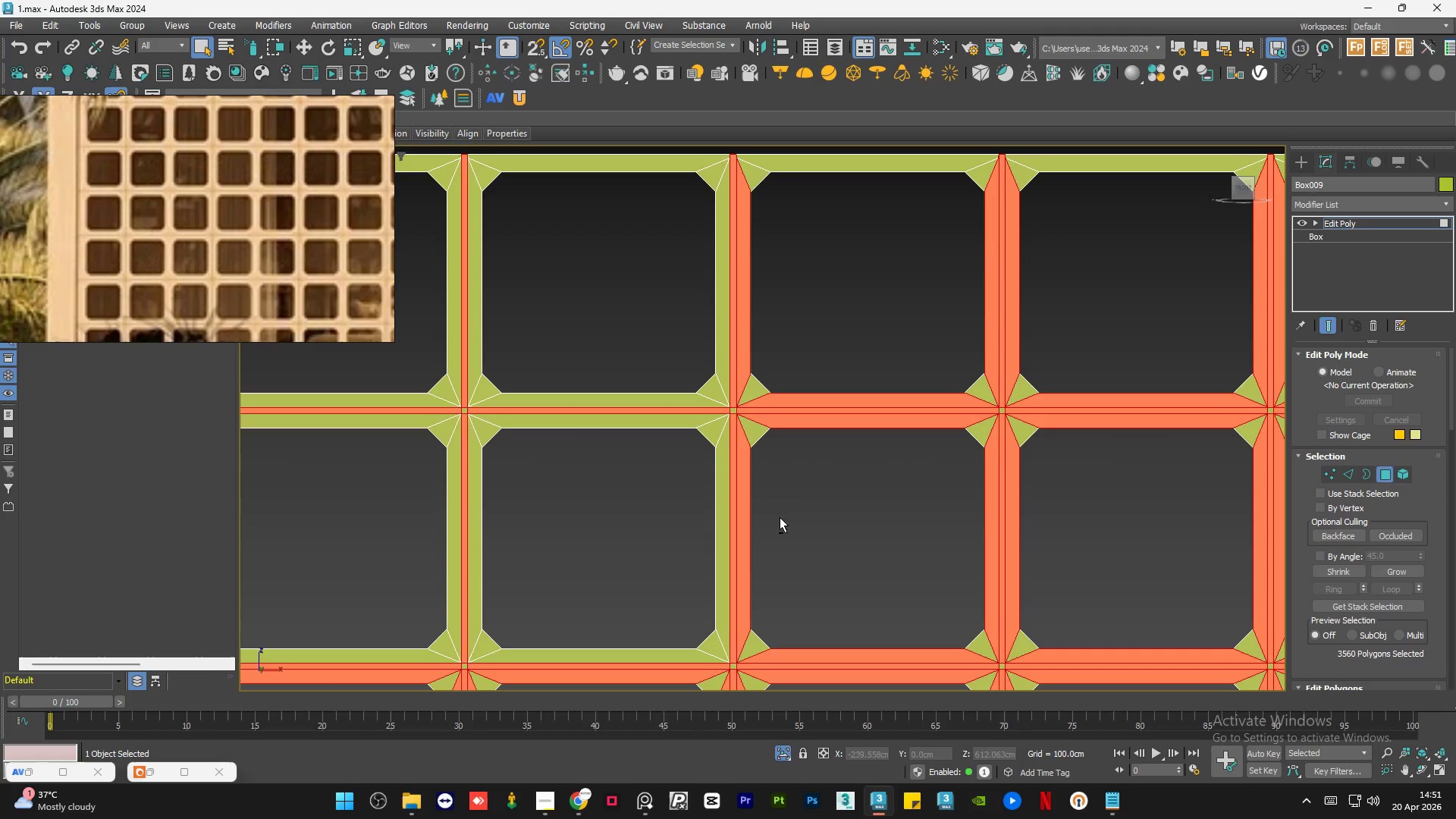 
hold_key(key=AltLeft, duration=4.14)
left_click_drag(start_coordinate=[793, 486], to_coordinate=[970, 573])
 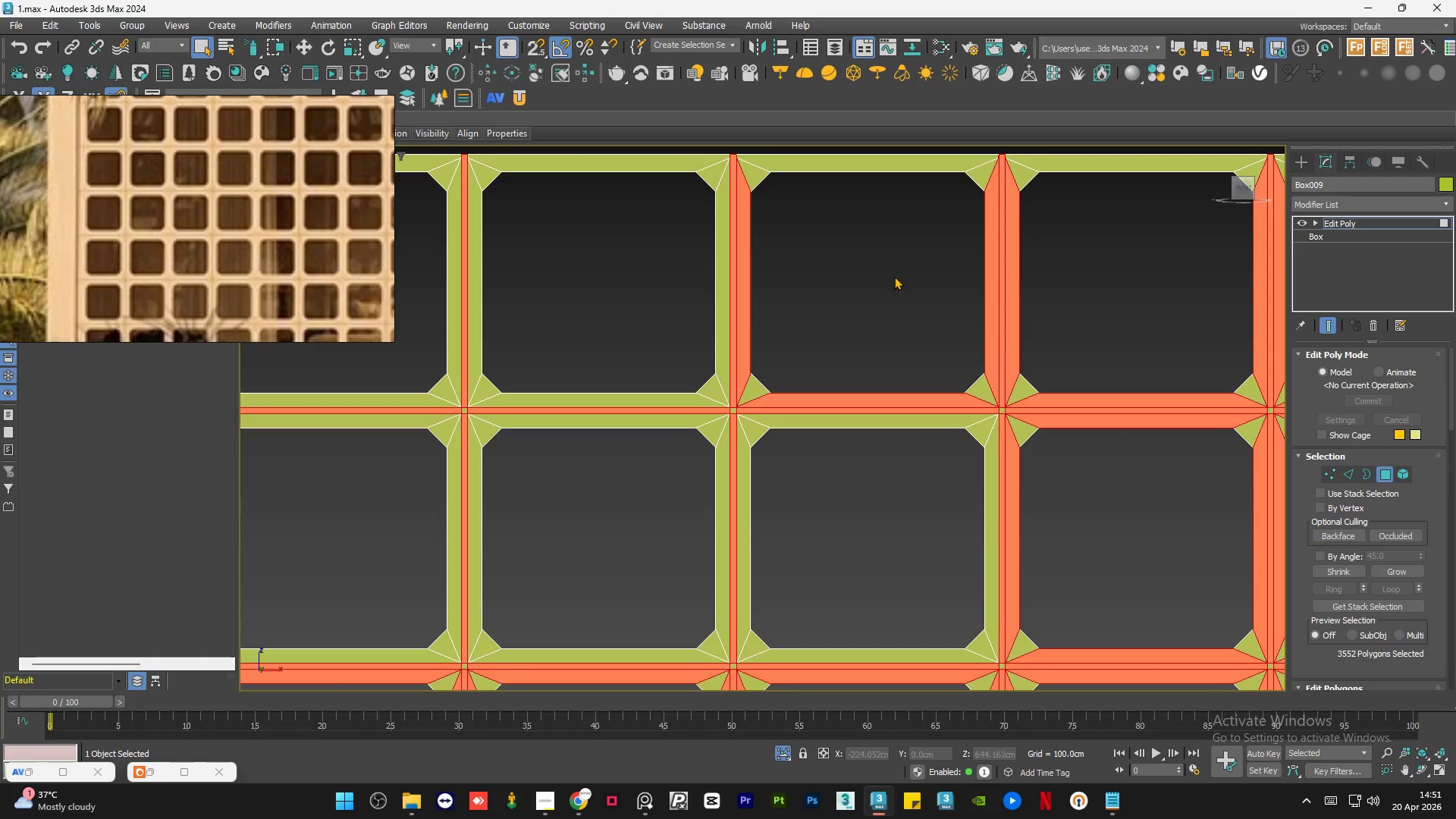 
hold_key(key=AltLeft, duration=2.88)
left_click_drag(start_coordinate=[908, 288], to_coordinate=[762, 330])
 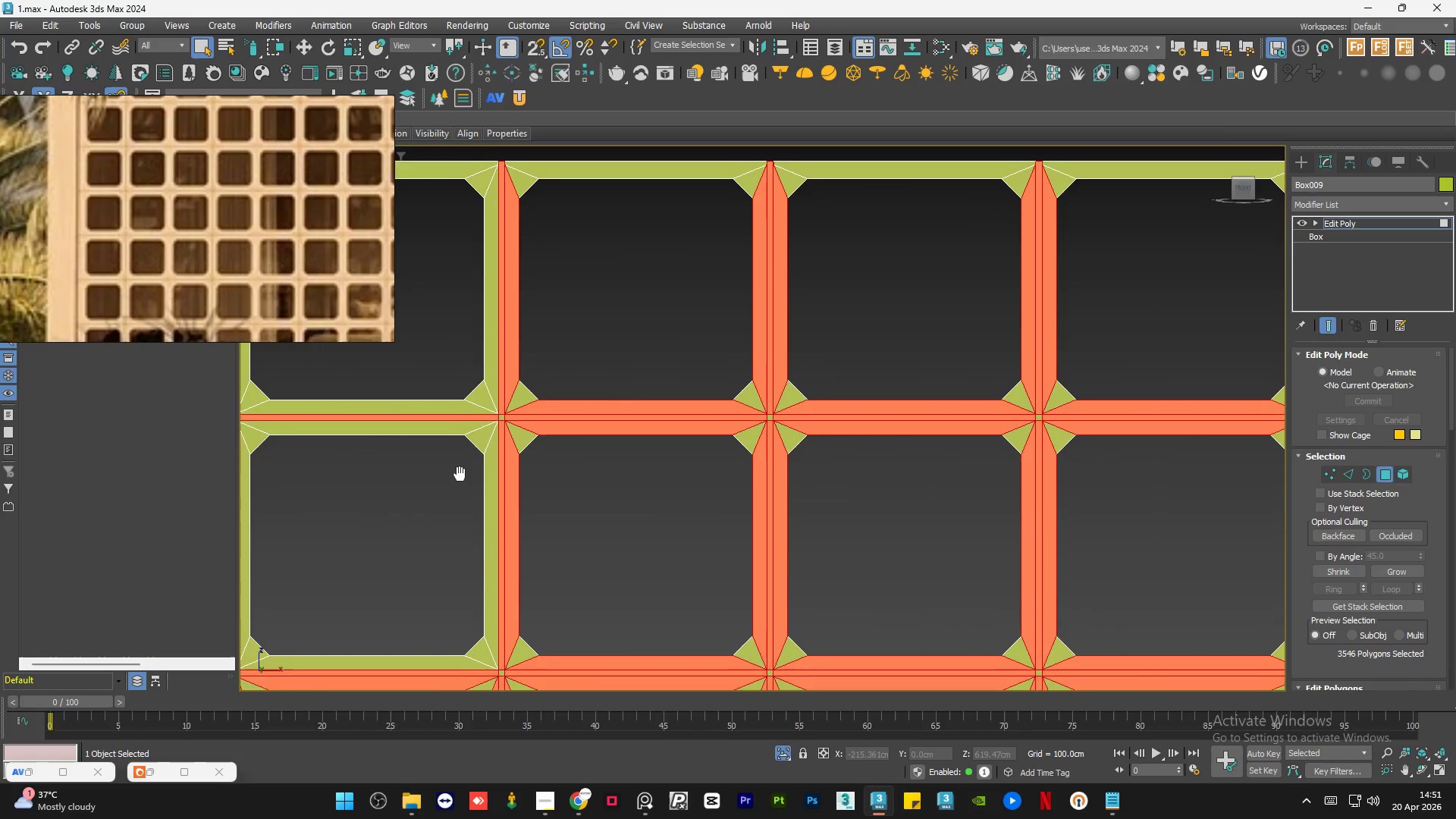 
hold_key(key=AltLeft, duration=2.66)
left_click_drag(start_coordinate=[566, 330], to_coordinate=[736, 361])
 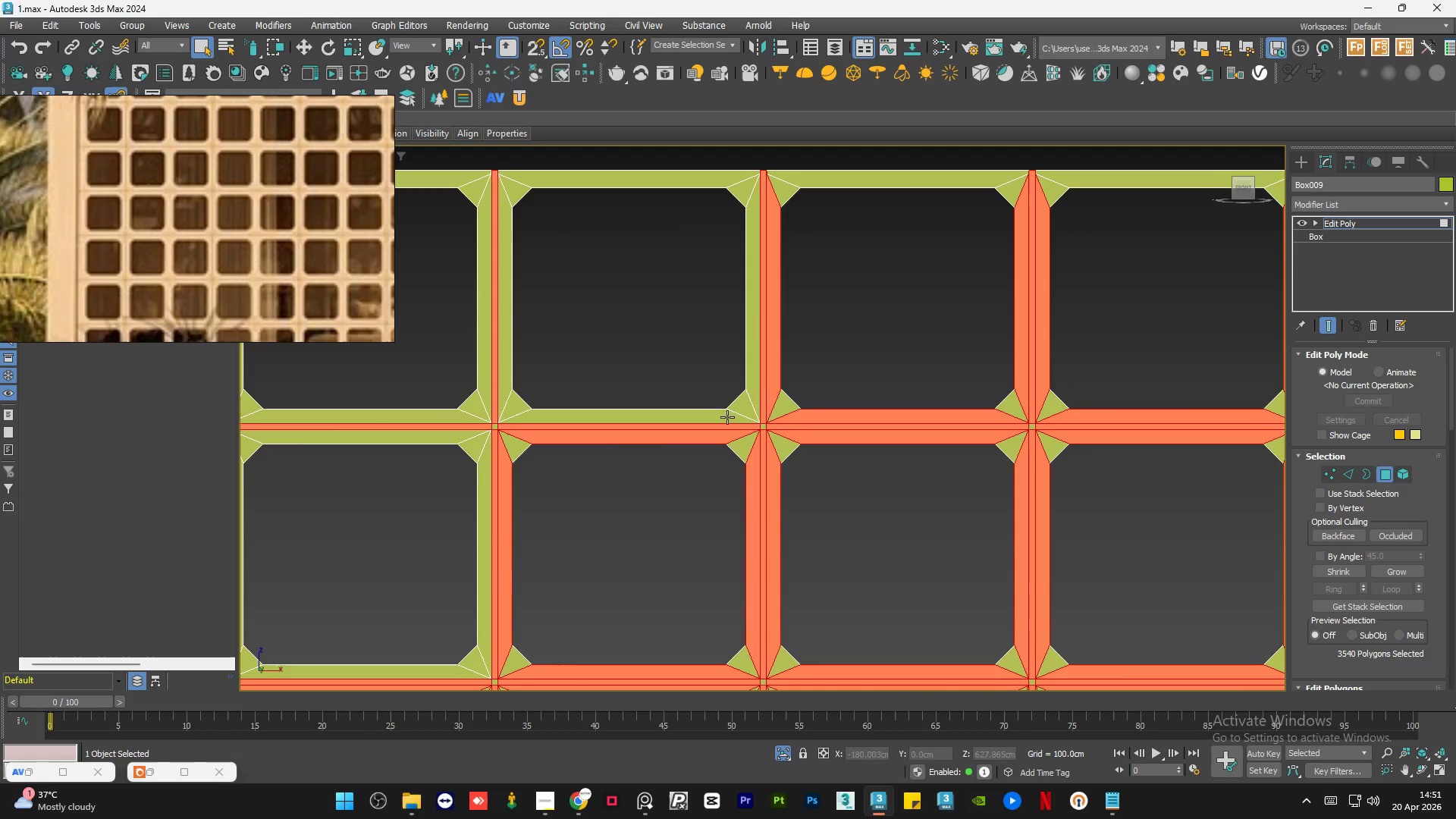 
hold_key(key=AltLeft, duration=2.61)
left_click_drag(start_coordinate=[855, 325], to_coordinate=[1003, 346])
 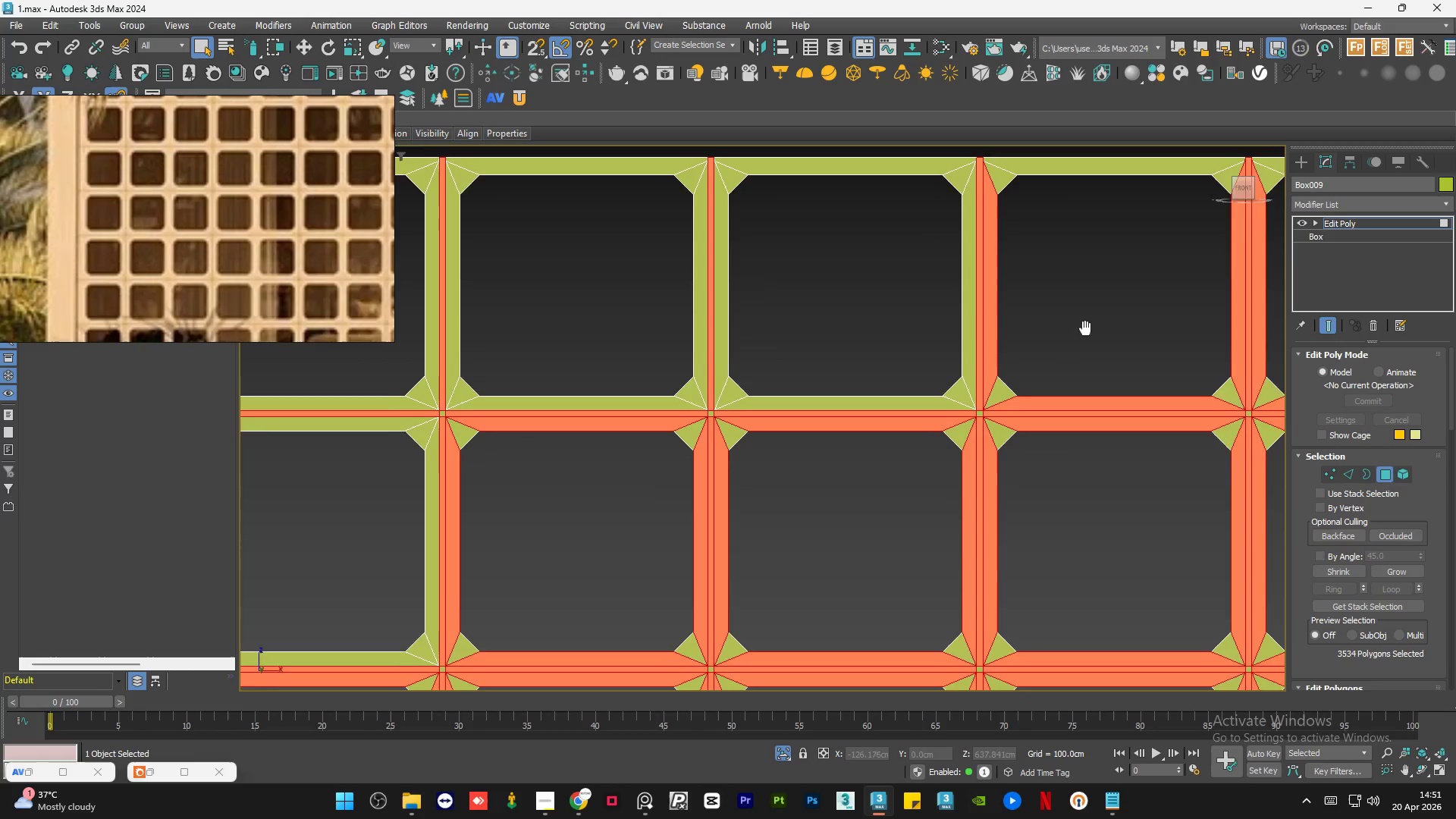 
hold_key(key=AltLeft, duration=3.05)
left_click_drag(start_coordinate=[1034, 314], to_coordinate=[1093, 380])
 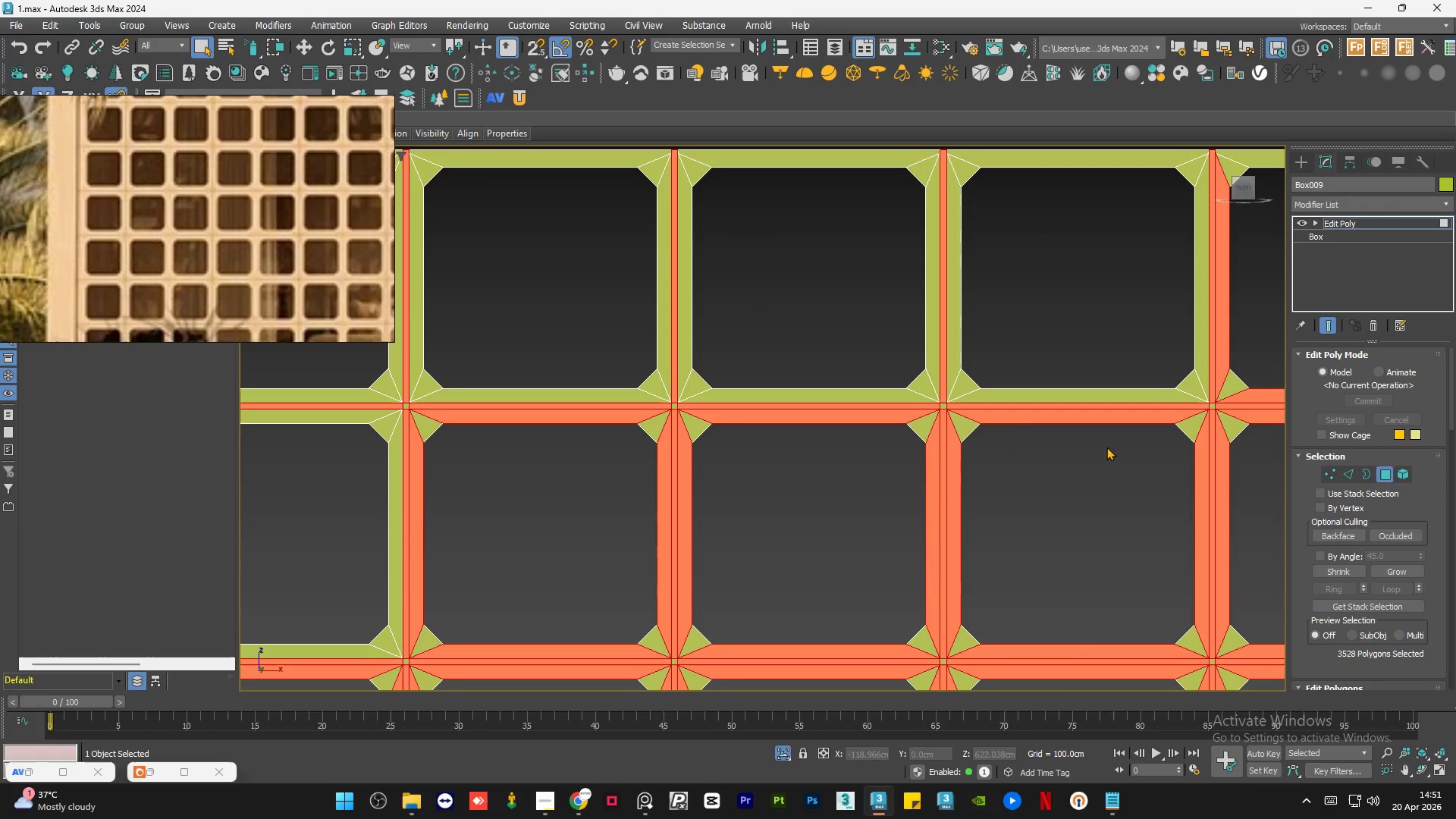 
hold_key(key=AltLeft, duration=3.27)
left_click_drag(start_coordinate=[1107, 468], to_coordinate=[1185, 581])
 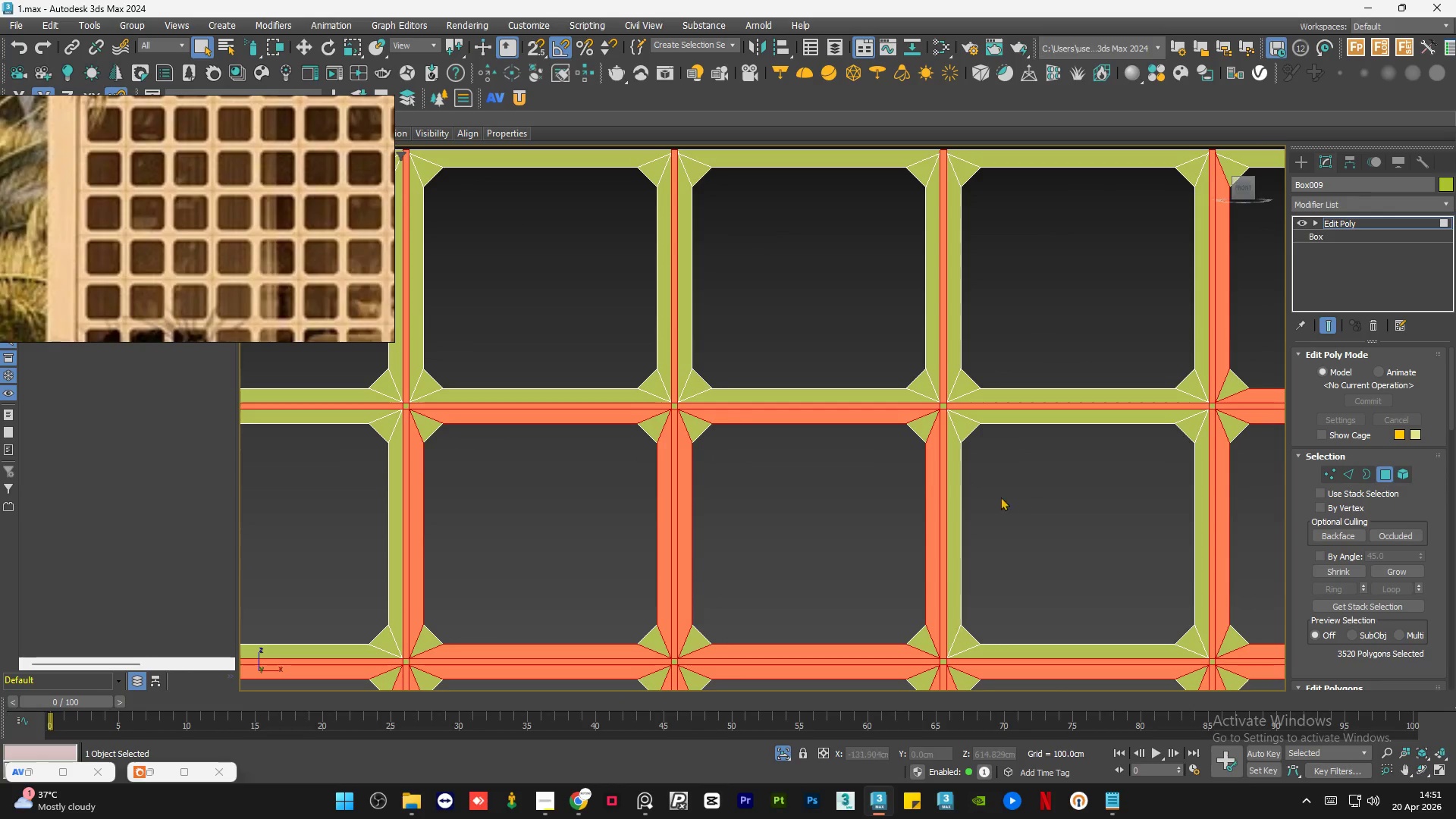 
hold_key(key=AltLeft, duration=3.98)
left_click_drag(start_coordinate=[846, 464], to_coordinate=[912, 578])
 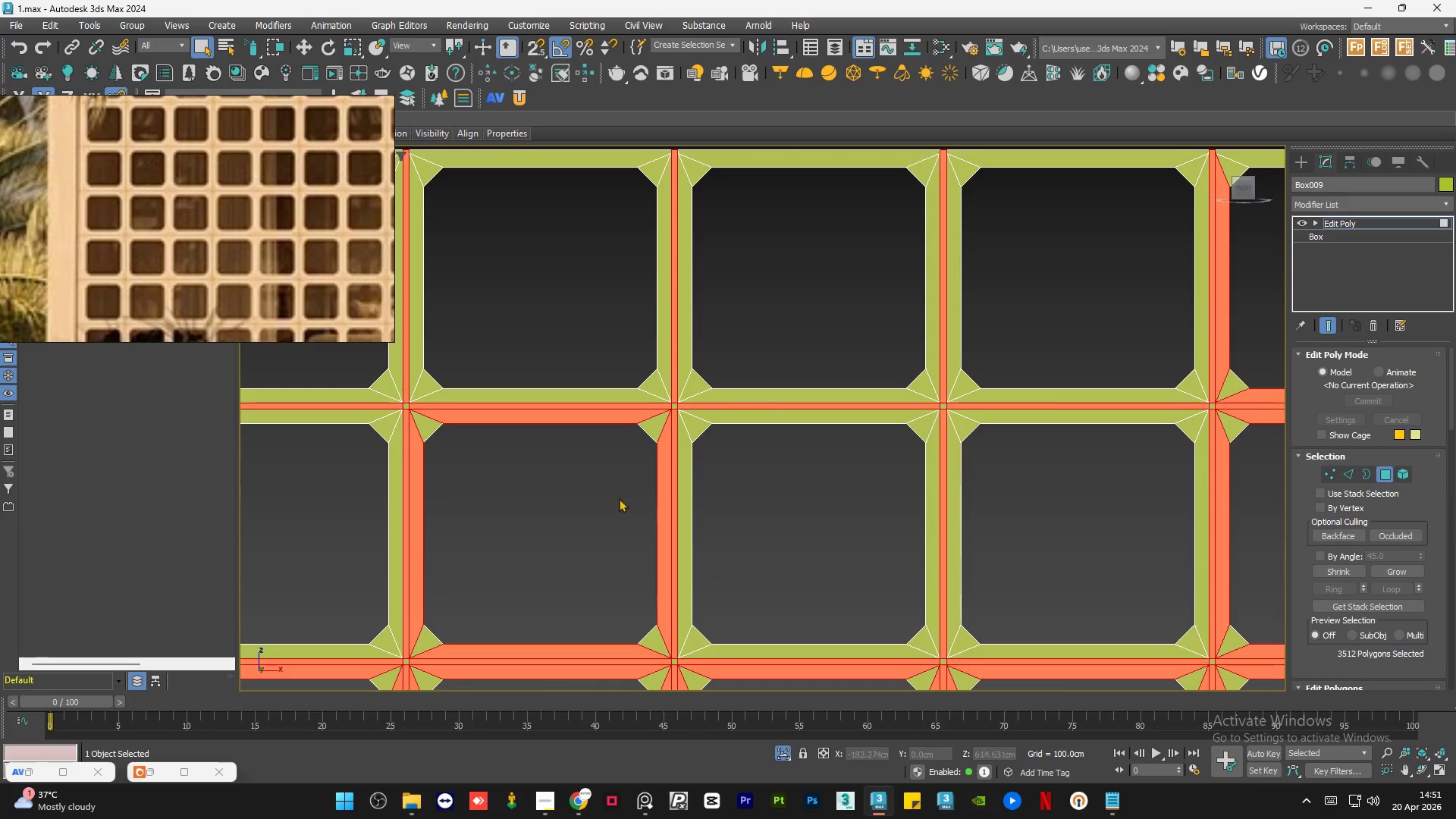 
hold_key(key=AltLeft, duration=3.91)
left_click_drag(start_coordinate=[541, 465], to_coordinate=[648, 575])
 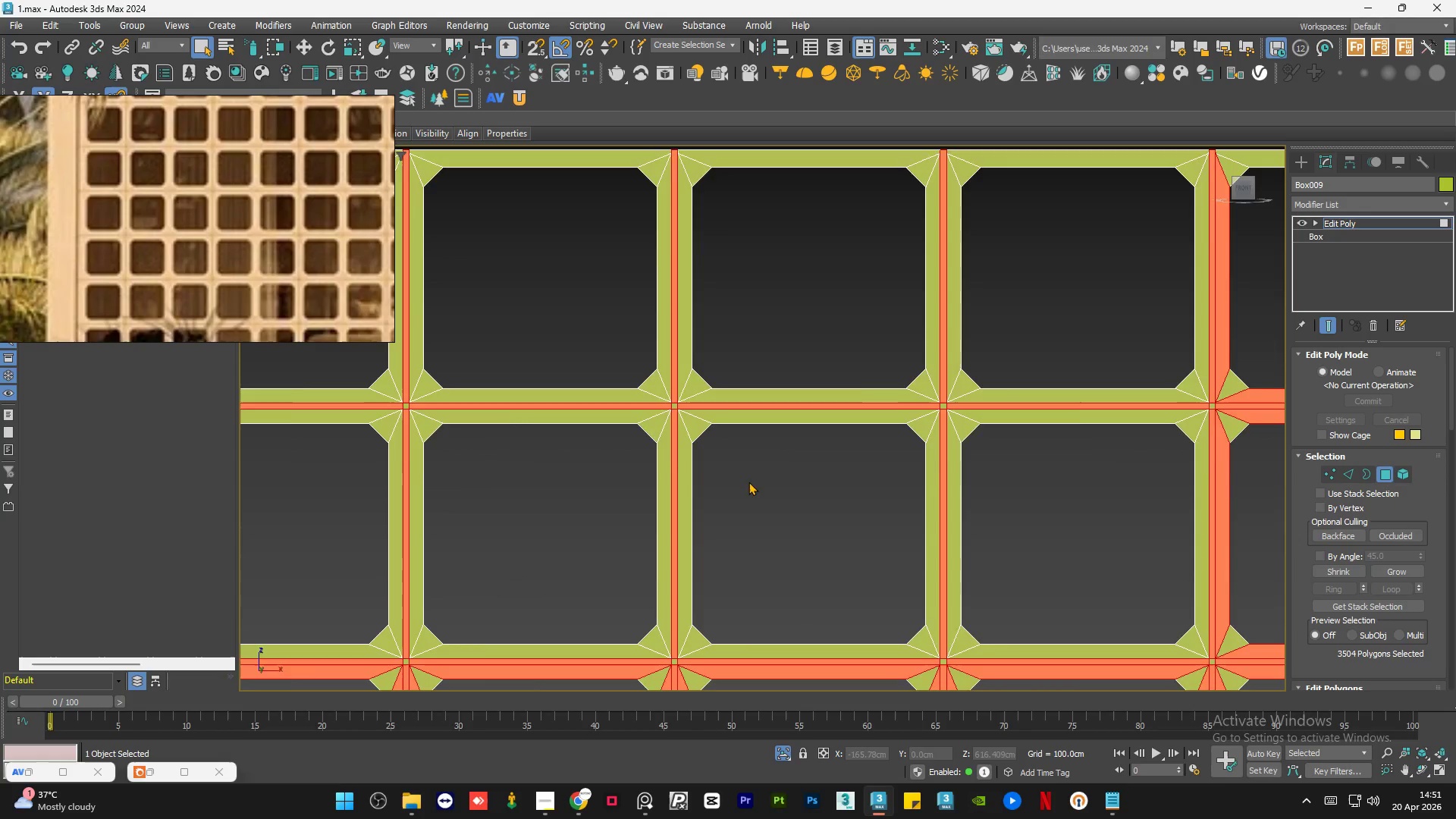 
scroll: coordinate [1013, 457], scroll_direction: down, amount: 4.0
 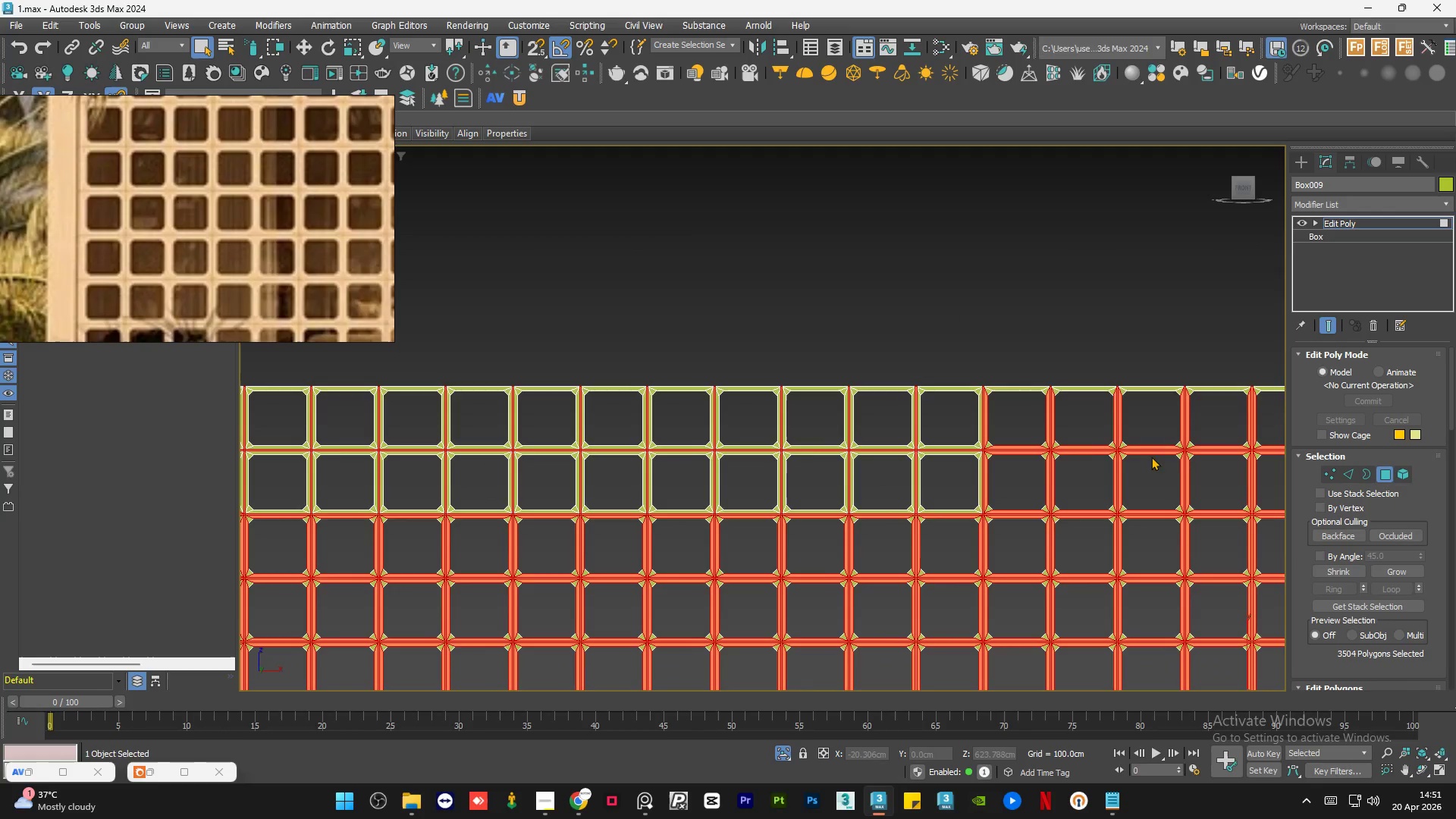 
scroll: coordinate [1180, 459], scroll_direction: up, amount: 3.0
 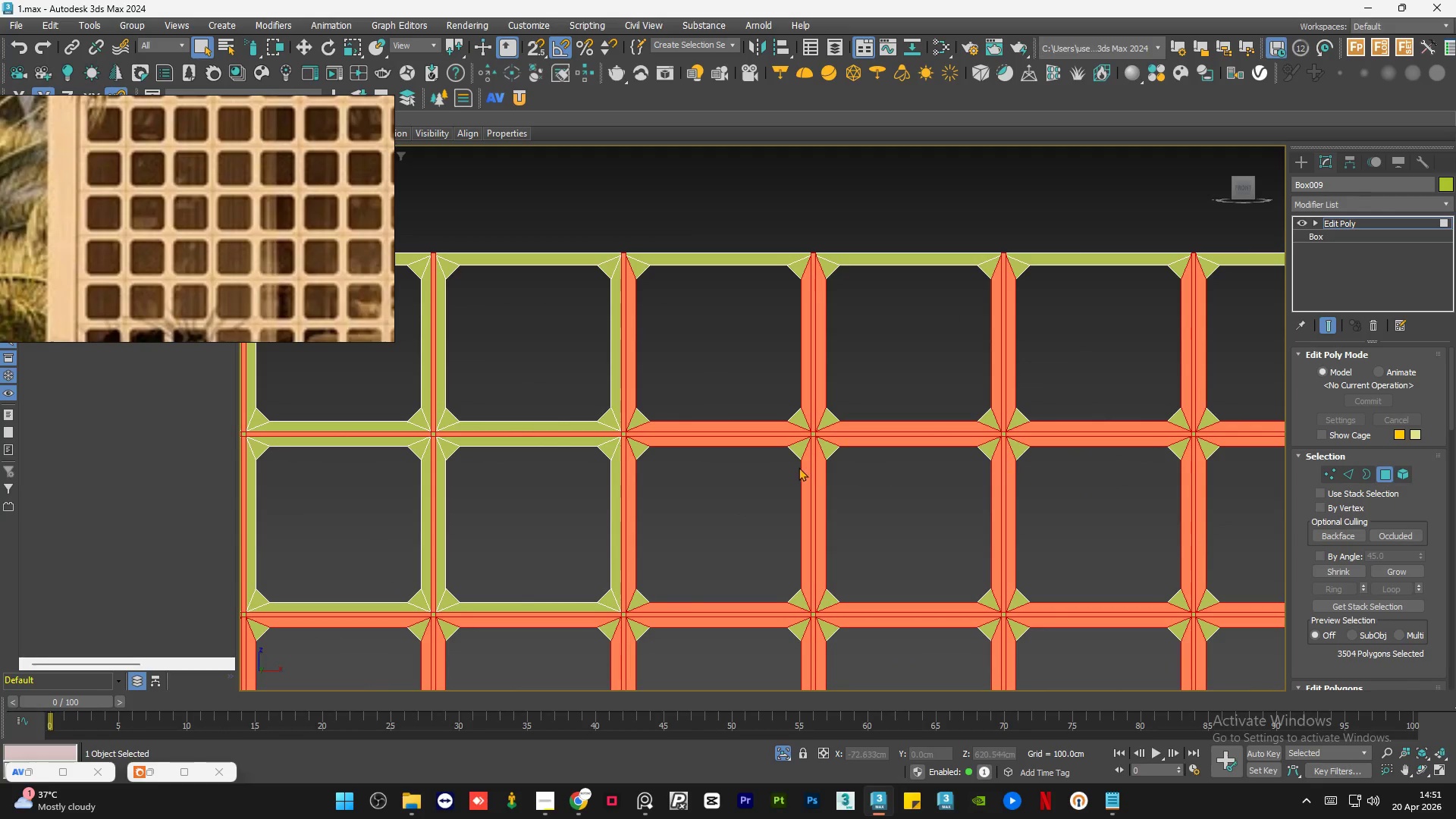 
scroll: coordinate [828, 450], scroll_direction: down, amount: 7.0
 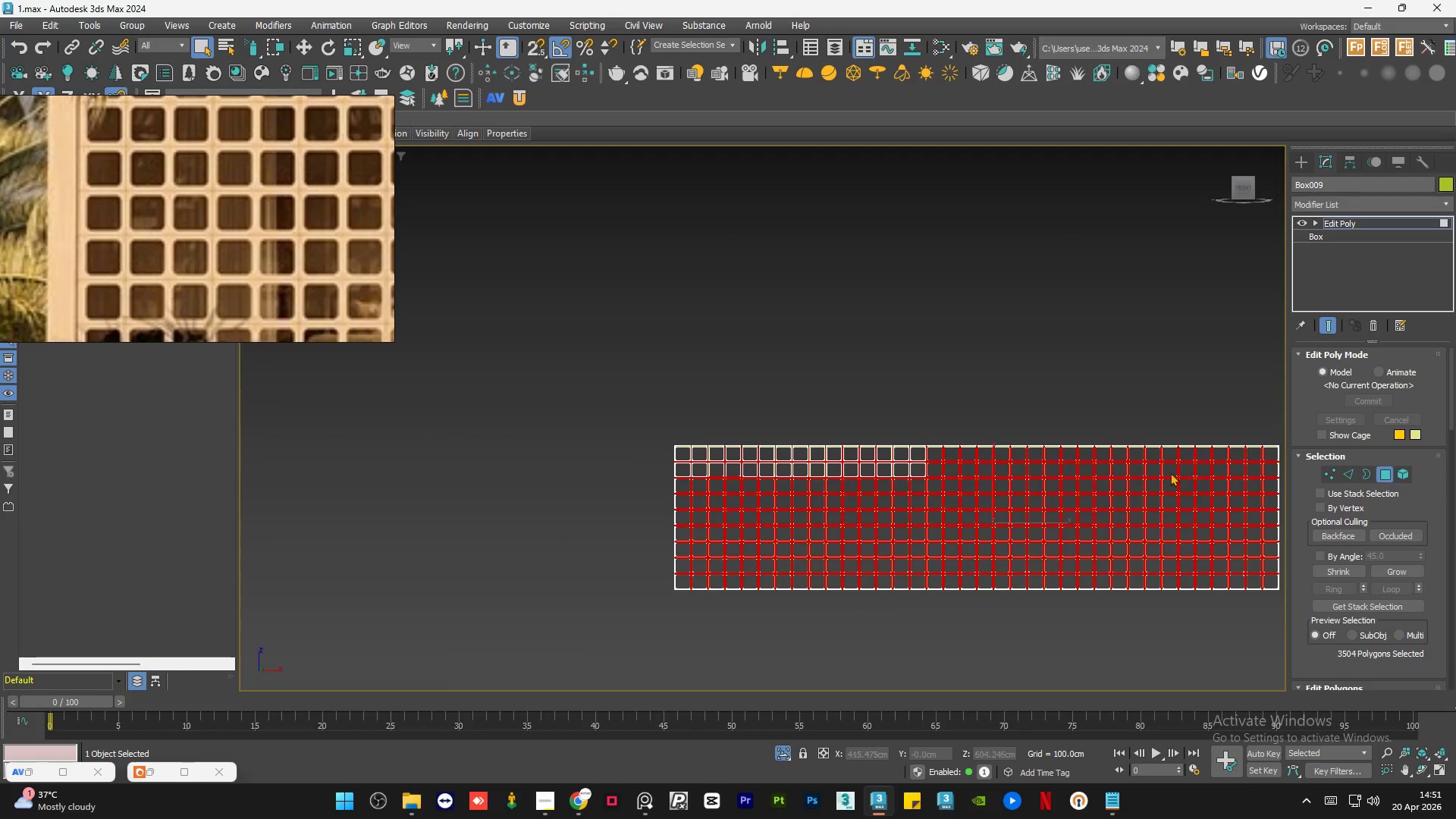 
scroll: coordinate [903, 530], scroll_direction: up, amount: 6.0
 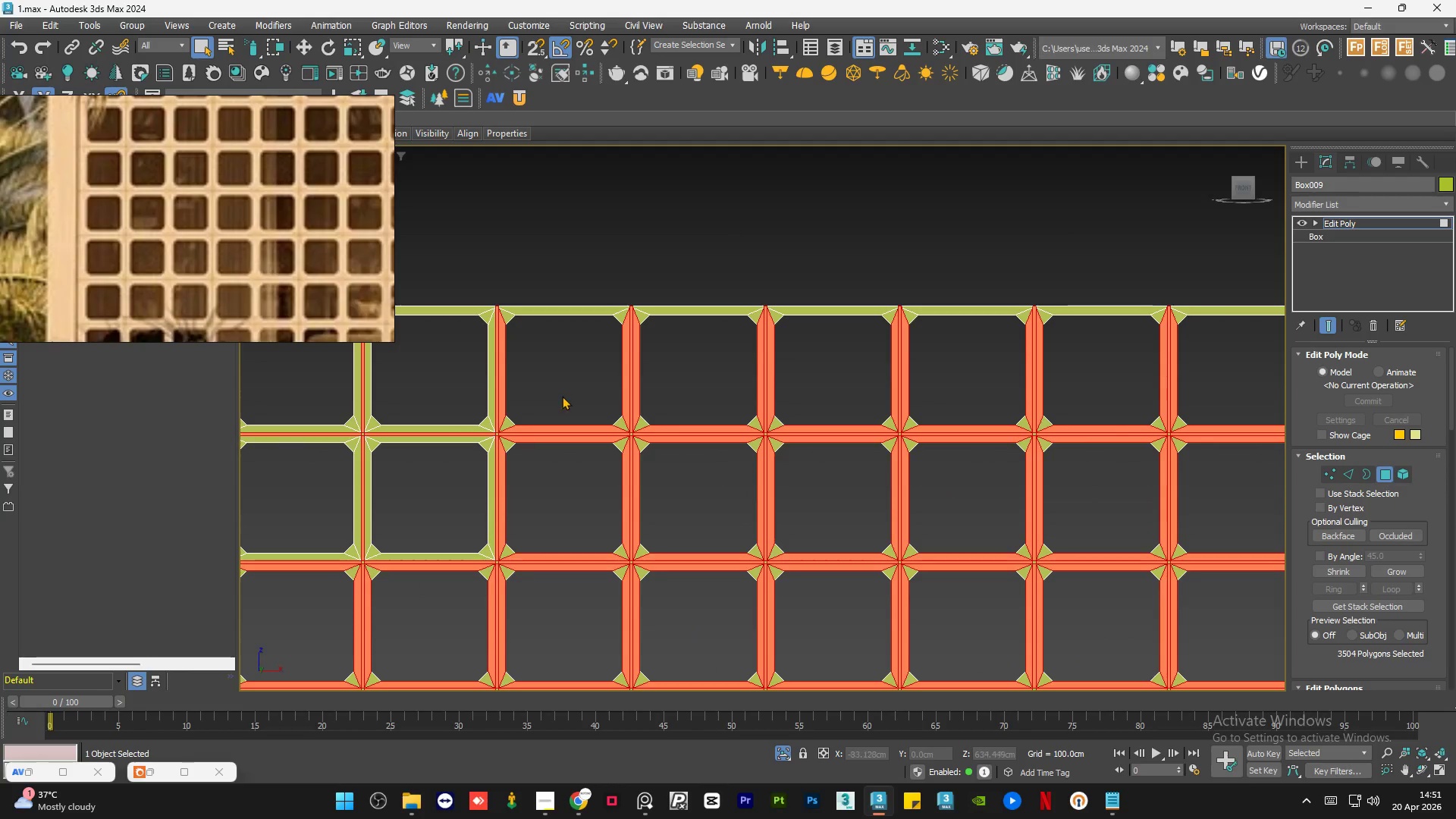 
hold_key(key=AltLeft, duration=2.5)
left_click_drag(start_coordinate=[549, 369], to_coordinate=[610, 397])
 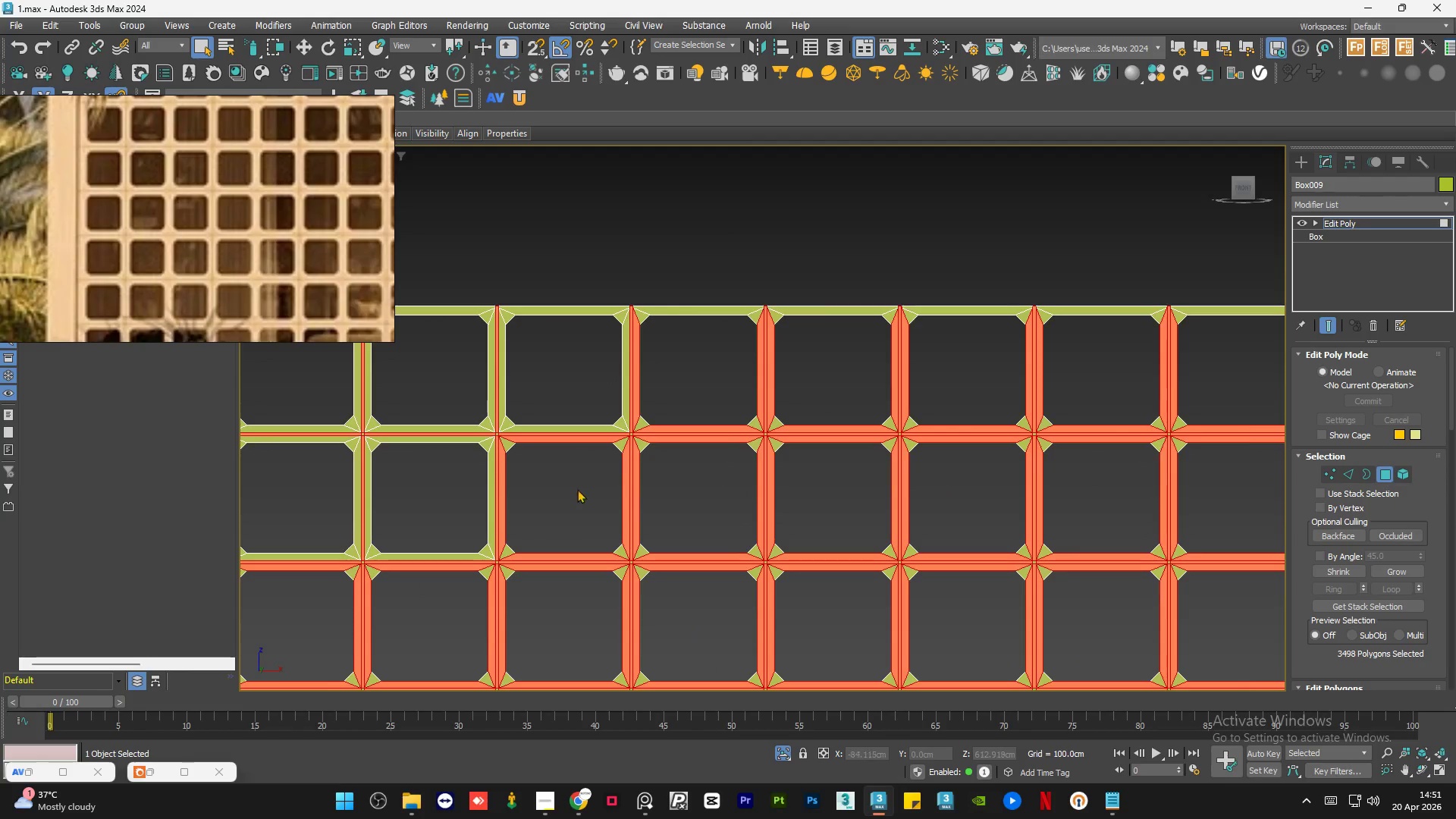 
scroll: coordinate [575, 494], scroll_direction: up, amount: 1.0
 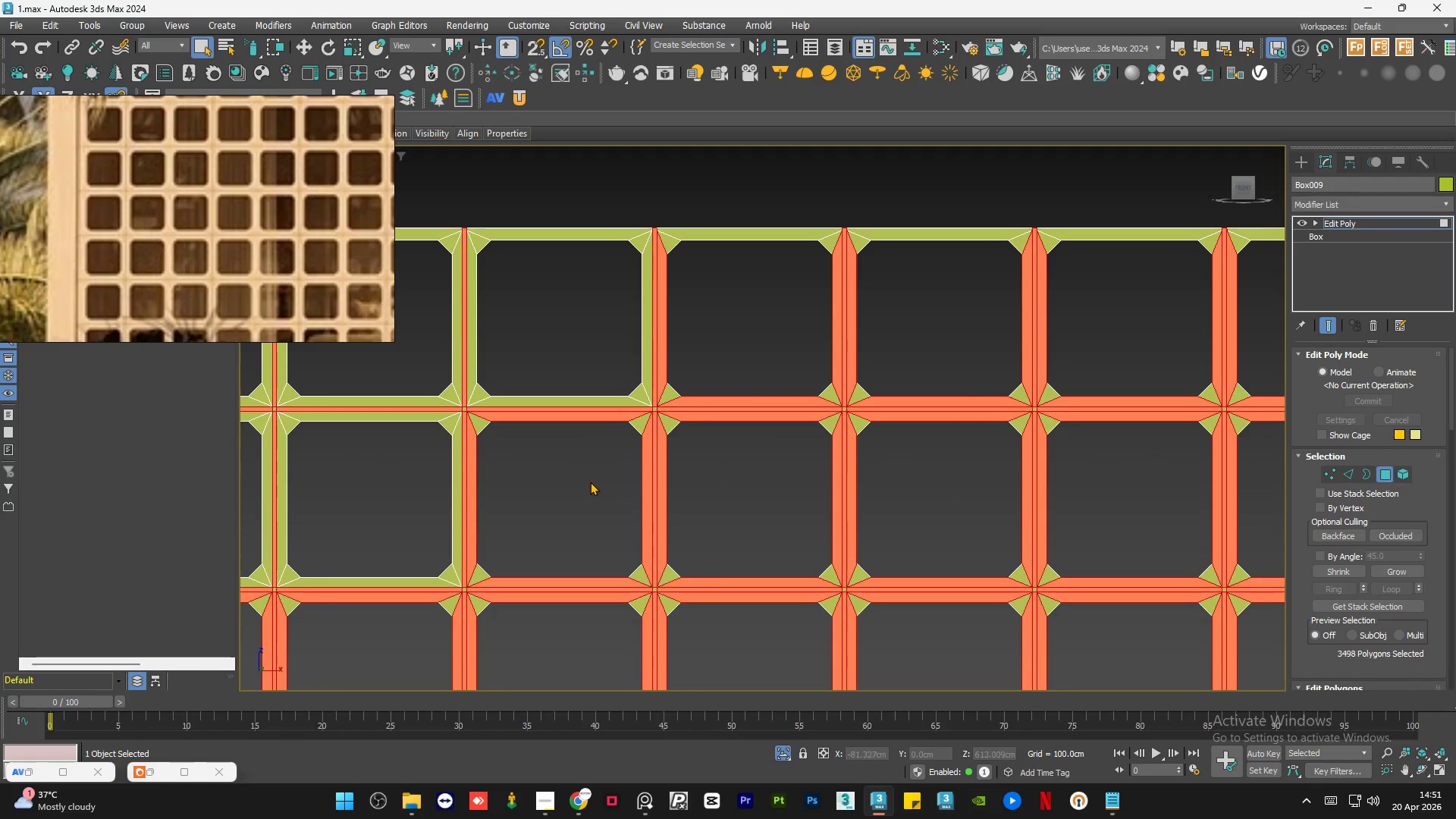 
hold_key(key=AltLeft, duration=3.56)
left_click_drag(start_coordinate=[532, 449], to_coordinate=[629, 531])
 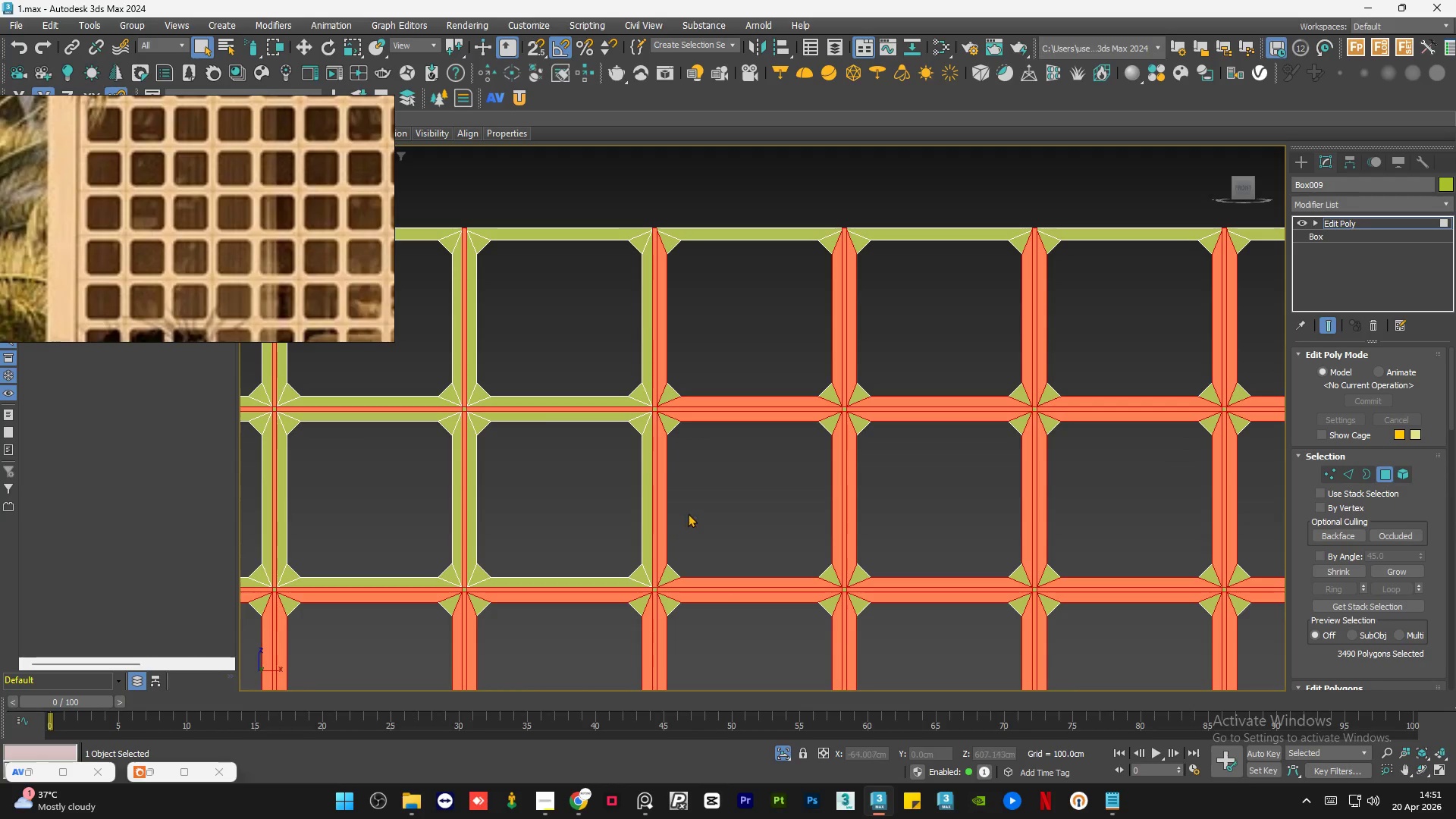 
hold_key(key=AltLeft, duration=4.02)
left_click_drag(start_coordinate=[698, 497], to_coordinate=[821, 533])
 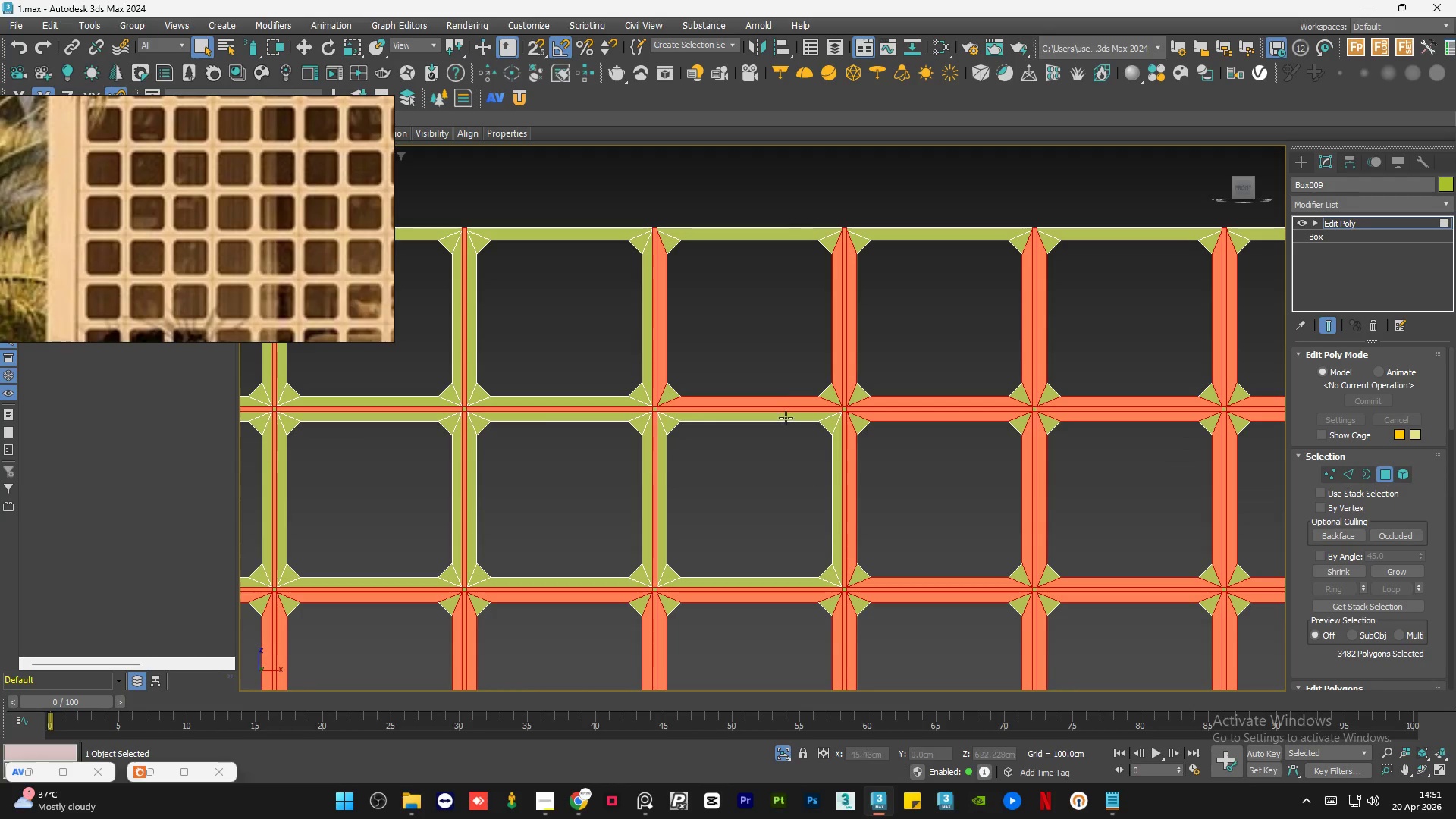 
hold_key(key=AltLeft, duration=4.12)
left_click_drag(start_coordinate=[782, 345], to_coordinate=[819, 350])
 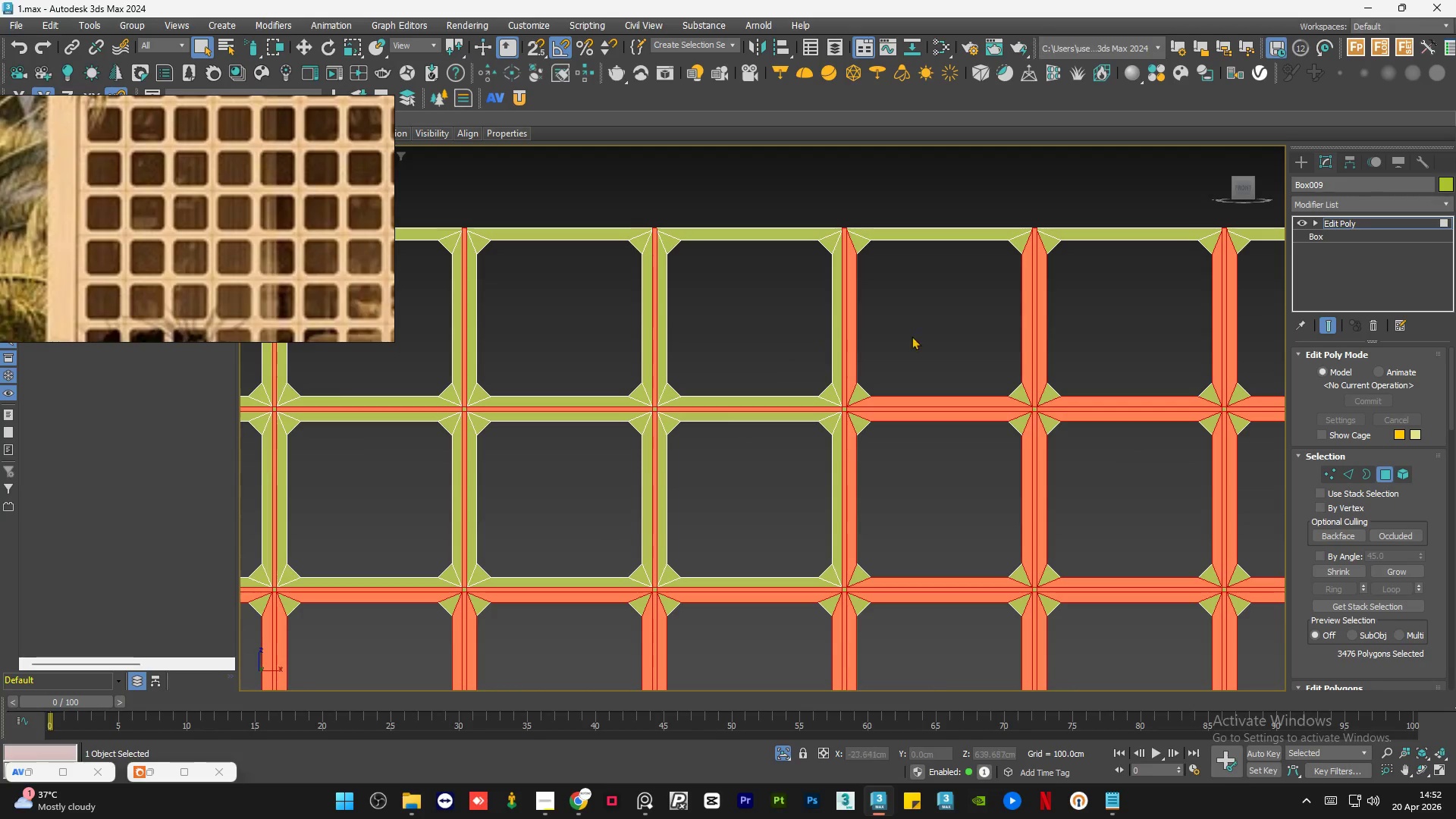 
hold_key(key=AltLeft, duration=2.84)
left_click_drag(start_coordinate=[912, 334], to_coordinate=[1011, 353])
 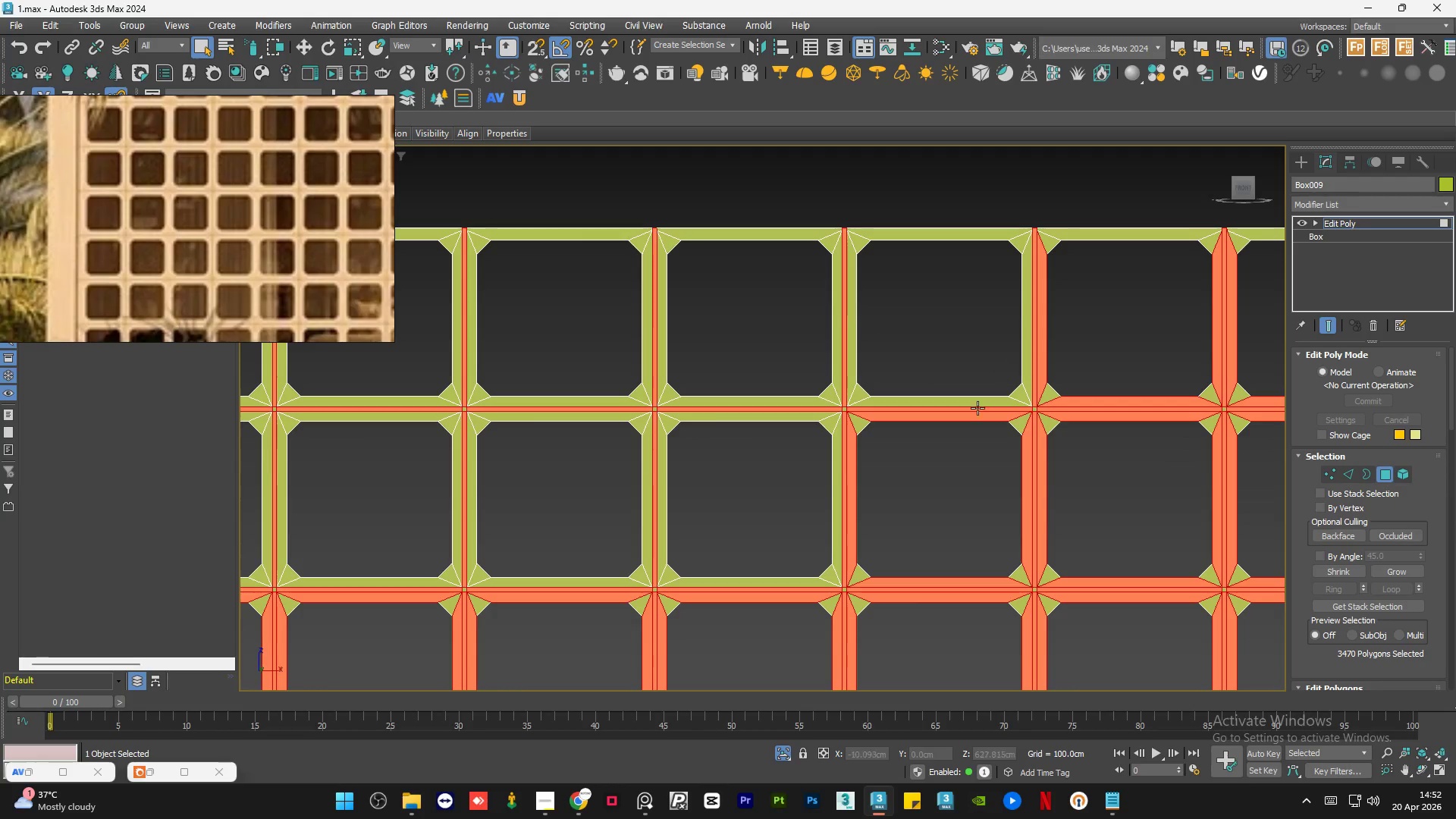 
hold_key(key=AltLeft, duration=3.14)
left_click_drag(start_coordinate=[952, 444], to_coordinate=[1012, 529])
 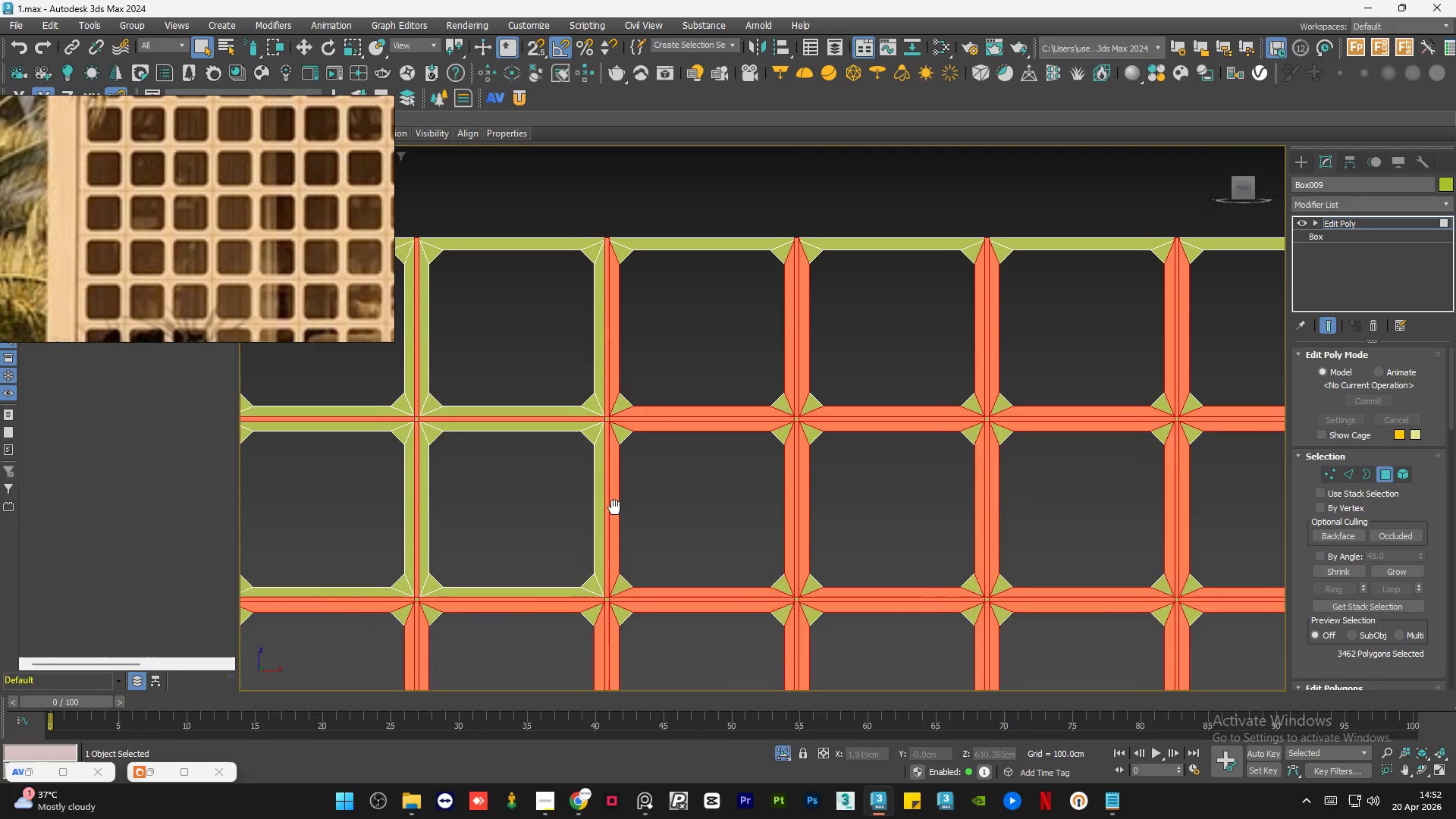 
hold_key(key=AltLeft, duration=2.69)
left_click_drag(start_coordinate=[604, 334], to_coordinate=[714, 356])
 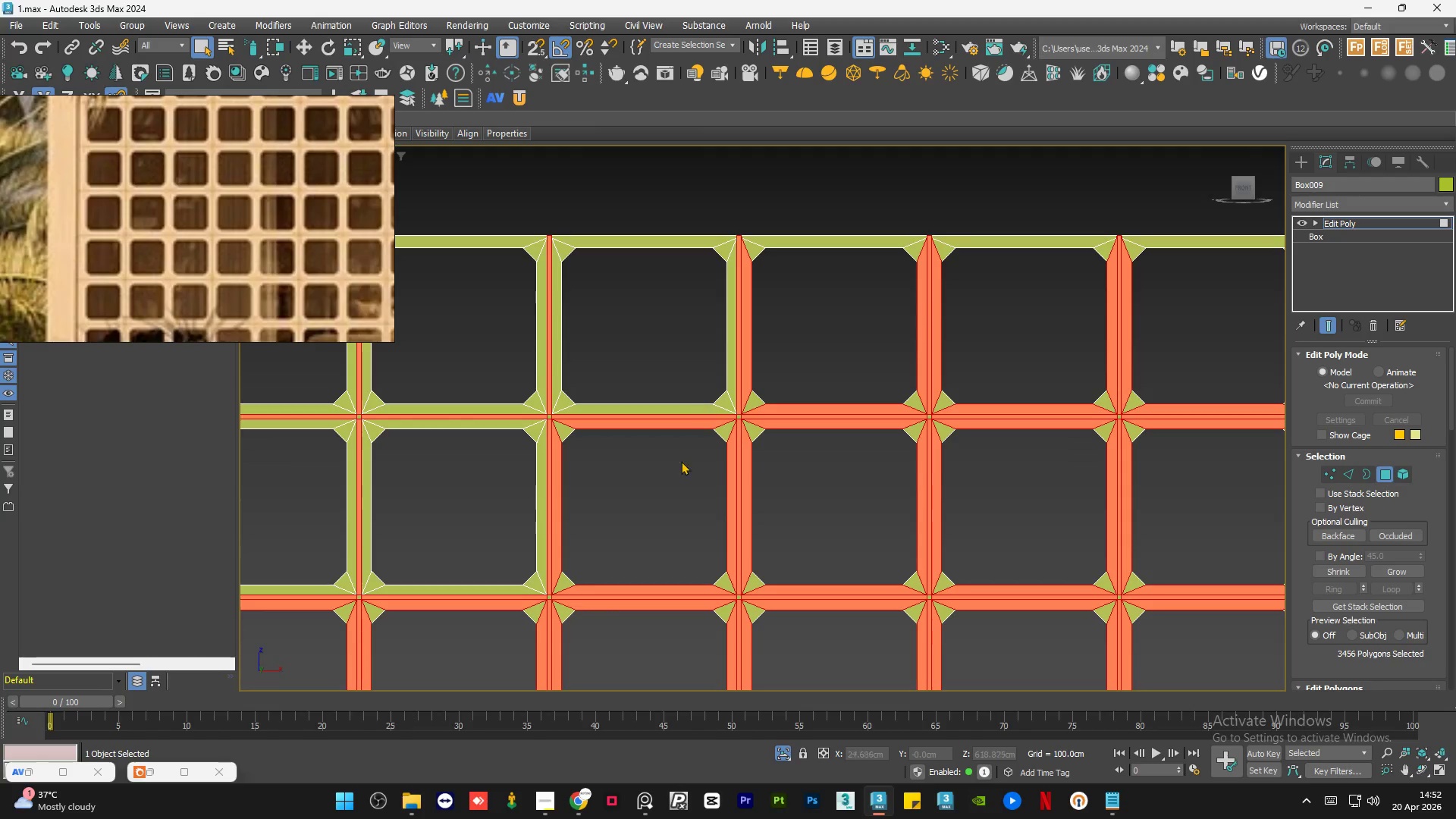 
hold_key(key=AltLeft, duration=4.09)
left_click_drag(start_coordinate=[667, 476], to_coordinate=[714, 538])
 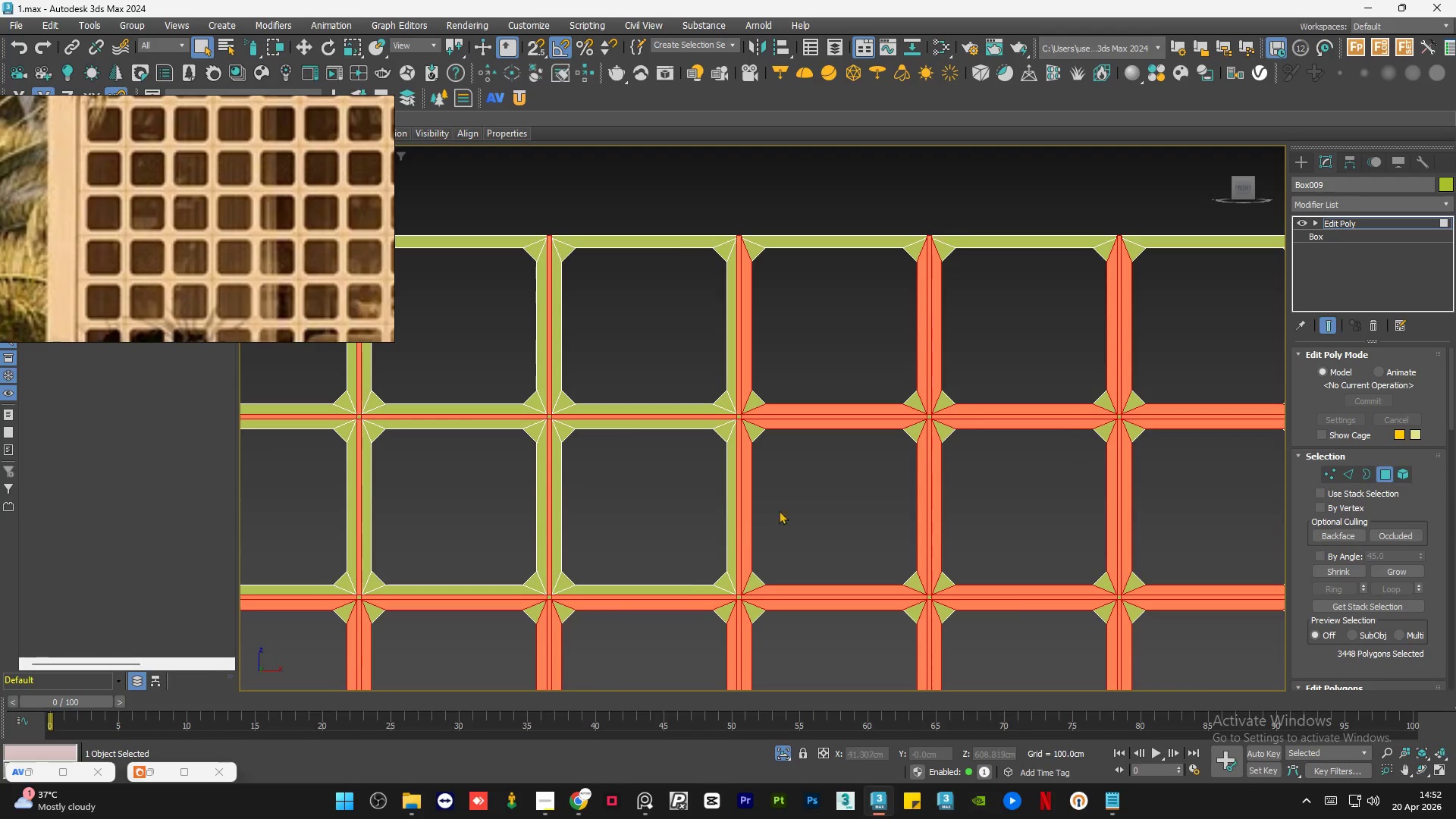 
hold_key(key=AltLeft, duration=3.41)
left_click_drag(start_coordinate=[809, 488], to_coordinate=[905, 525])
 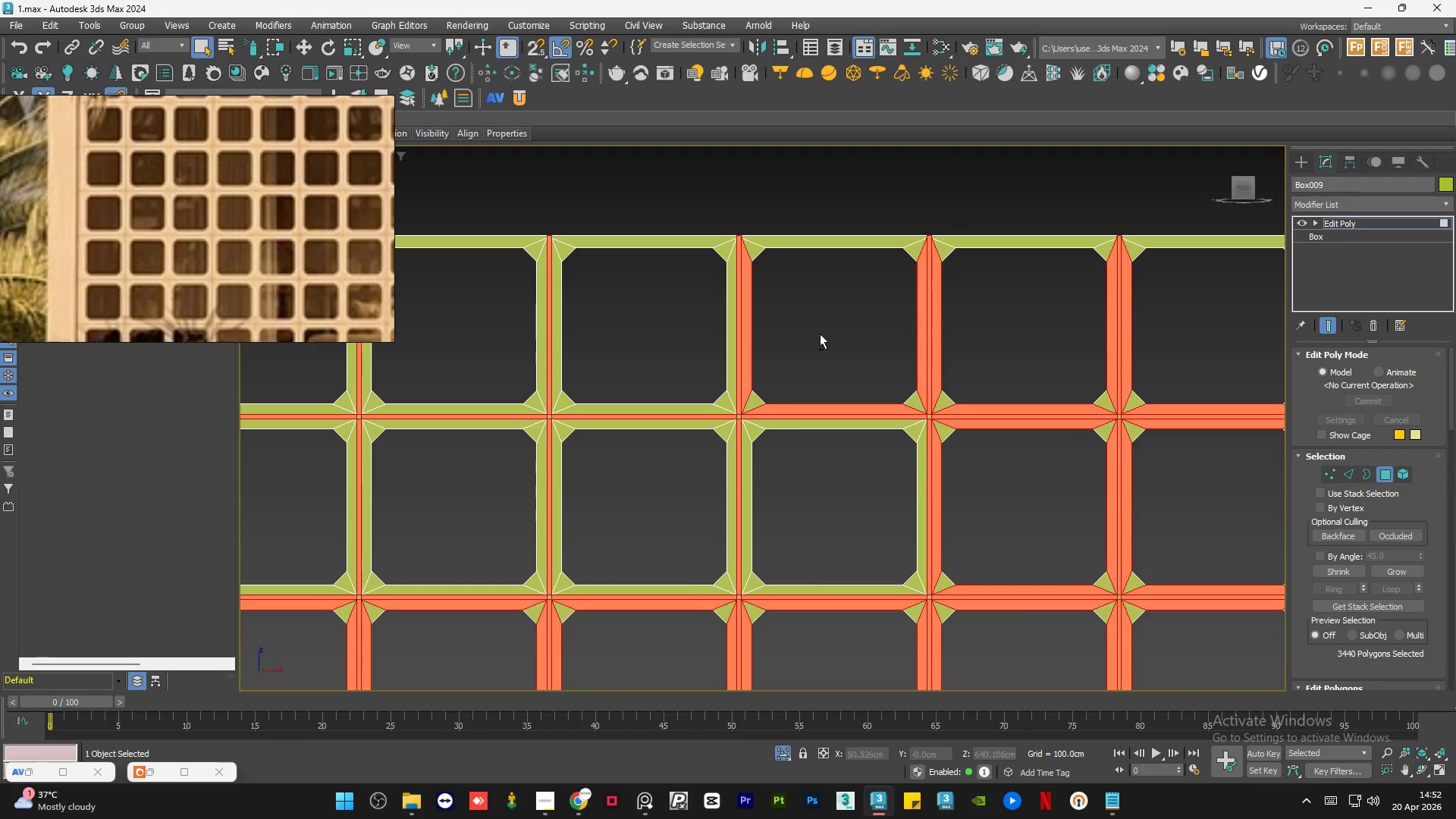 
hold_key(key=AltLeft, duration=3.33)
left_click_drag(start_coordinate=[805, 306], to_coordinate=[905, 359])
 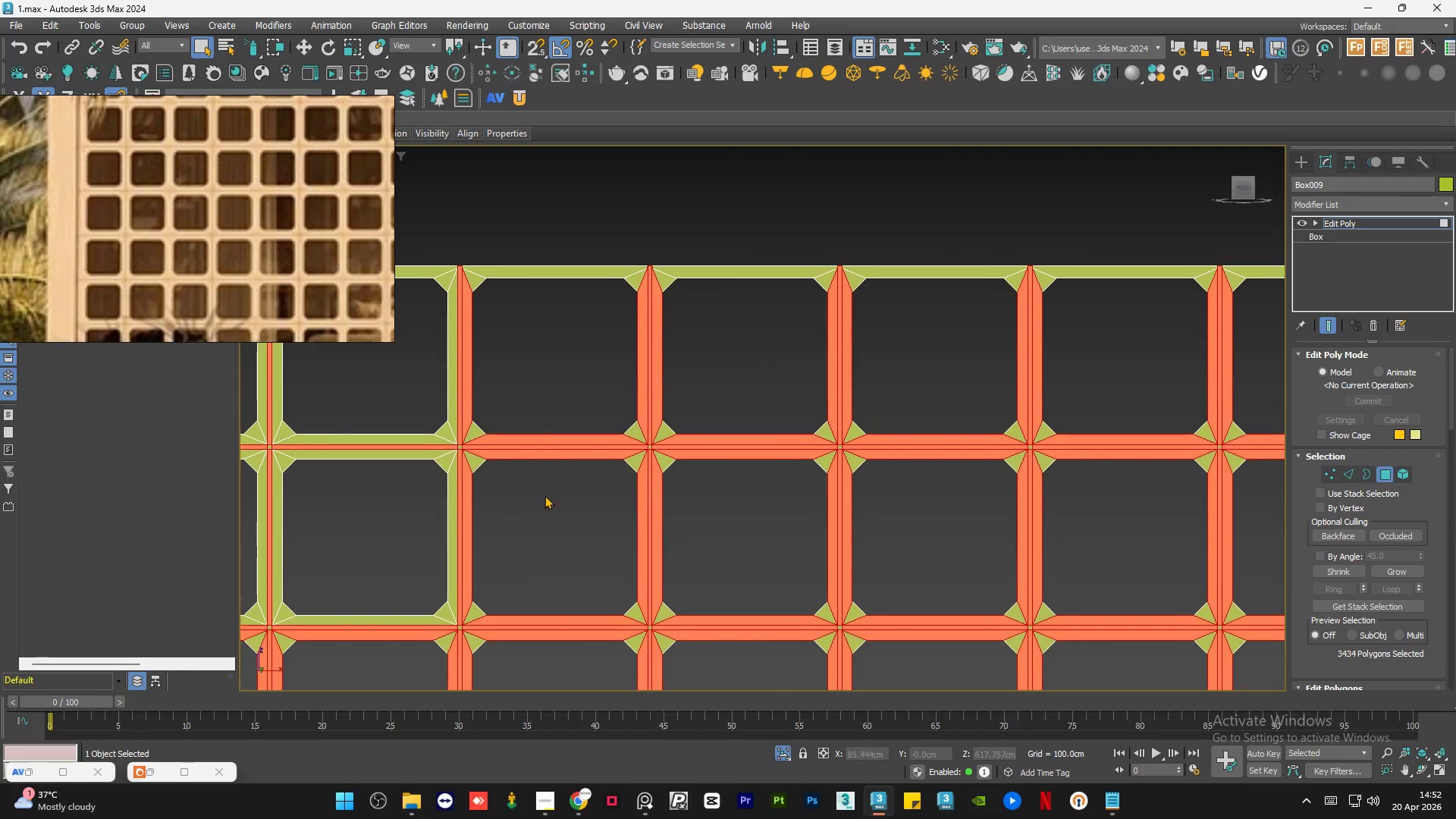 
hold_key(key=AltLeft, duration=0.91)
left_click_drag(start_coordinate=[493, 366], to_coordinate=[503, 373])
 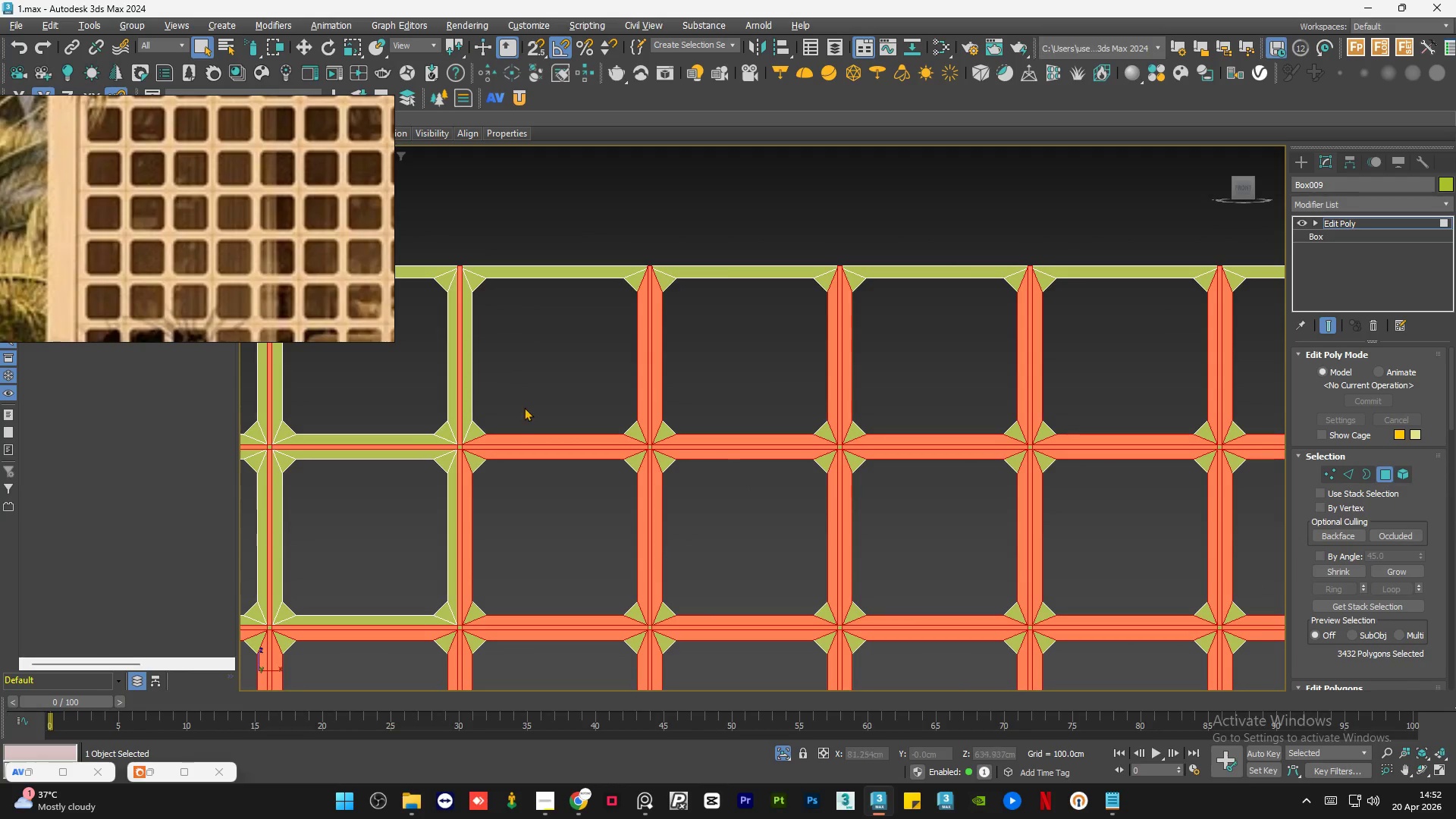 
hold_key(key=AltLeft, duration=1.58)
left_click_drag(start_coordinate=[526, 404], to_coordinate=[625, 389])
 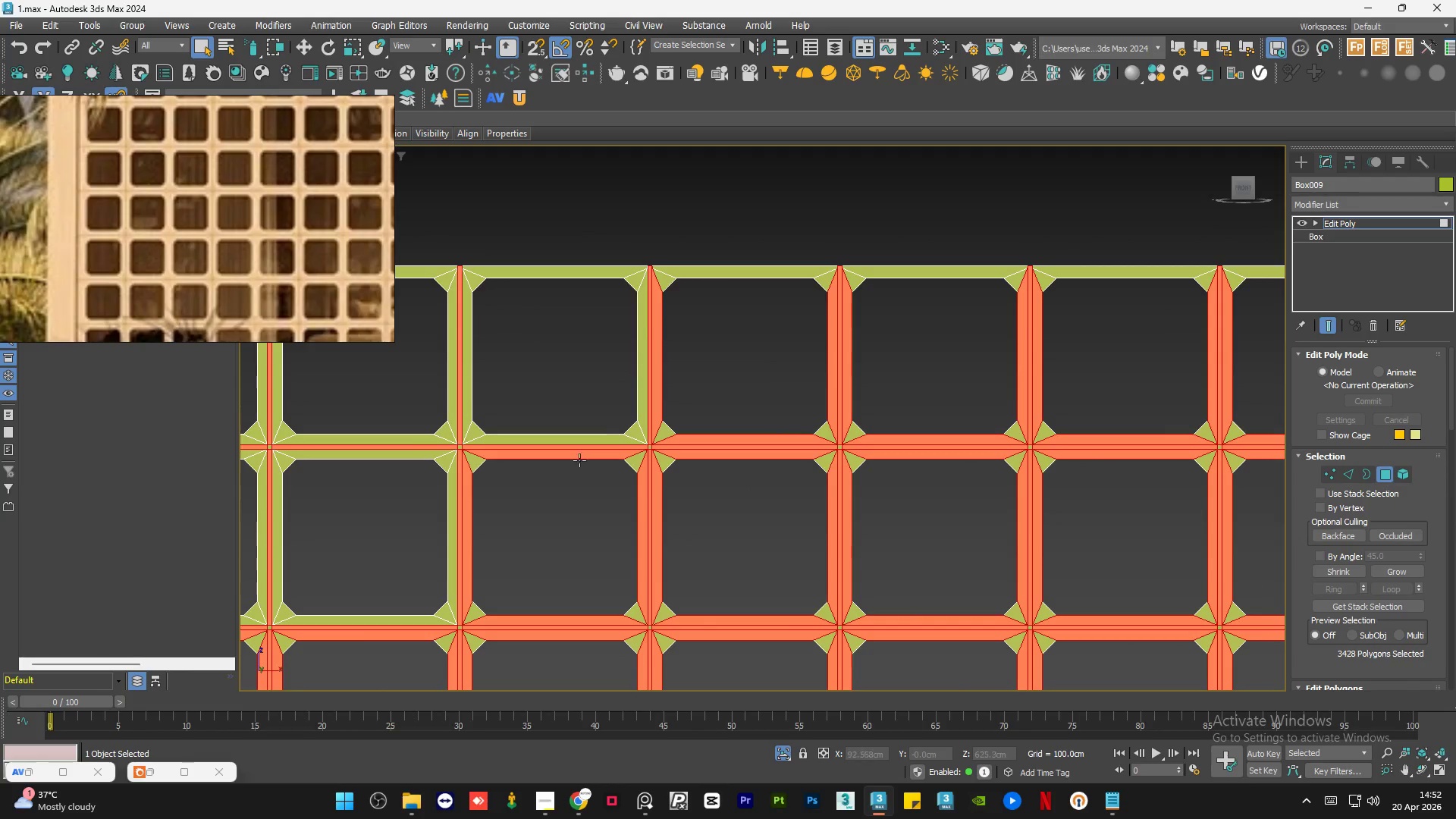 
hold_key(key=AltLeft, duration=4.5)
left_click_drag(start_coordinate=[546, 495], to_coordinate=[626, 571])
 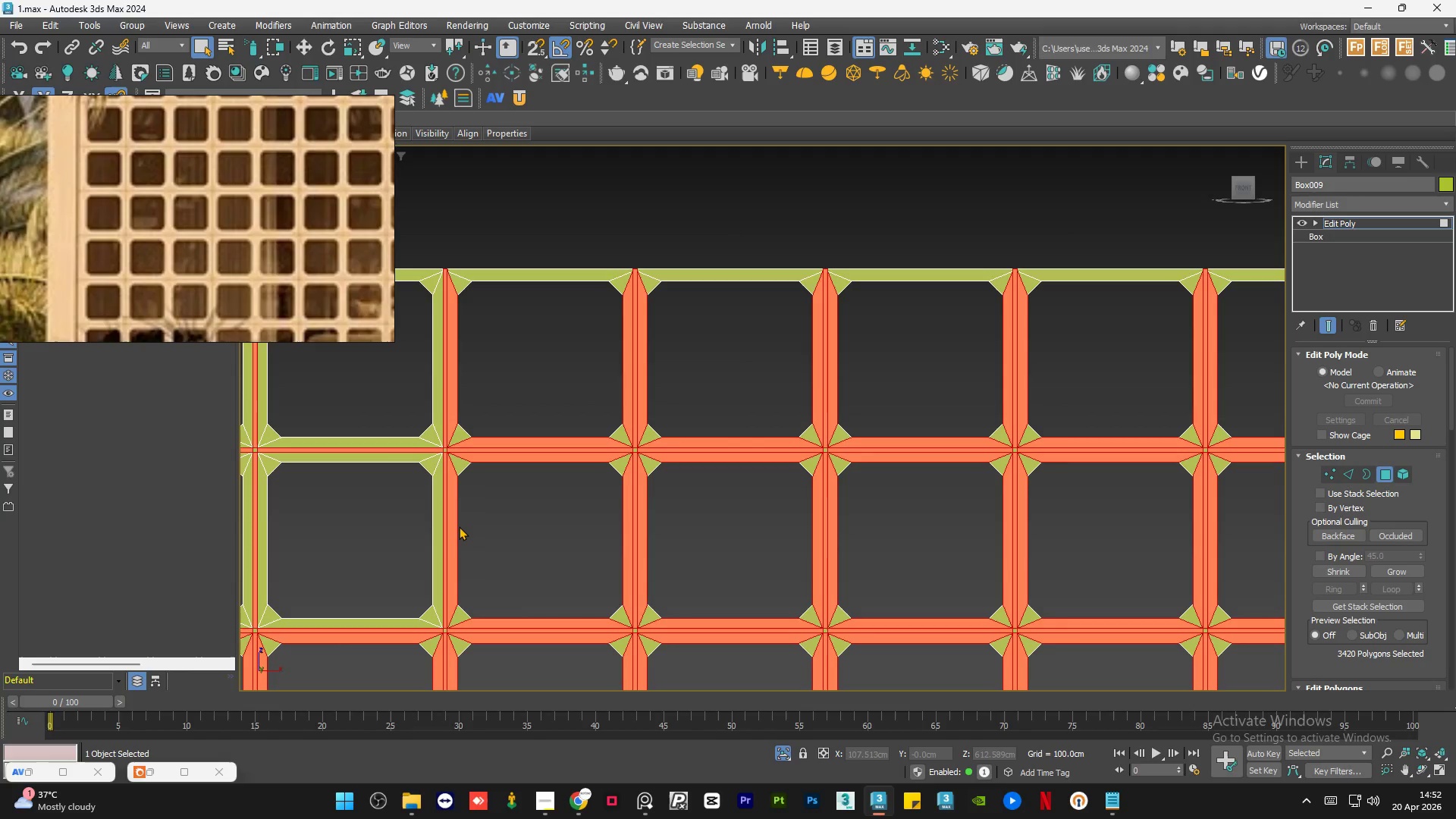 
hold_key(key=AltLeft, duration=2.61)
left_click_drag(start_coordinate=[489, 369], to_coordinate=[610, 395])
 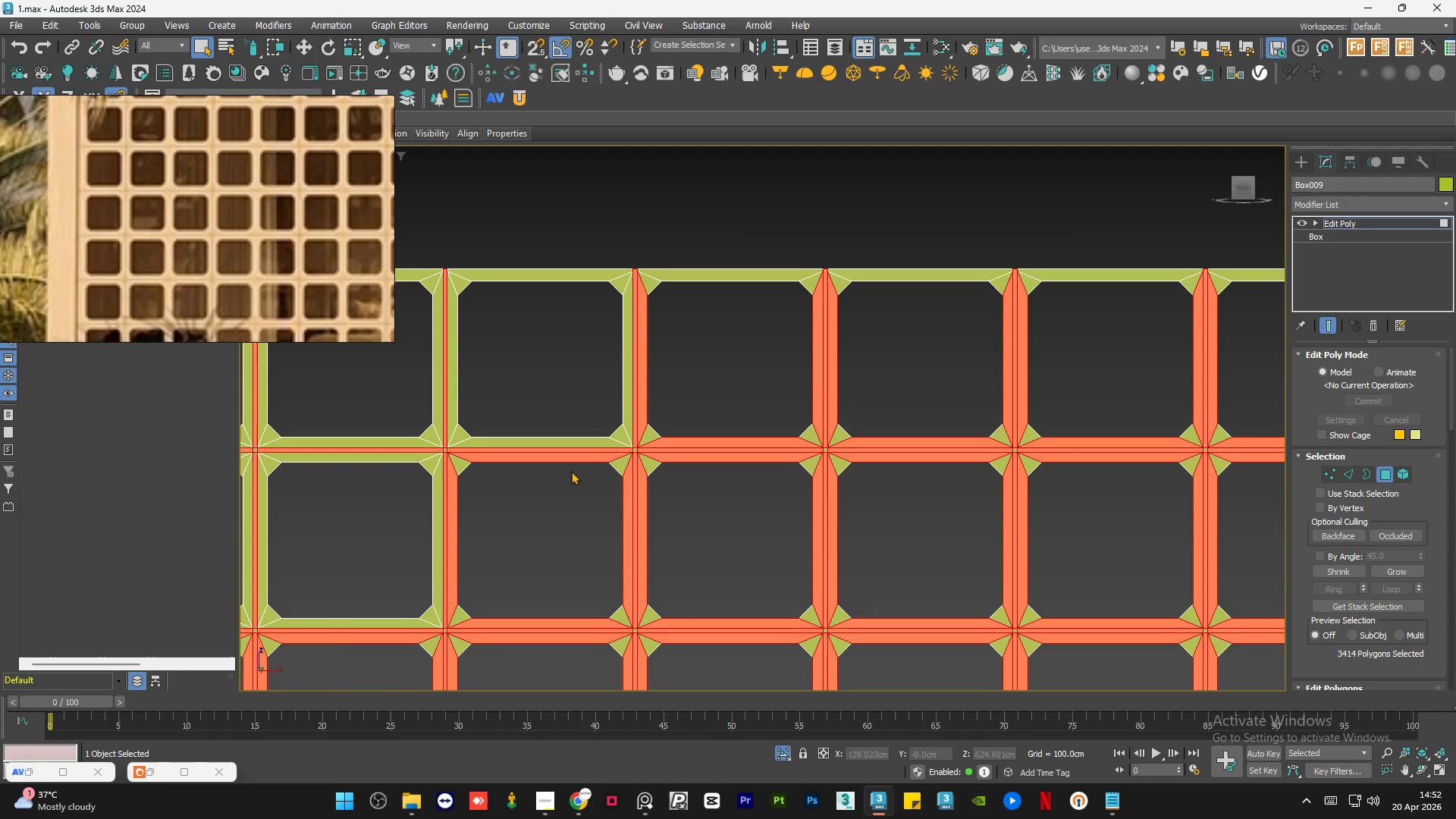 
hold_key(key=AltLeft, duration=3.84)
left_click_drag(start_coordinate=[539, 513], to_coordinate=[610, 561])
 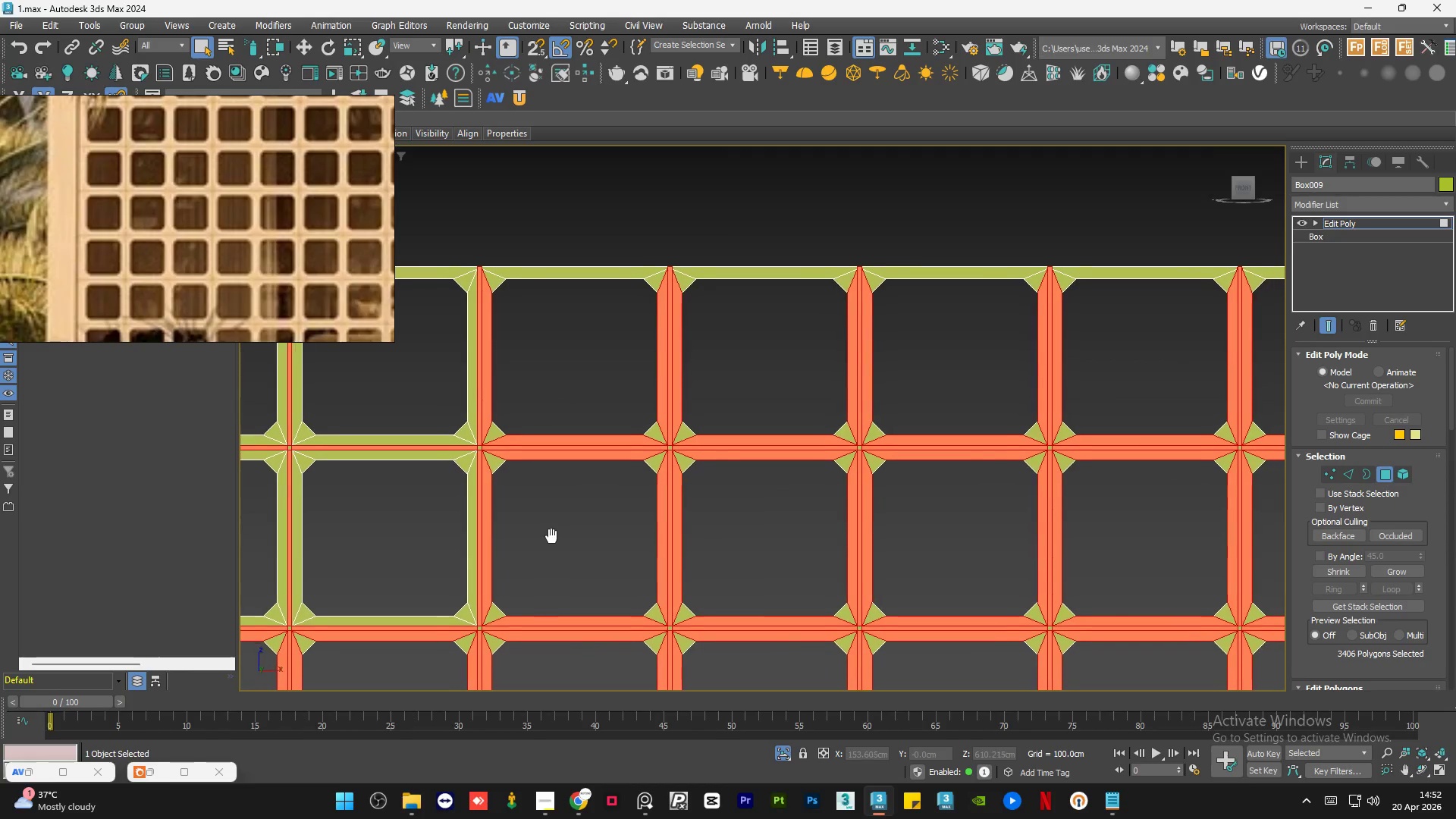 
hold_key(key=AltLeft, duration=2.92)
left_click_drag(start_coordinate=[549, 362], to_coordinate=[634, 388])
 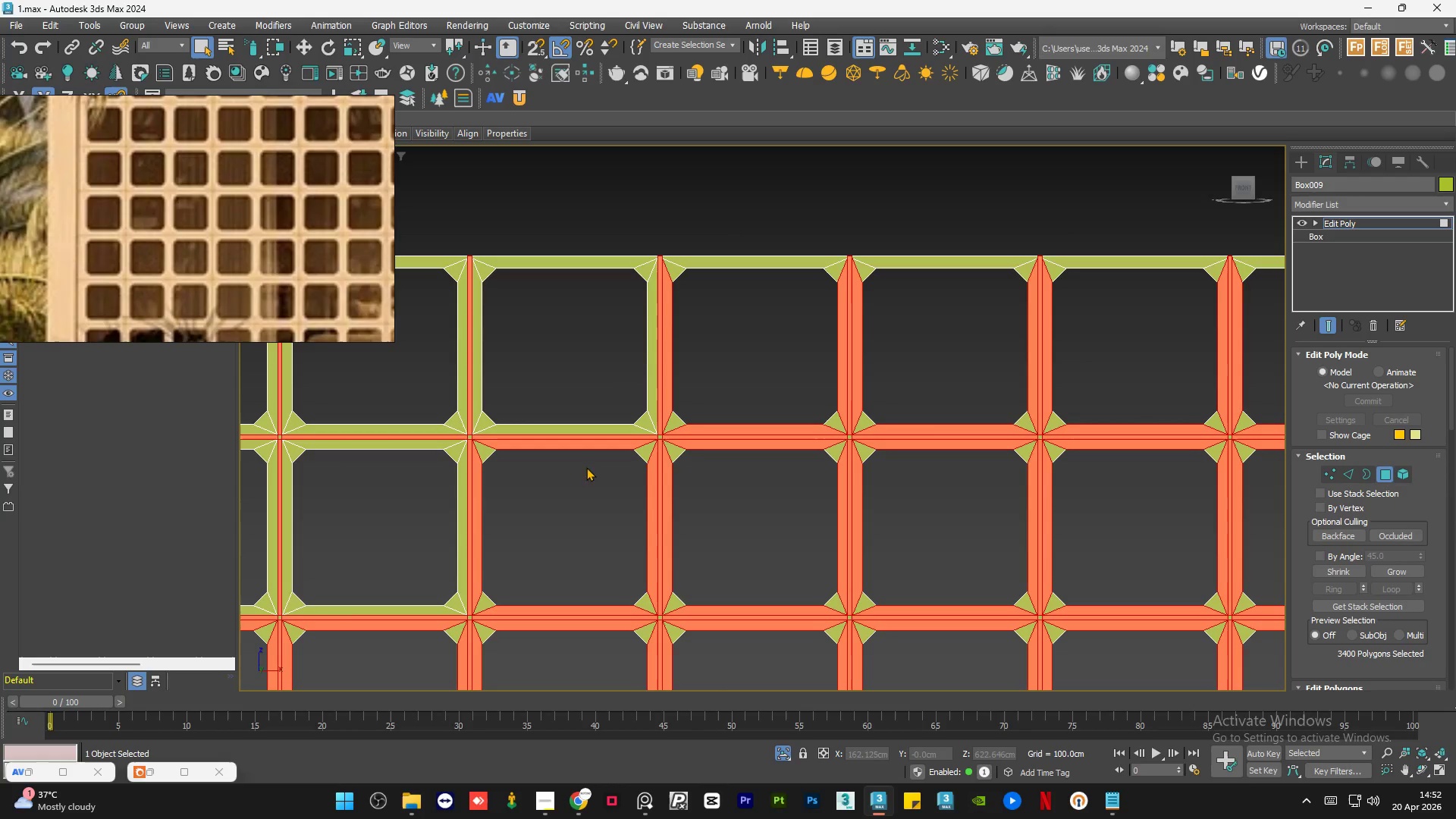 
hold_key(key=AltLeft, duration=3.64)
left_click_drag(start_coordinate=[551, 507], to_coordinate=[634, 561])
 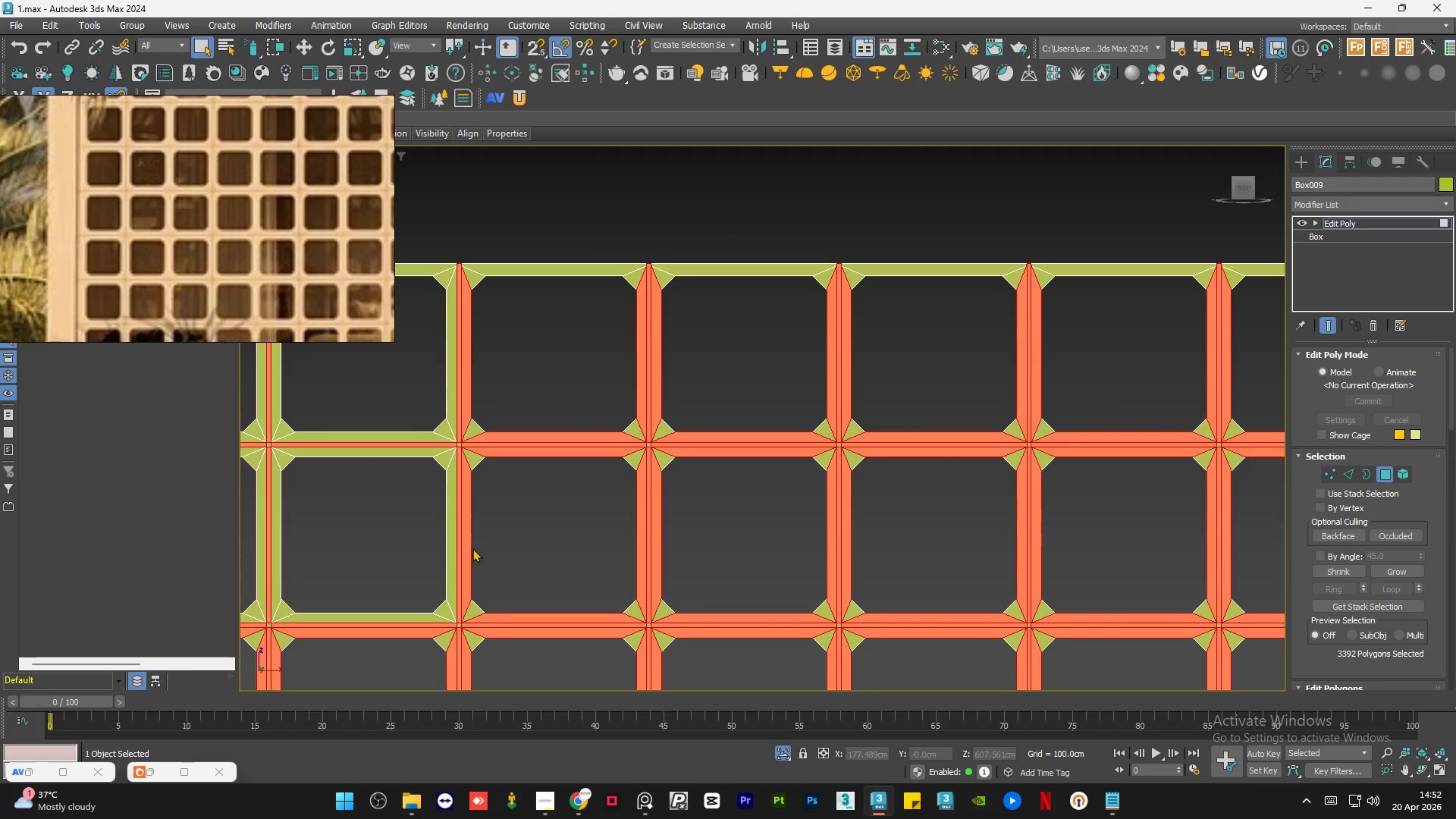 
hold_key(key=AltLeft, duration=2.56)
left_click_drag(start_coordinate=[504, 384], to_coordinate=[625, 395])
 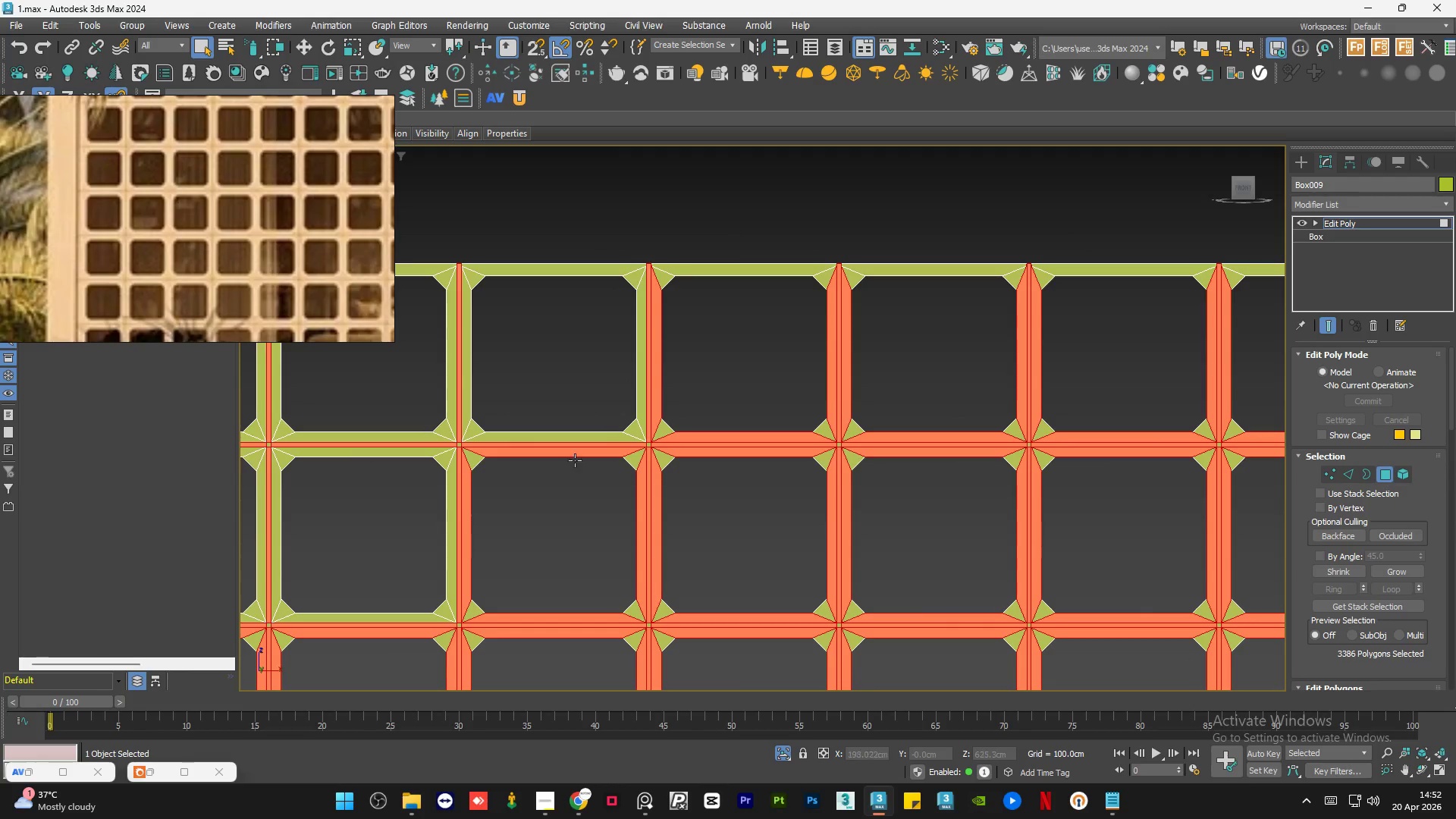 
hold_key(key=AltLeft, duration=3.16)
left_click_drag(start_coordinate=[546, 485], to_coordinate=[623, 576])
 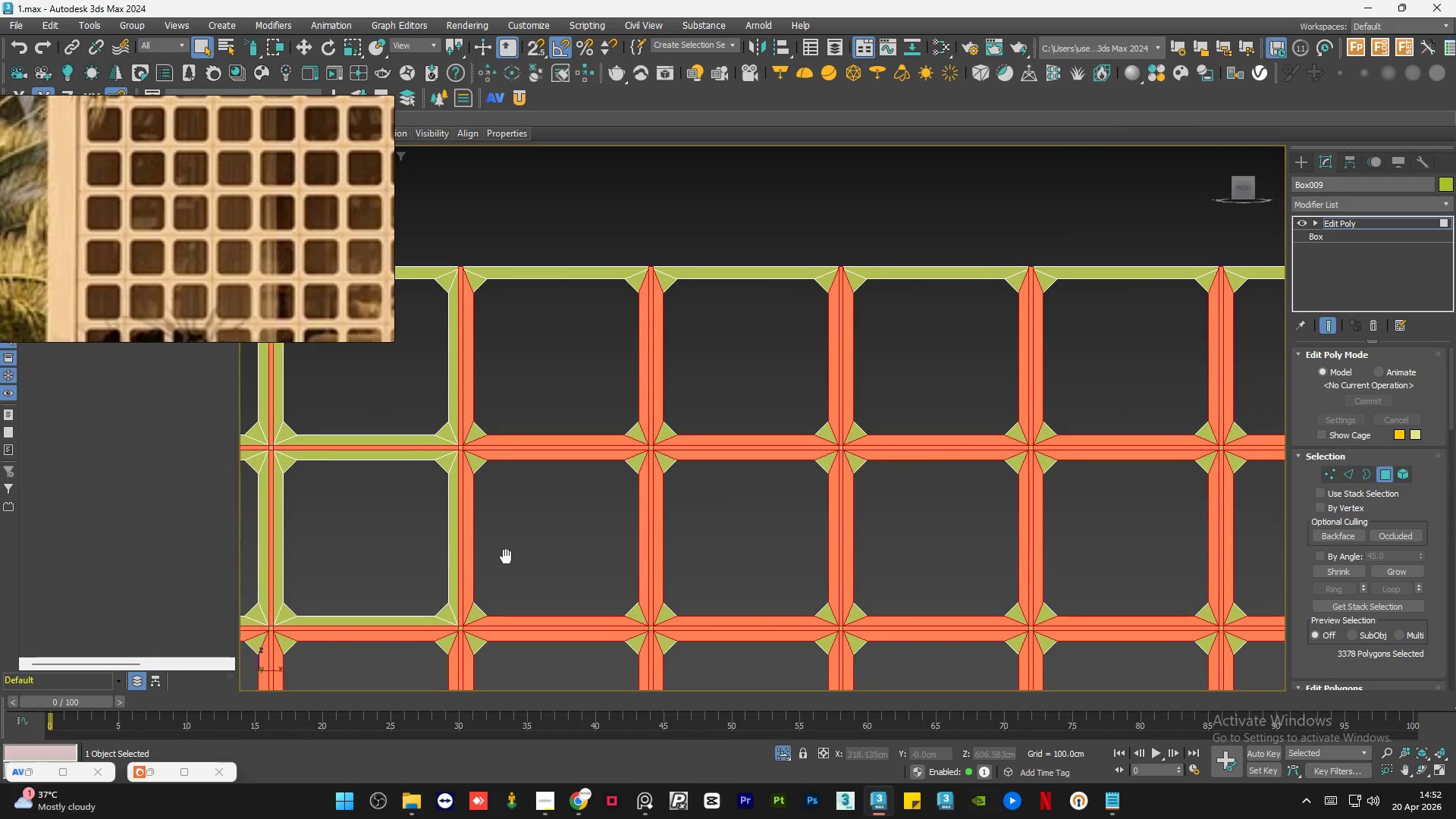 
hold_key(key=AltLeft, duration=4.27)
left_click_drag(start_coordinate=[488, 378], to_coordinate=[595, 397])
 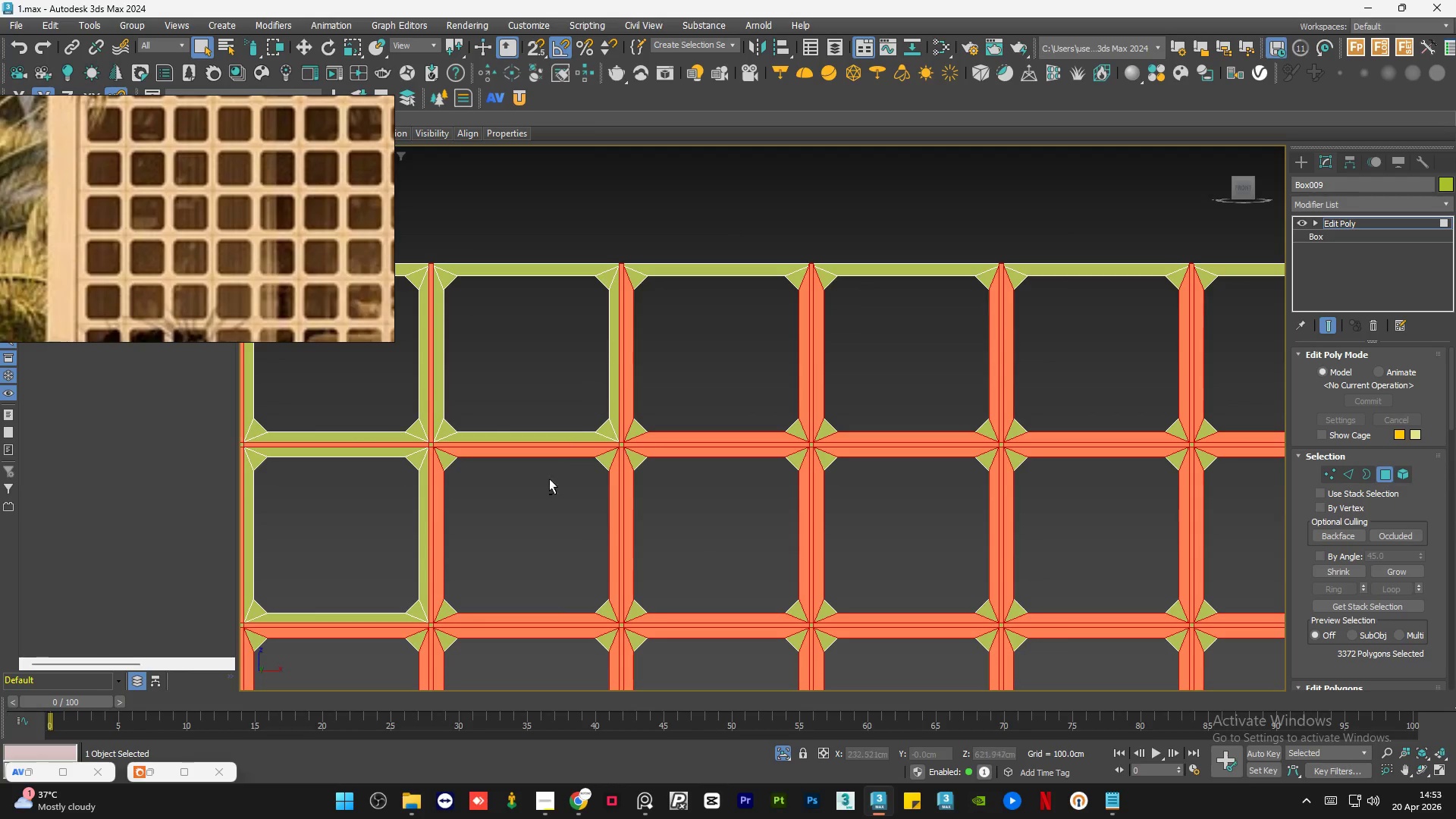 
hold_key(key=AltLeft, duration=4.72)
left_click_drag(start_coordinate=[536, 497], to_coordinate=[595, 574])
 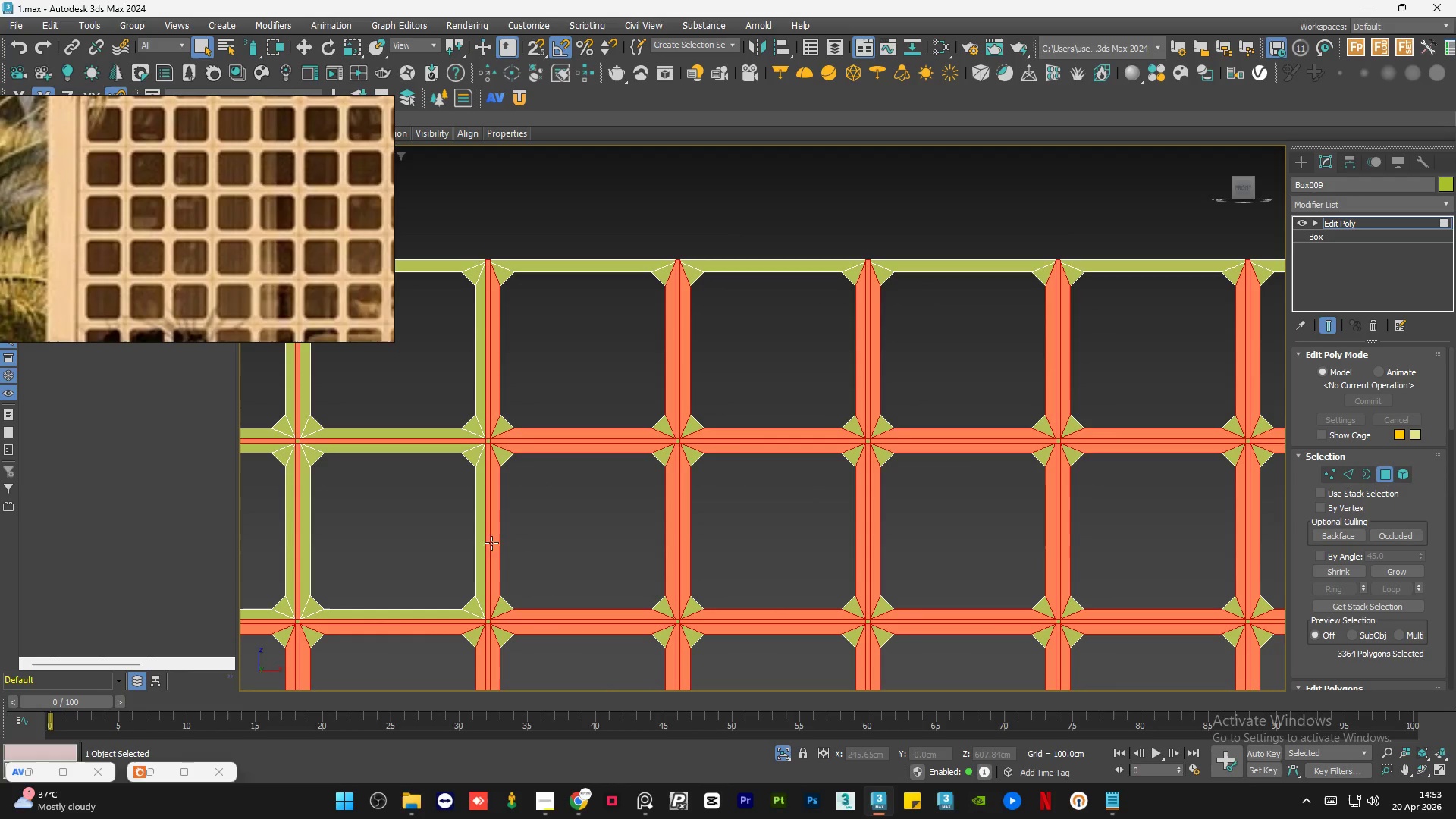 
hold_key(key=AltLeft, duration=3.22)
left_click_drag(start_coordinate=[532, 365], to_coordinate=[654, 388])
 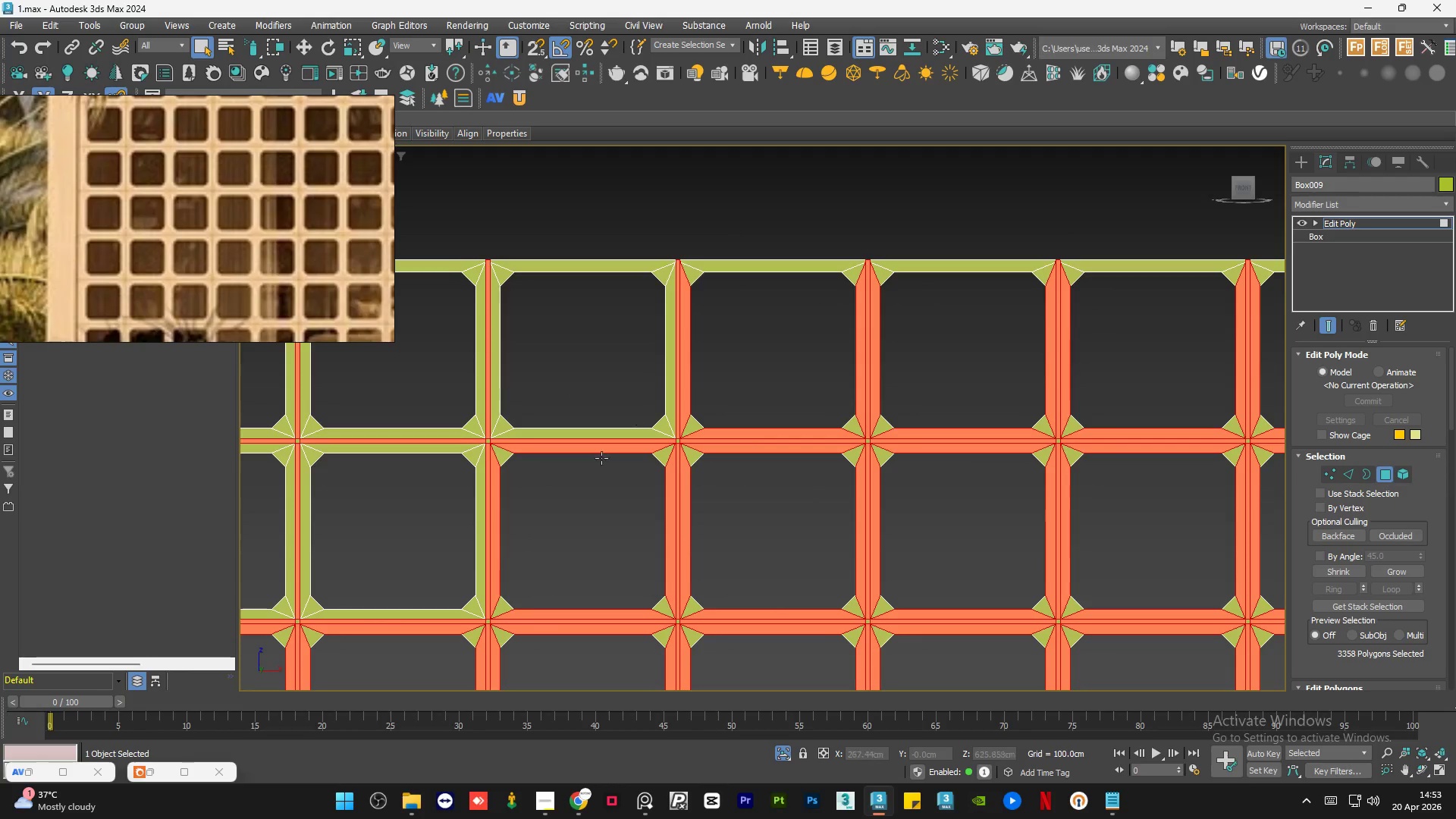 
hold_key(key=AltLeft, duration=4.03)
left_click_drag(start_coordinate=[575, 497], to_coordinate=[654, 567])
 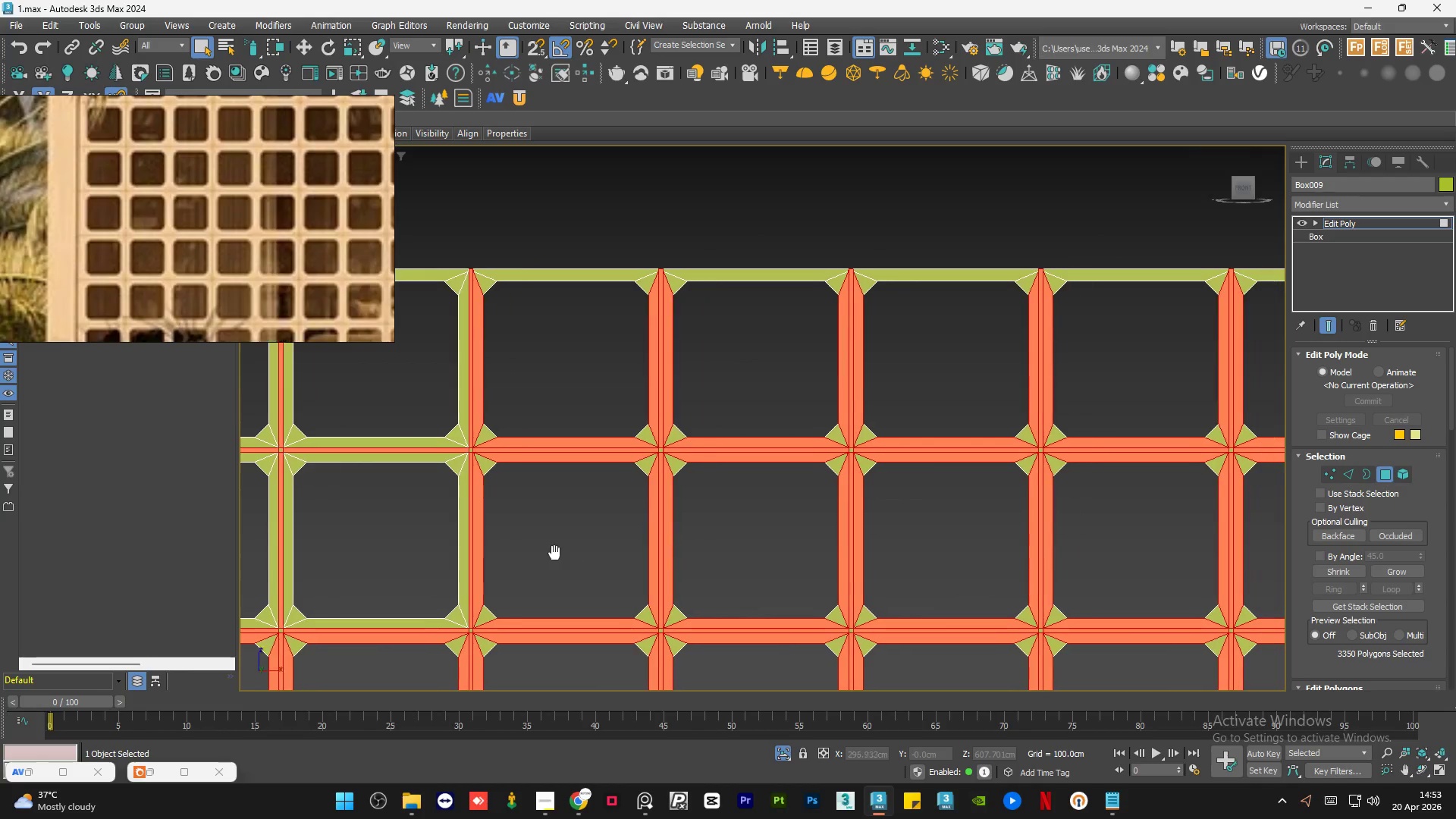 
hold_key(key=AltLeft, duration=2.58)
left_click_drag(start_coordinate=[497, 369], to_coordinate=[614, 393])
 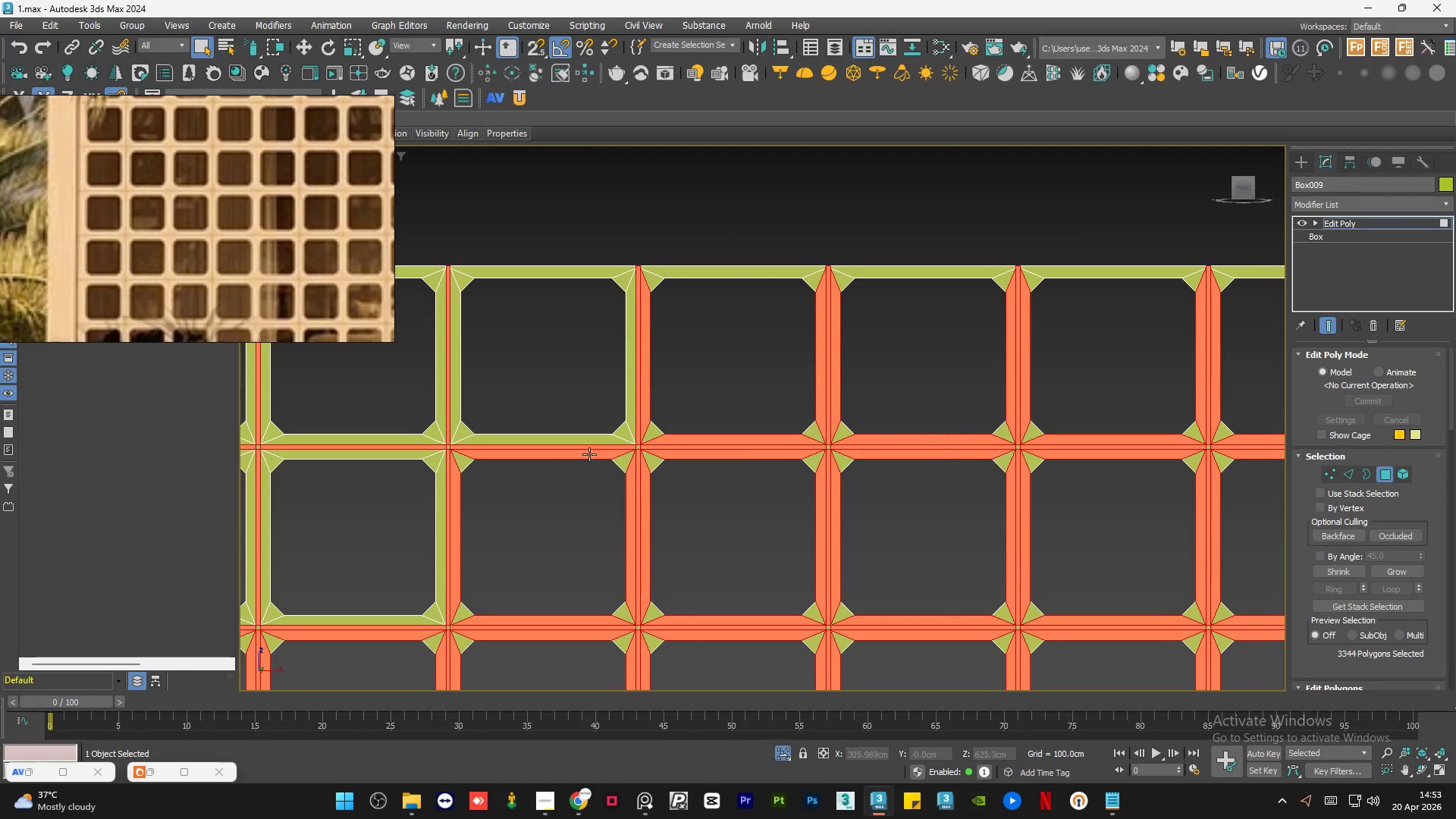 
hold_key(key=AltLeft, duration=4.06)
left_click_drag(start_coordinate=[567, 496], to_coordinate=[613, 571])
 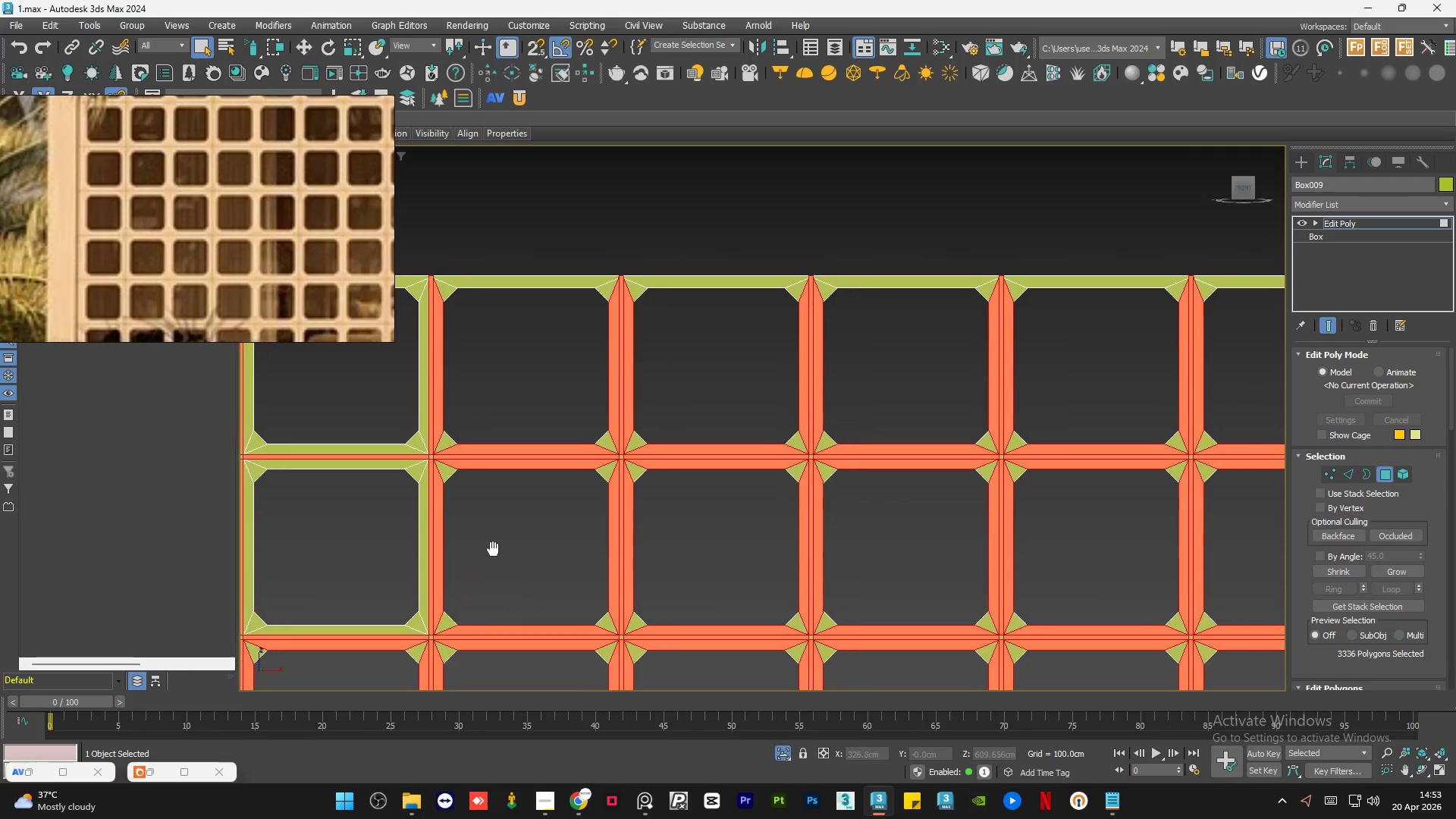 
hold_key(key=AltLeft, duration=2.12)
left_click_drag(start_coordinate=[453, 388], to_coordinate=[572, 403])
 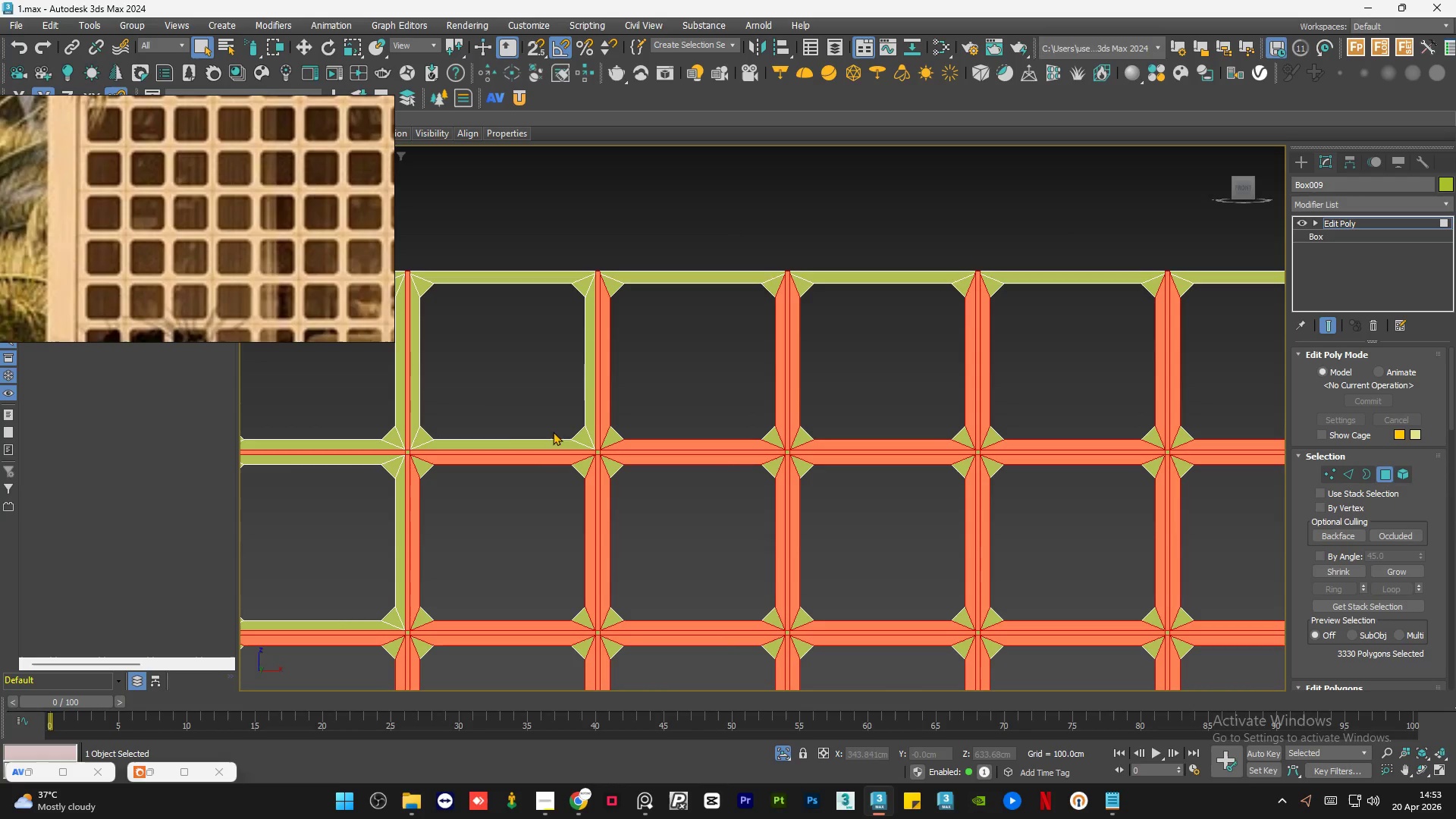 
hold_key(key=AltLeft, duration=4.53)
left_click_drag(start_coordinate=[496, 507], to_coordinate=[573, 583])
 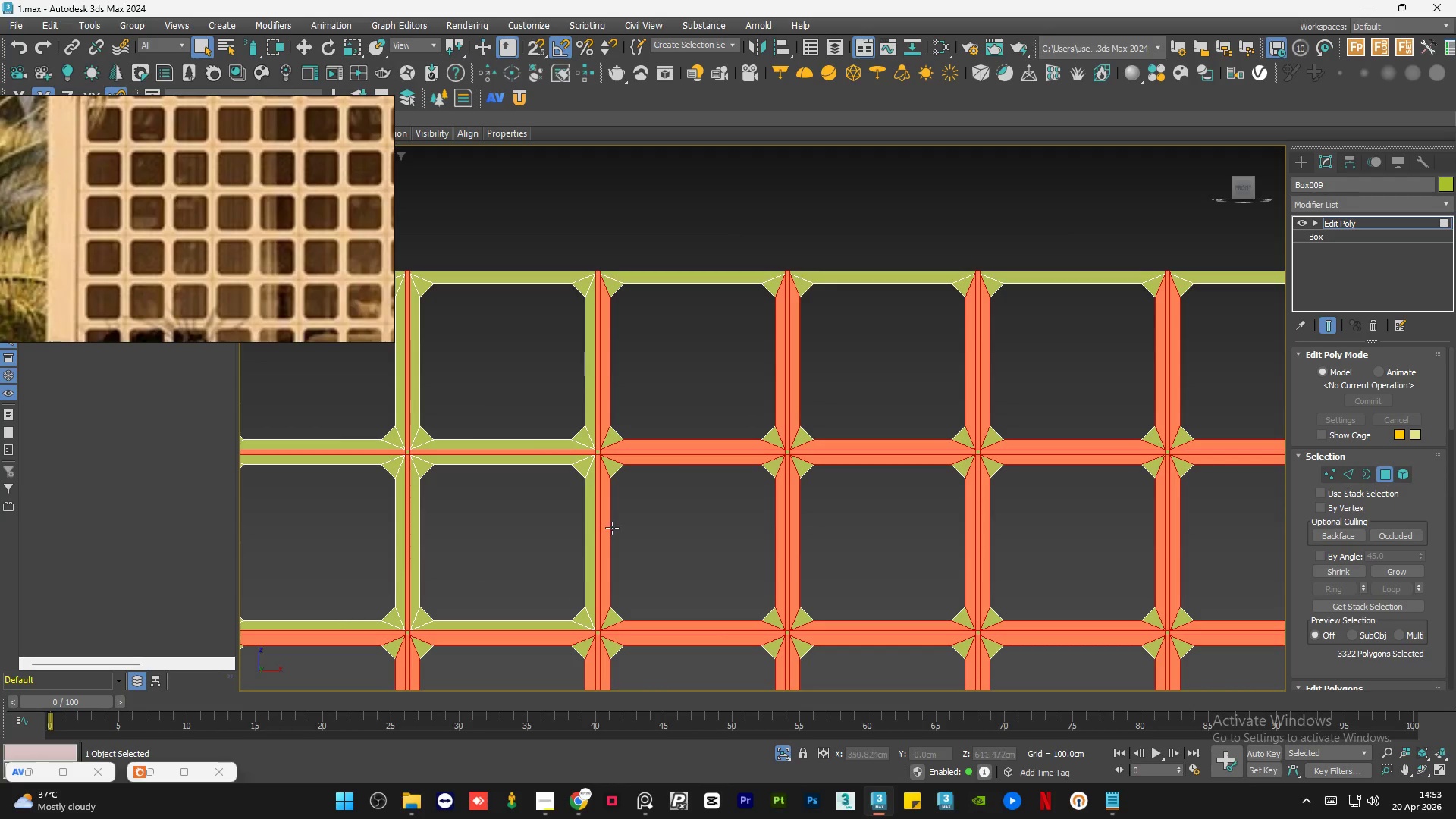 
hold_key(key=AltLeft, duration=3.42)
left_click_drag(start_coordinate=[655, 497], to_coordinate=[764, 581])
 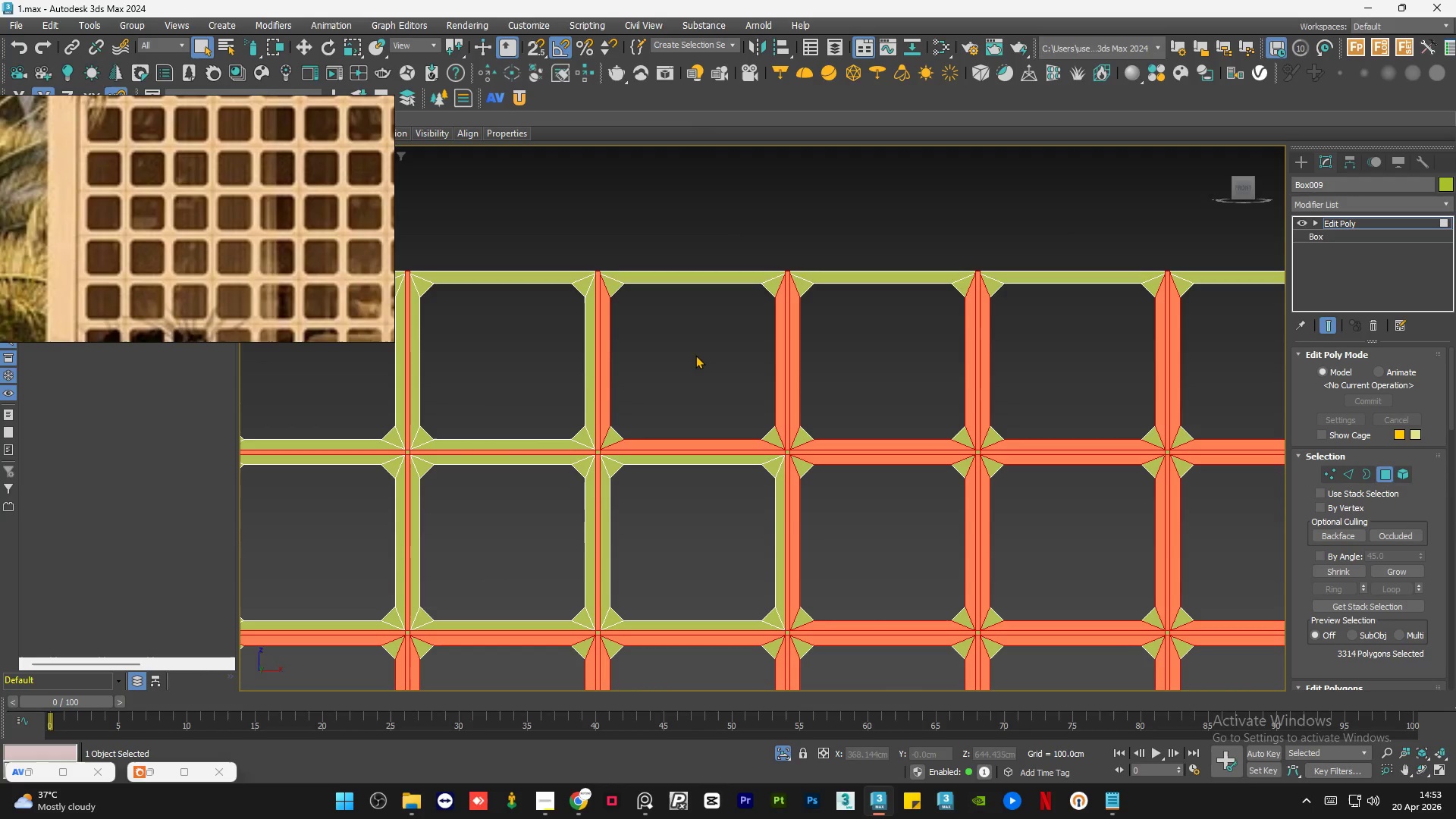 
hold_key(key=AltLeft, duration=0.72)
 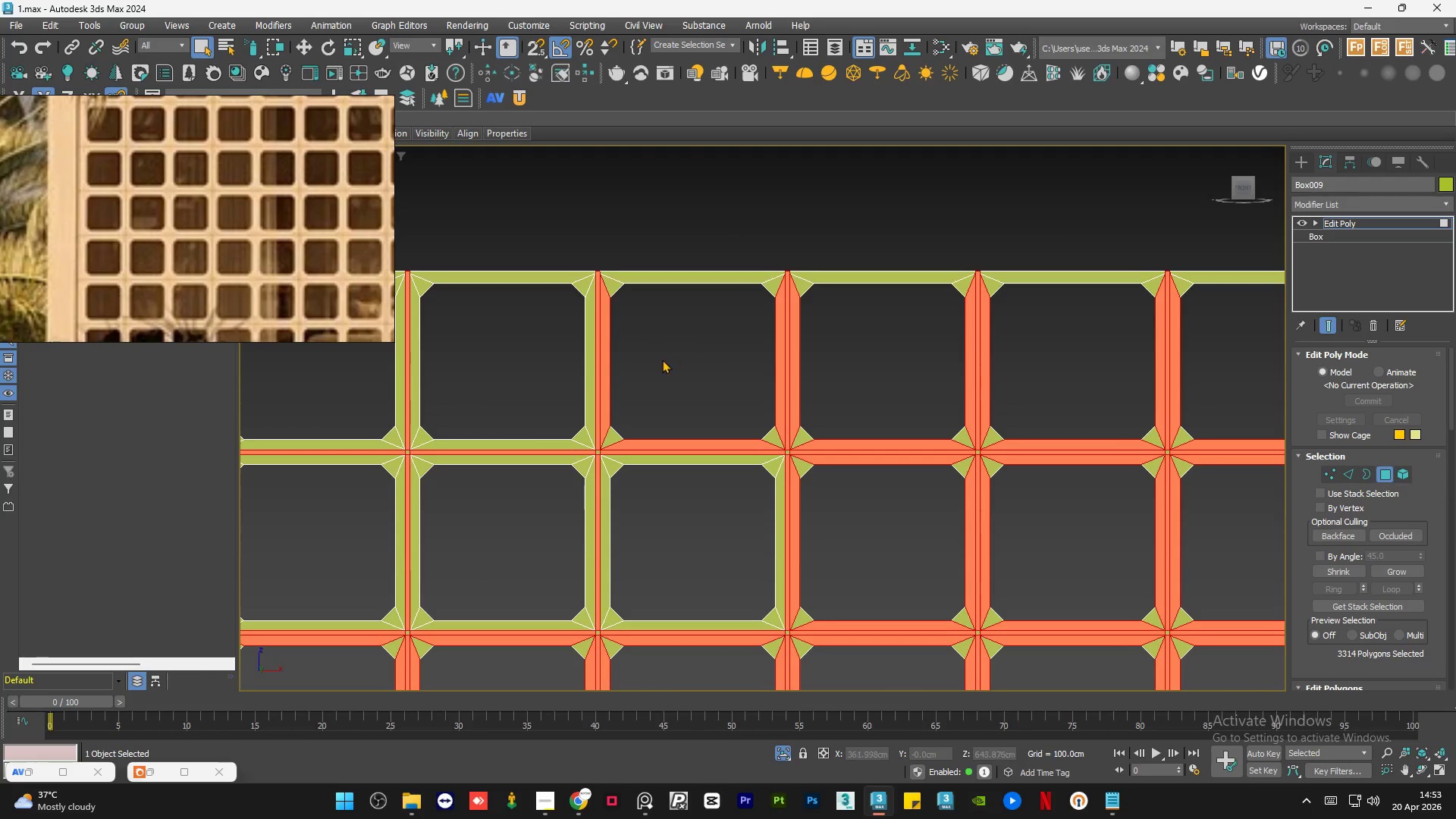 
hold_key(key=AltLeft, duration=2.48)
left_click_drag(start_coordinate=[655, 366], to_coordinate=[763, 397])
 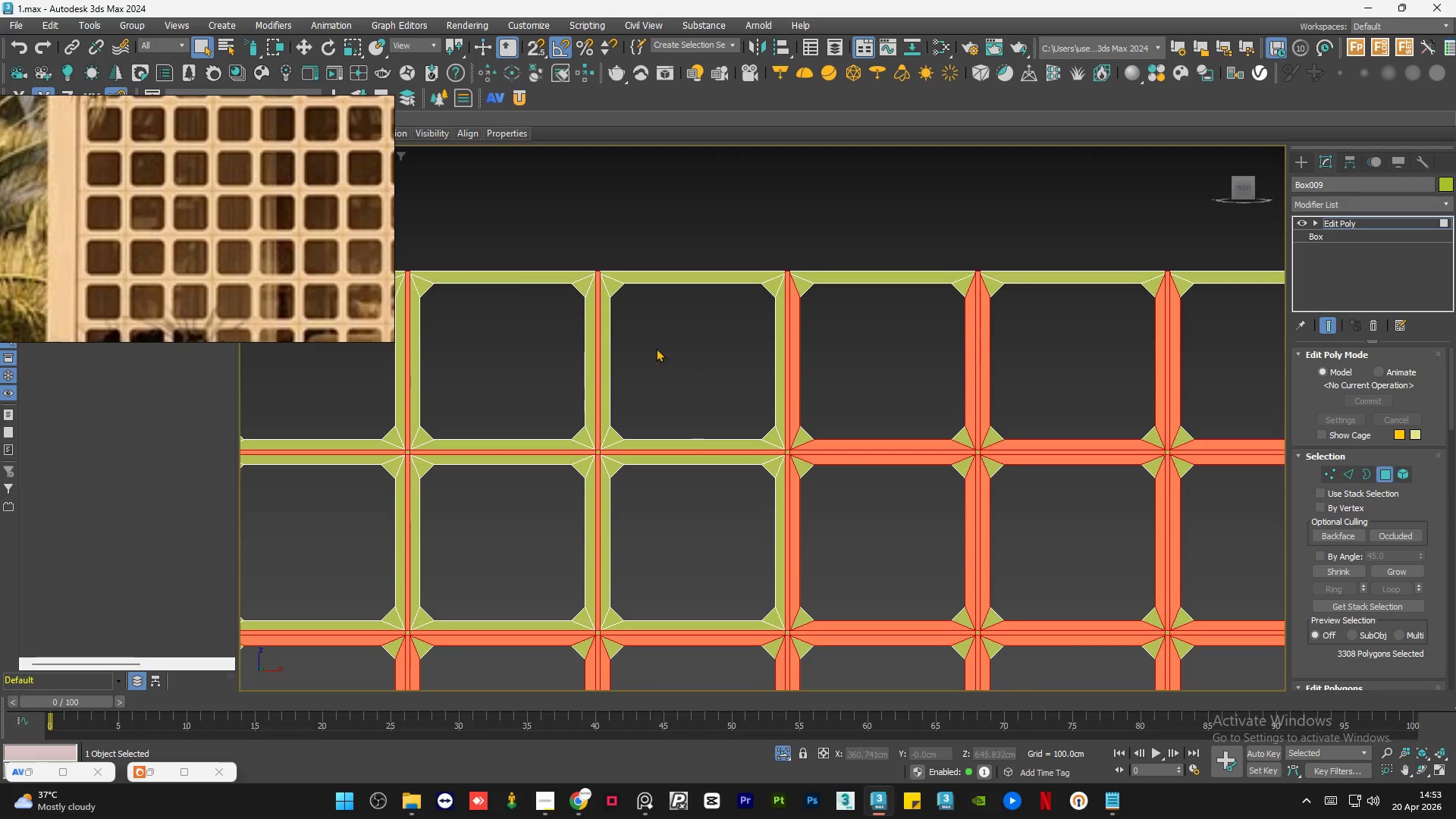 
scroll: coordinate [724, 374], scroll_direction: down, amount: 5.0
 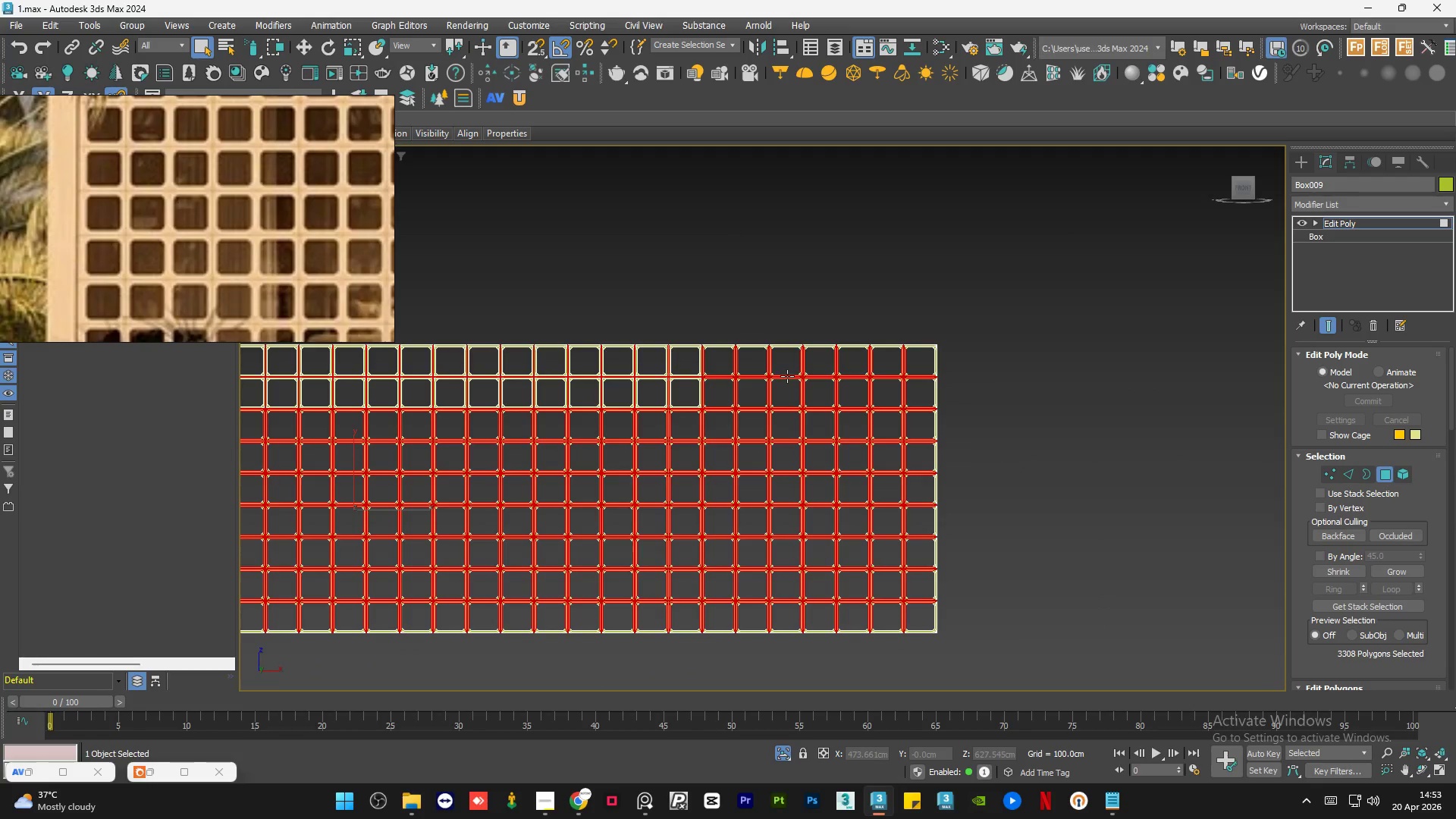 
wait(6.22)
 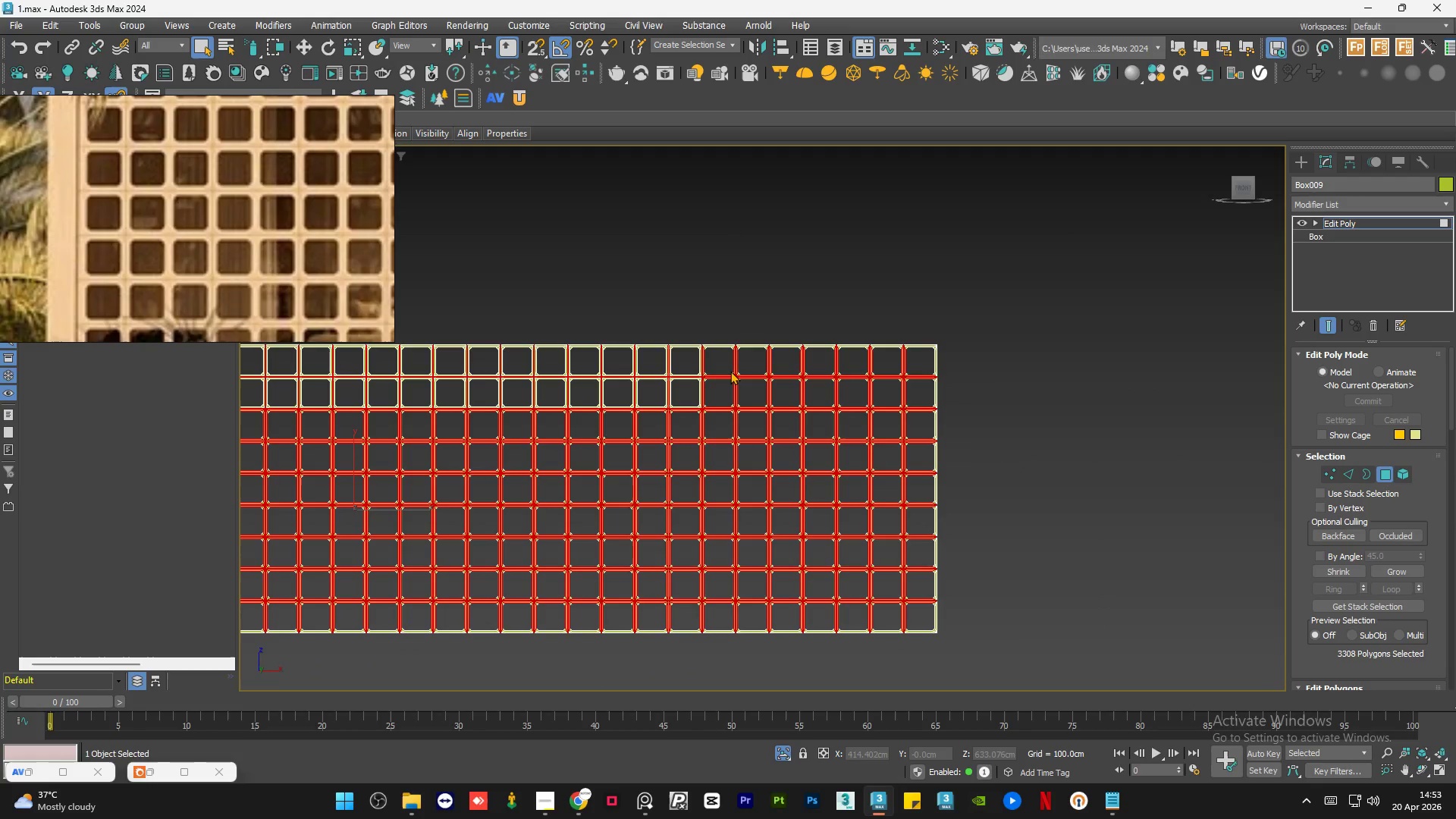 
scroll: coordinate [1016, 415], scroll_direction: down, amount: 2.0
 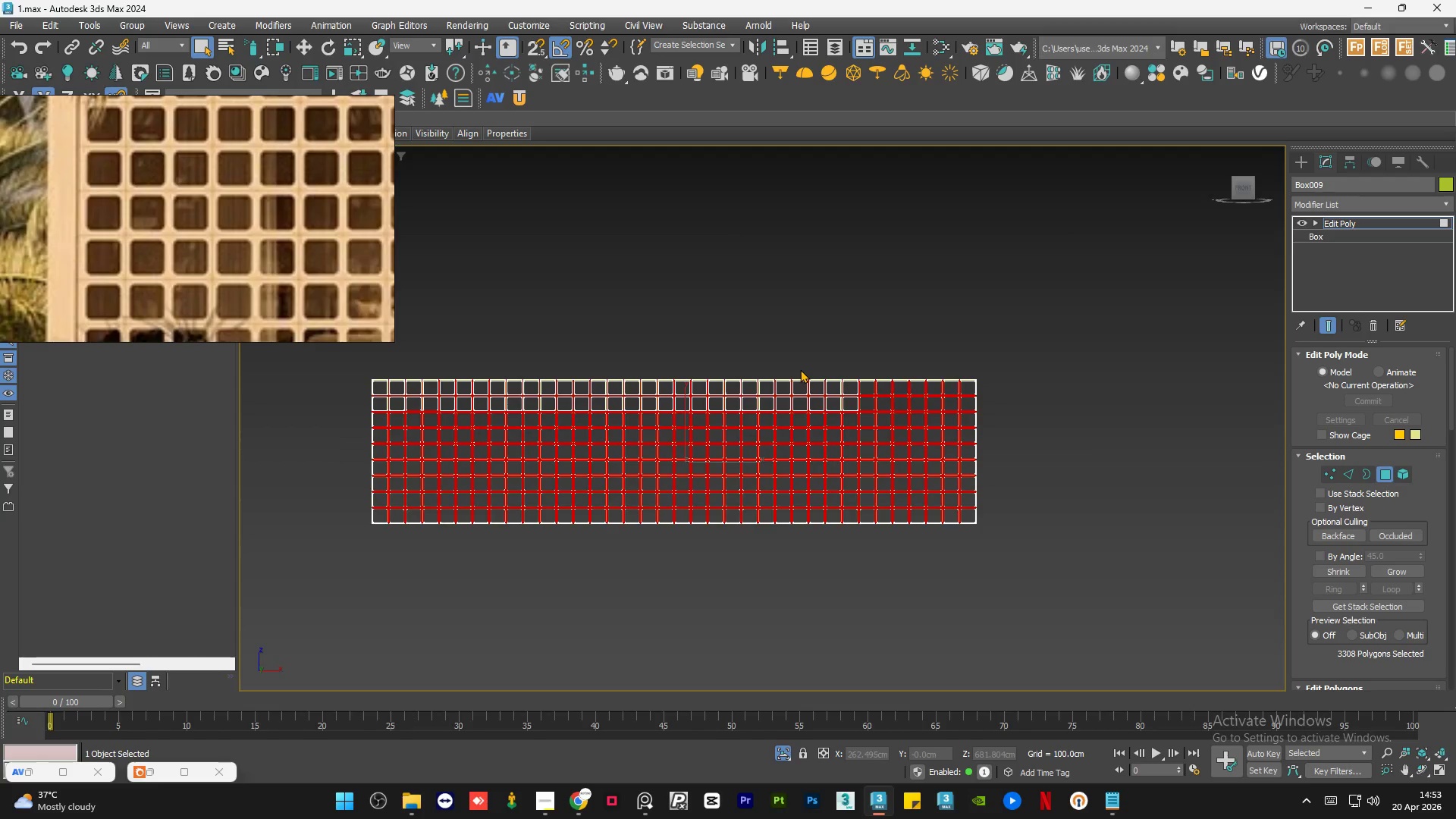 
scroll: coordinate [587, 521], scroll_direction: up, amount: 10.0
 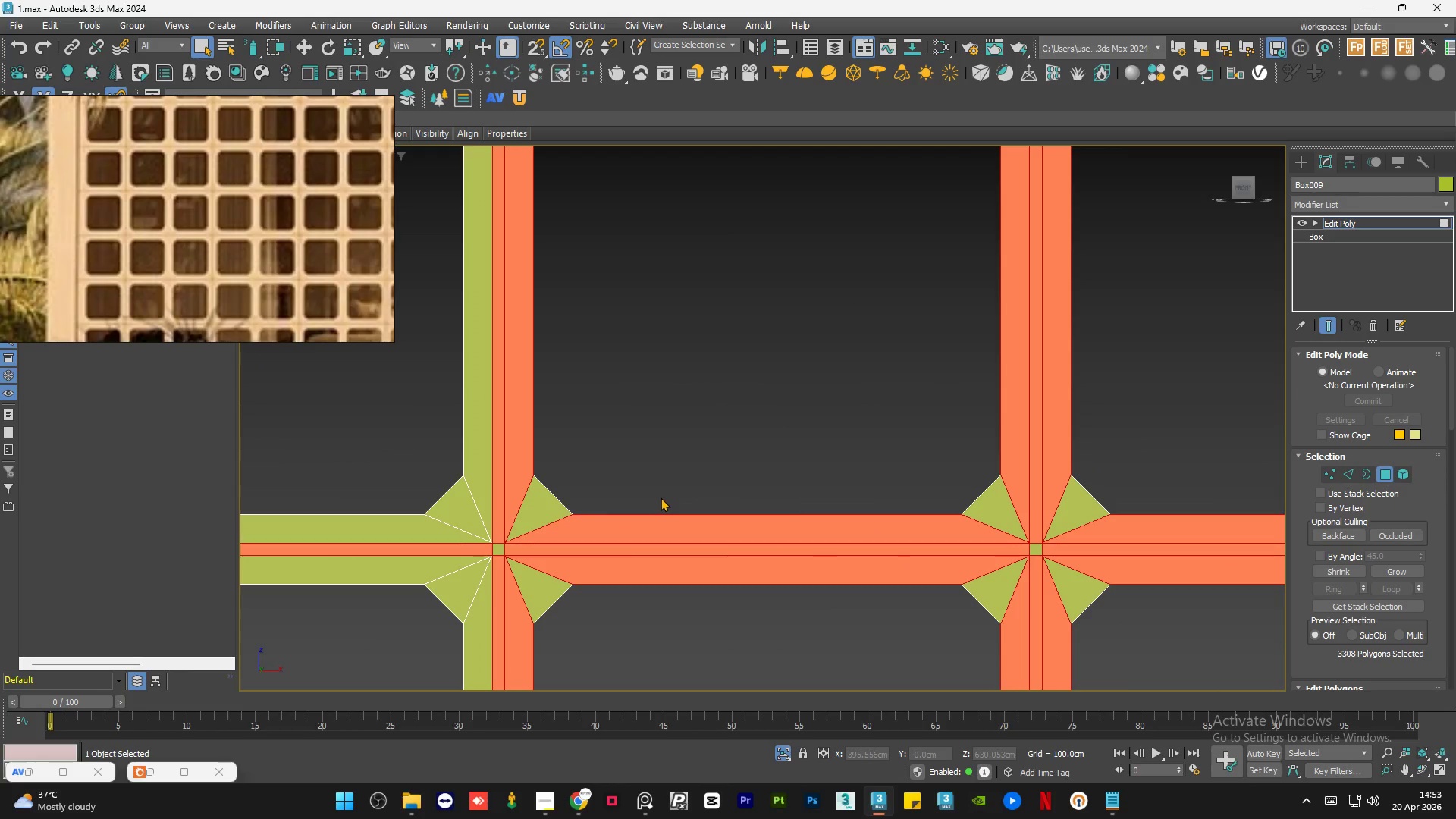 
wait(8.88)
 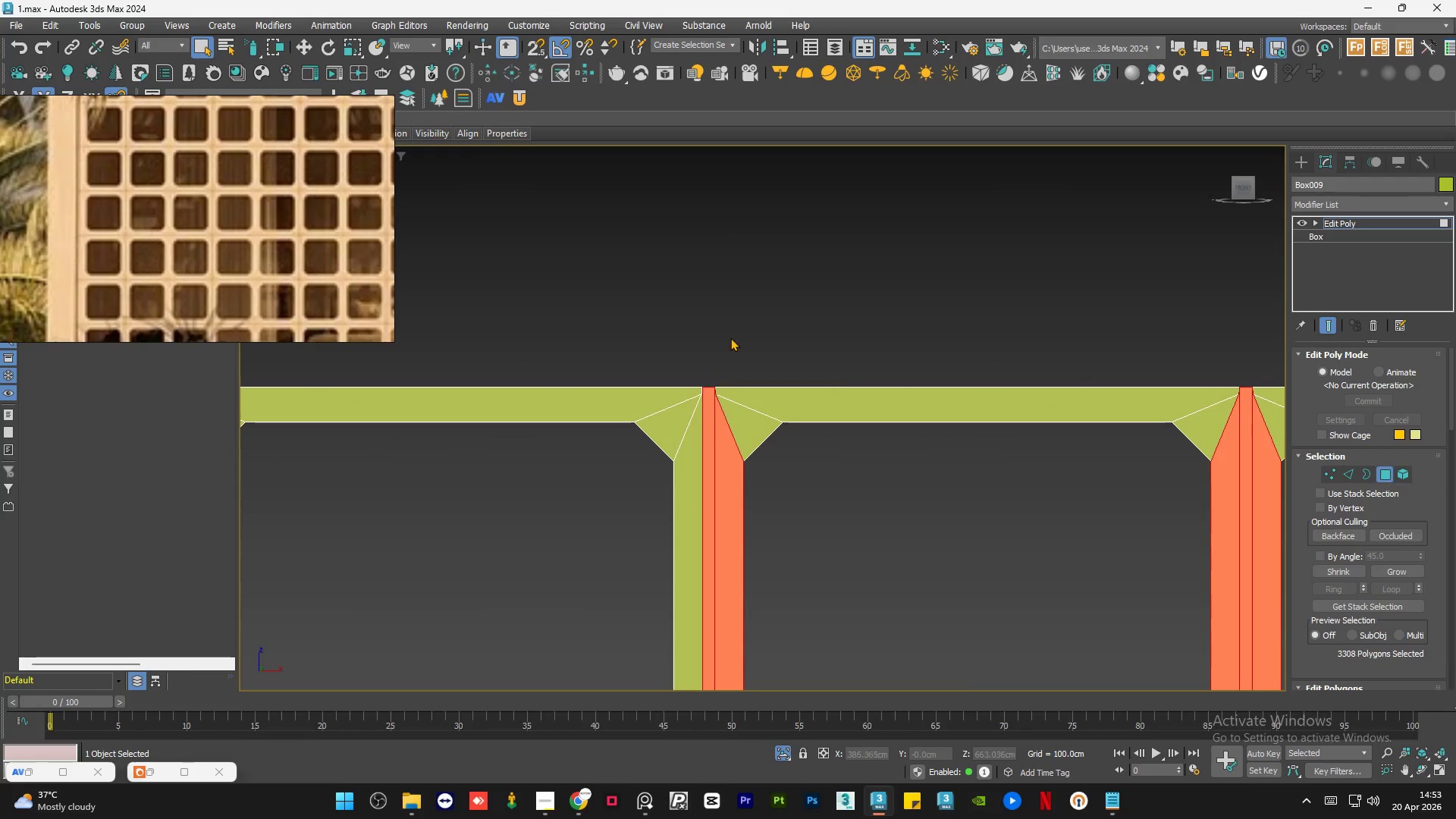 
left_click([730, 336])
 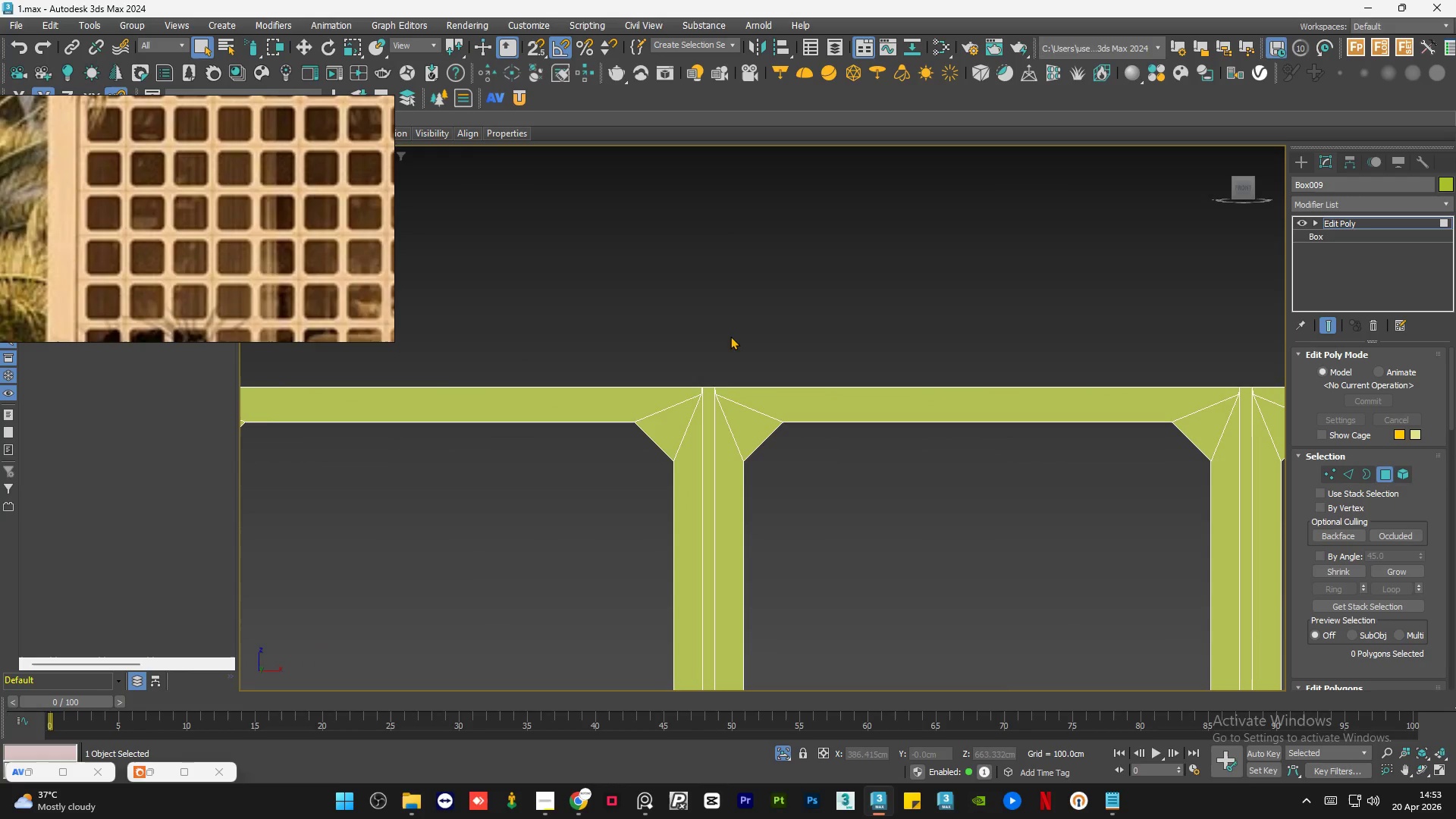 
scroll: coordinate [716, 379], scroll_direction: none, amount: 0.0
 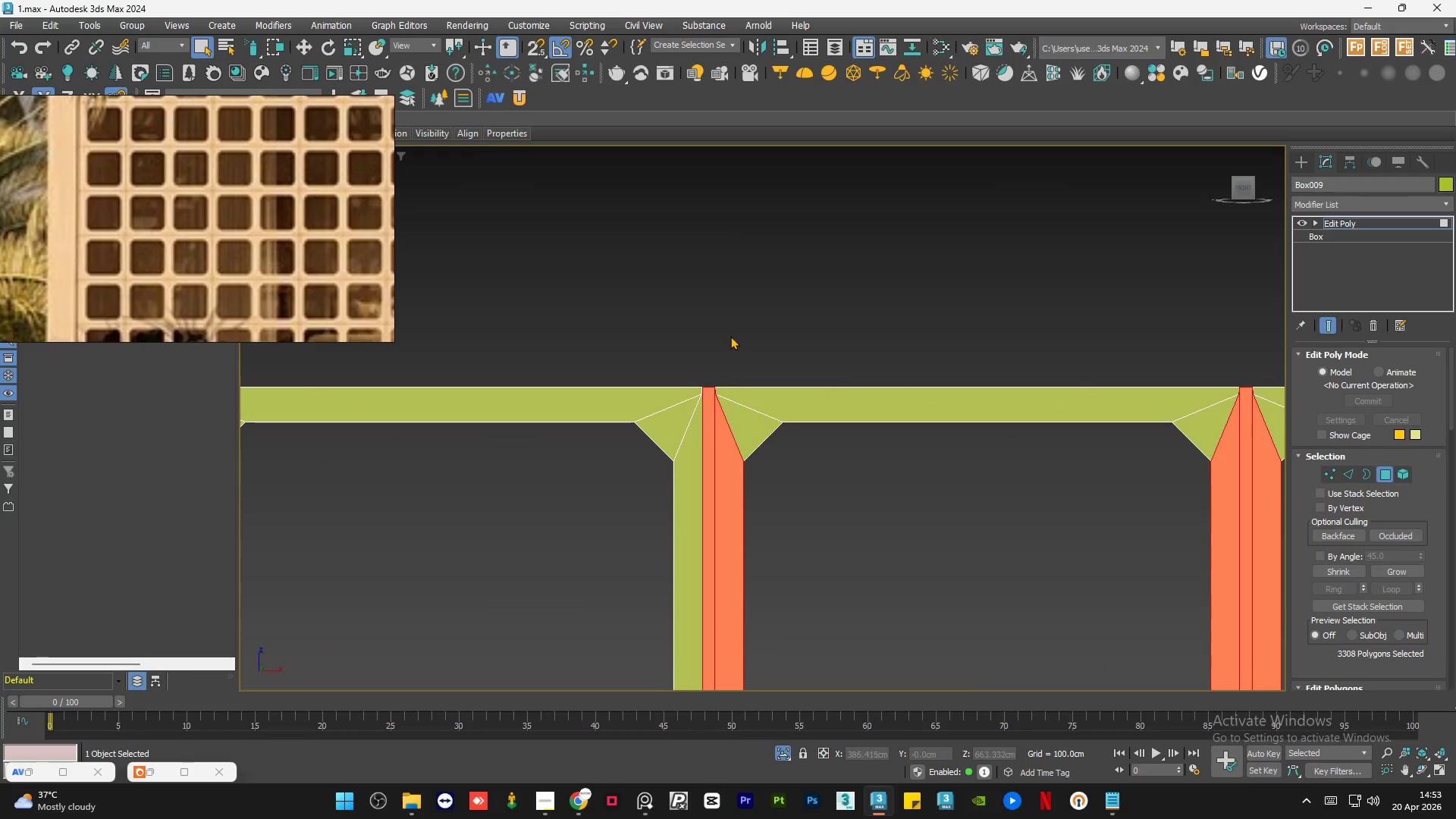 
scroll: coordinate [719, 366], scroll_direction: up, amount: 1.0
 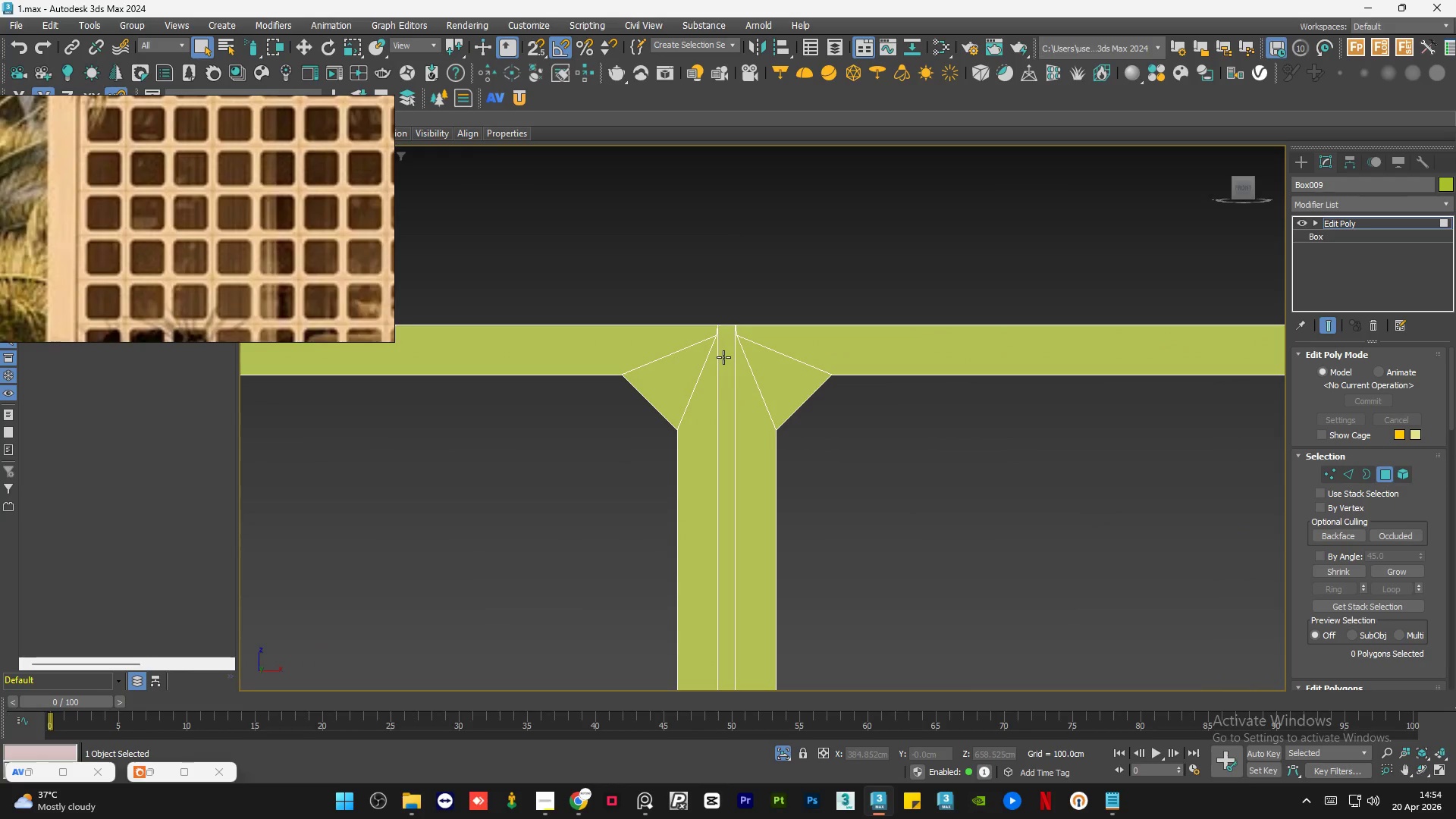 
double_click([723, 357])
 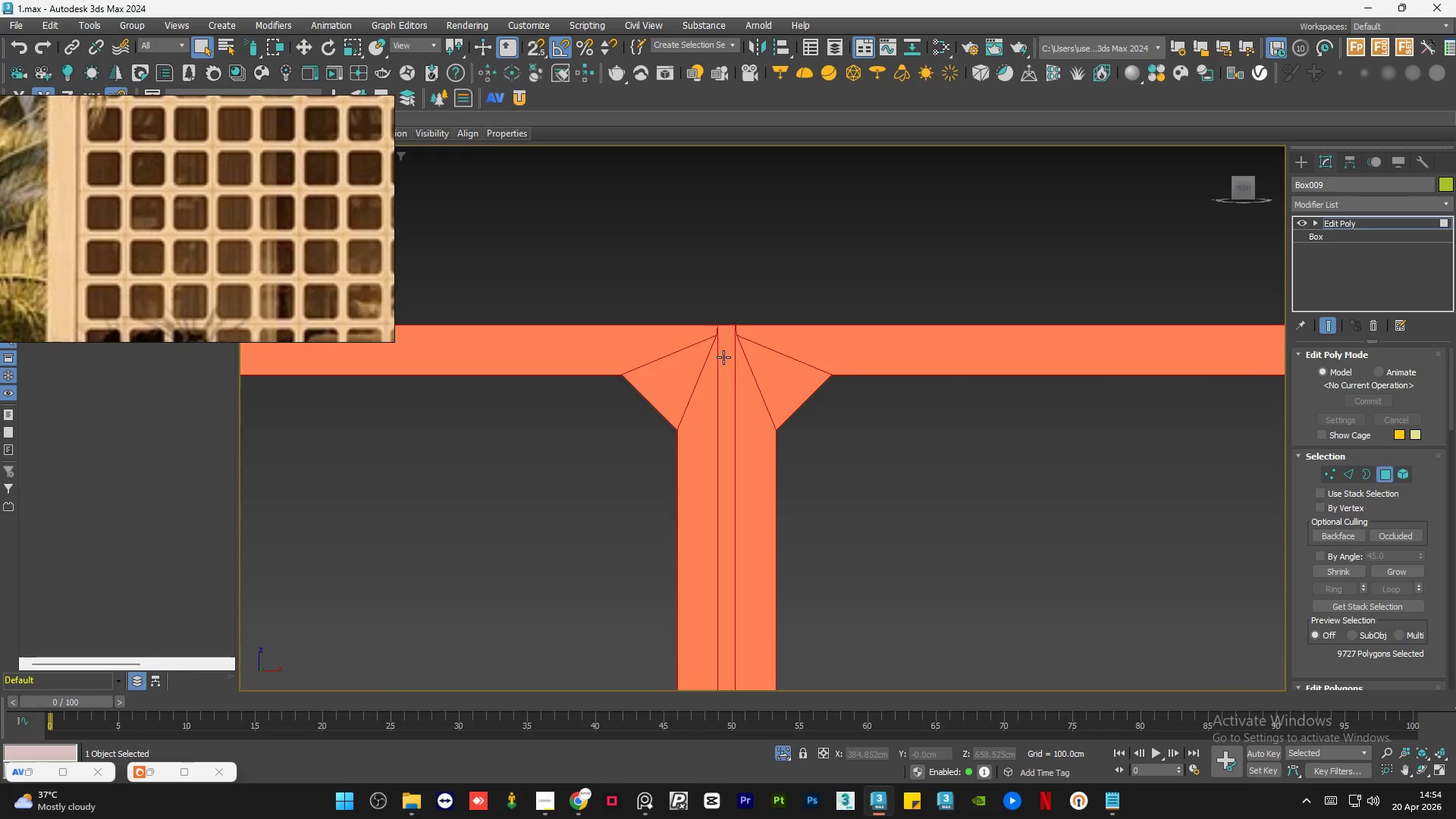 
left_click([836, 459])
 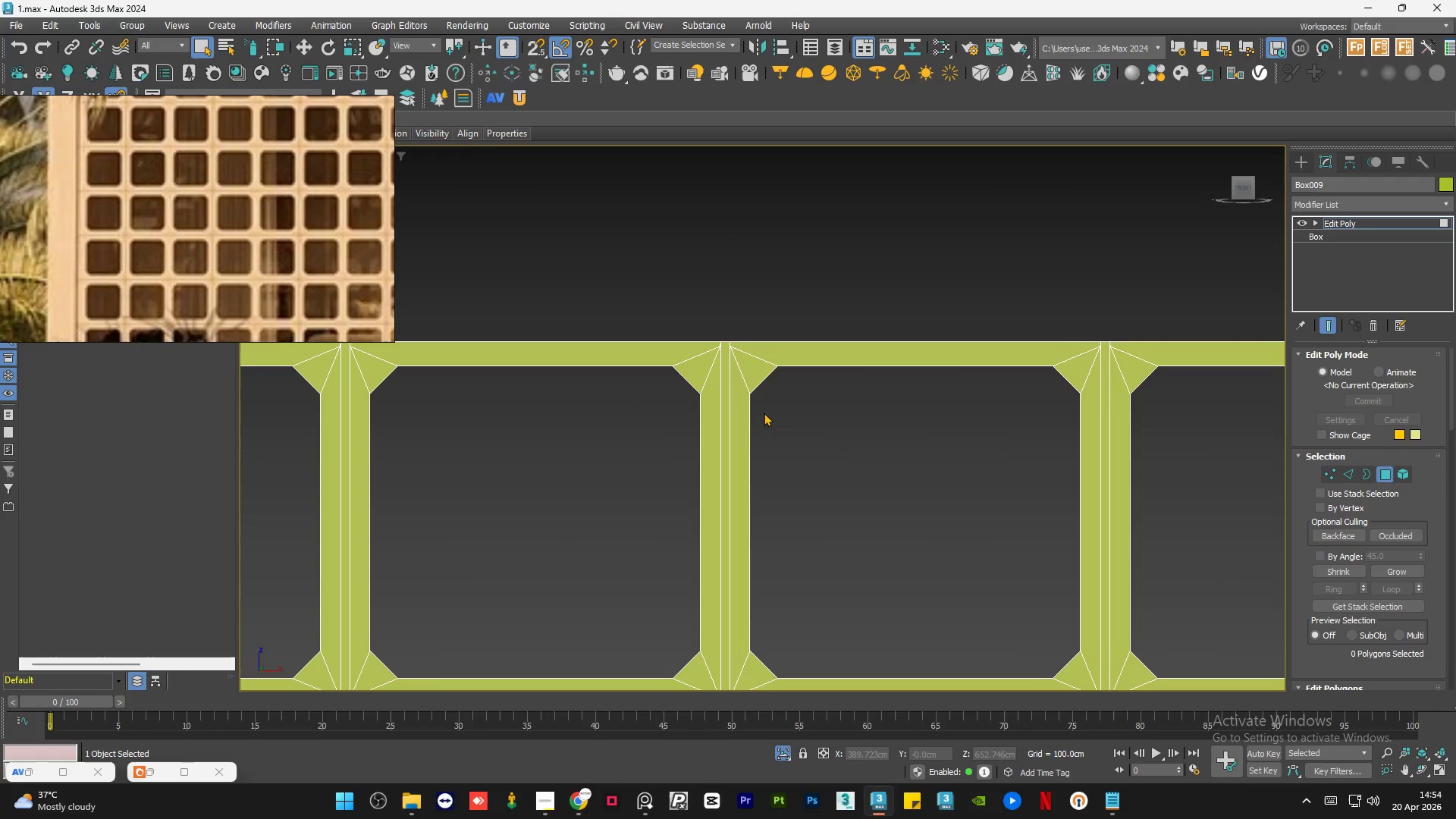 
scroll: coordinate [723, 357], scroll_direction: down, amount: 2.0
 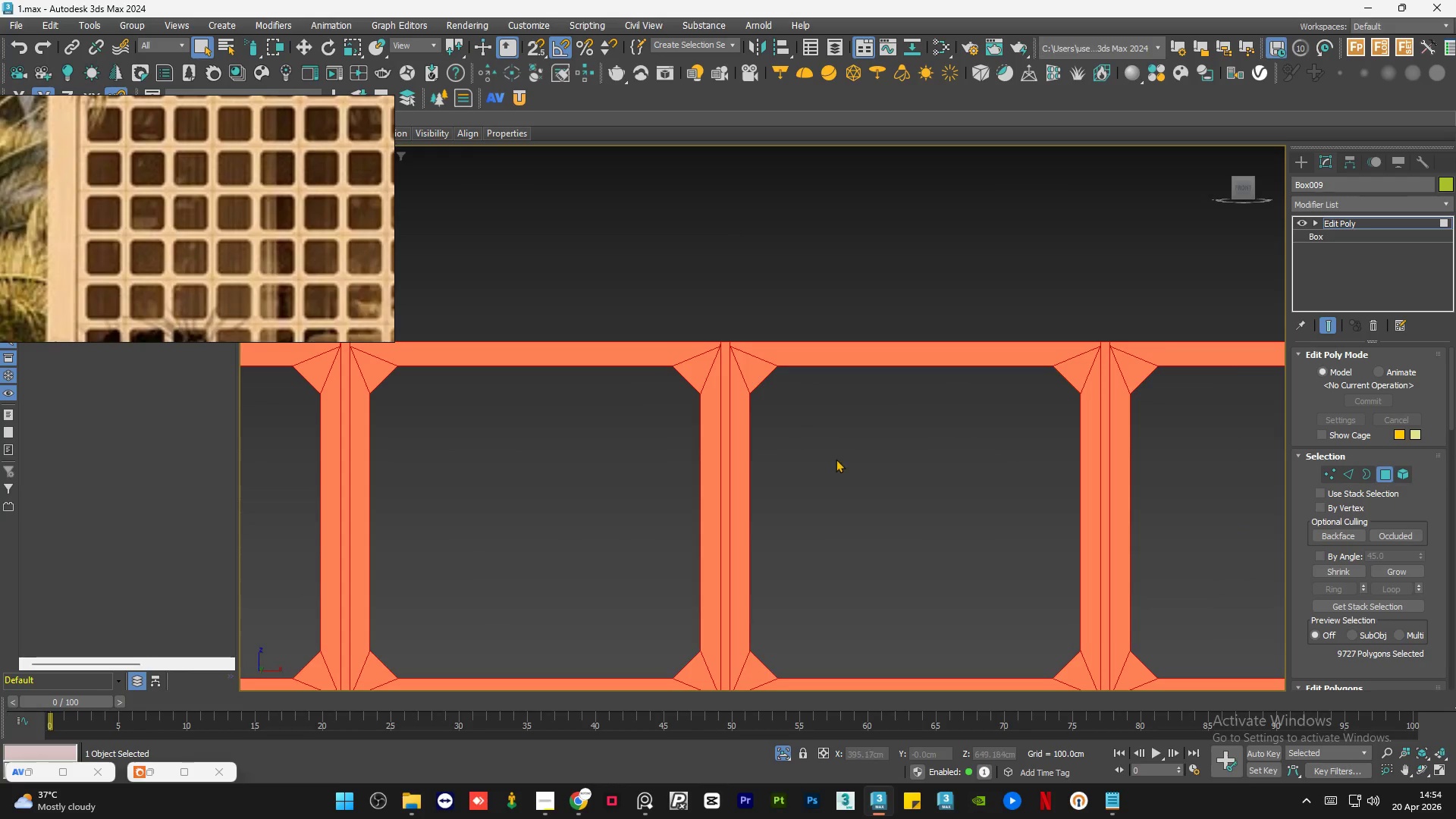 
hold_key(key=ControlLeft, duration=1.06)
double_click([724, 384])
 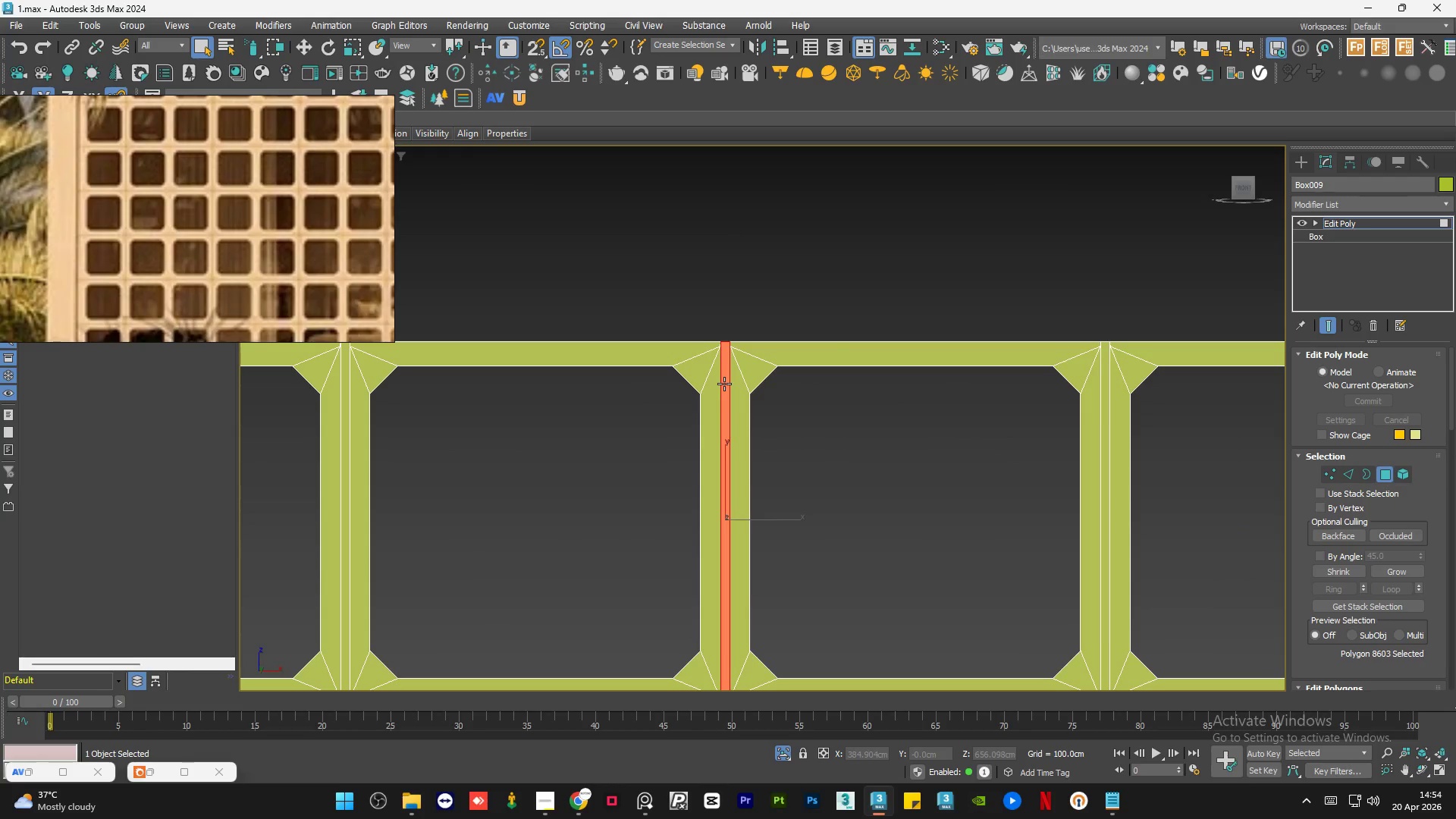 
scroll: coordinate [724, 384], scroll_direction: down, amount: 4.0
 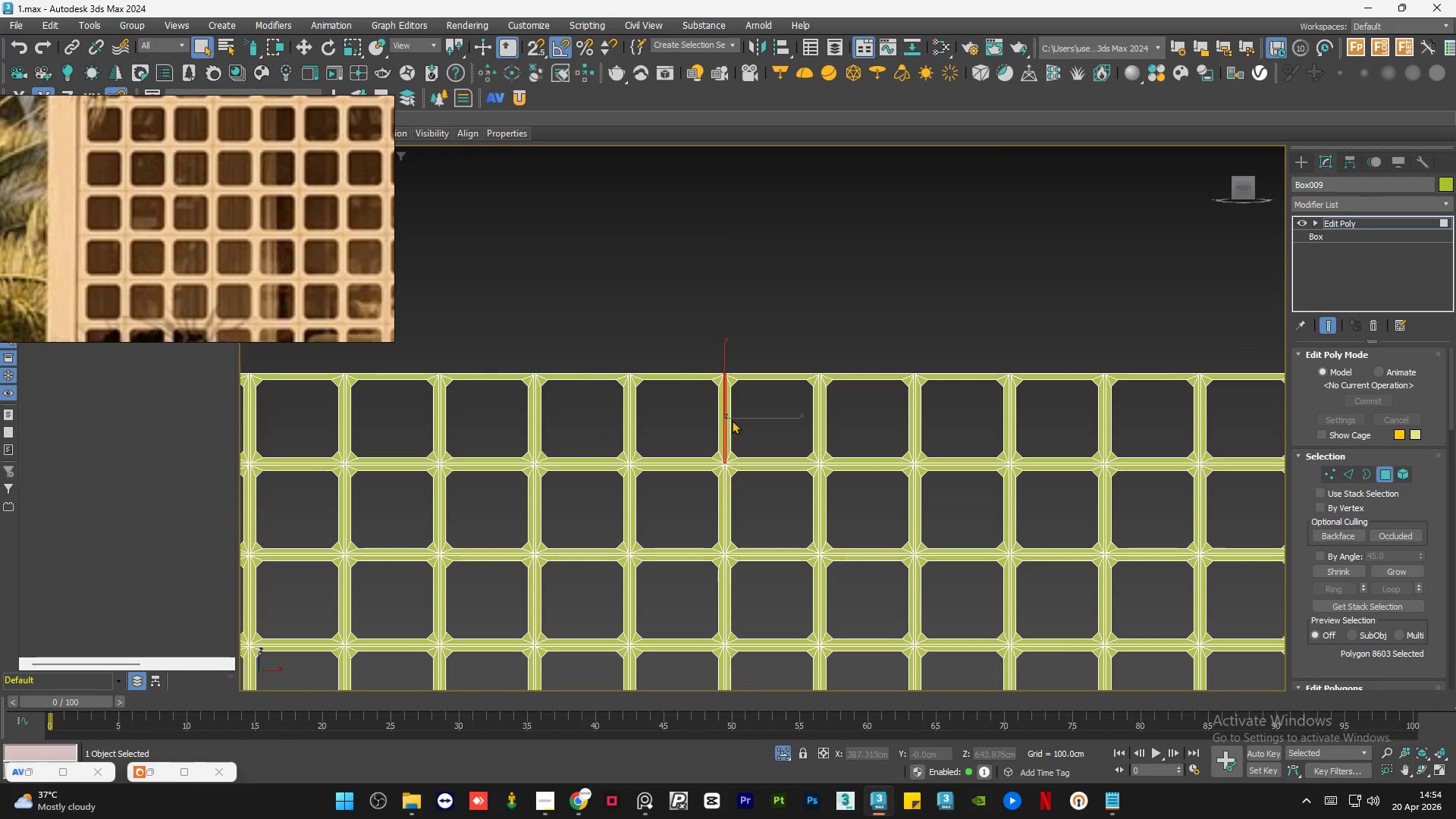 
hold_key(key=AltLeft, duration=2.58)
 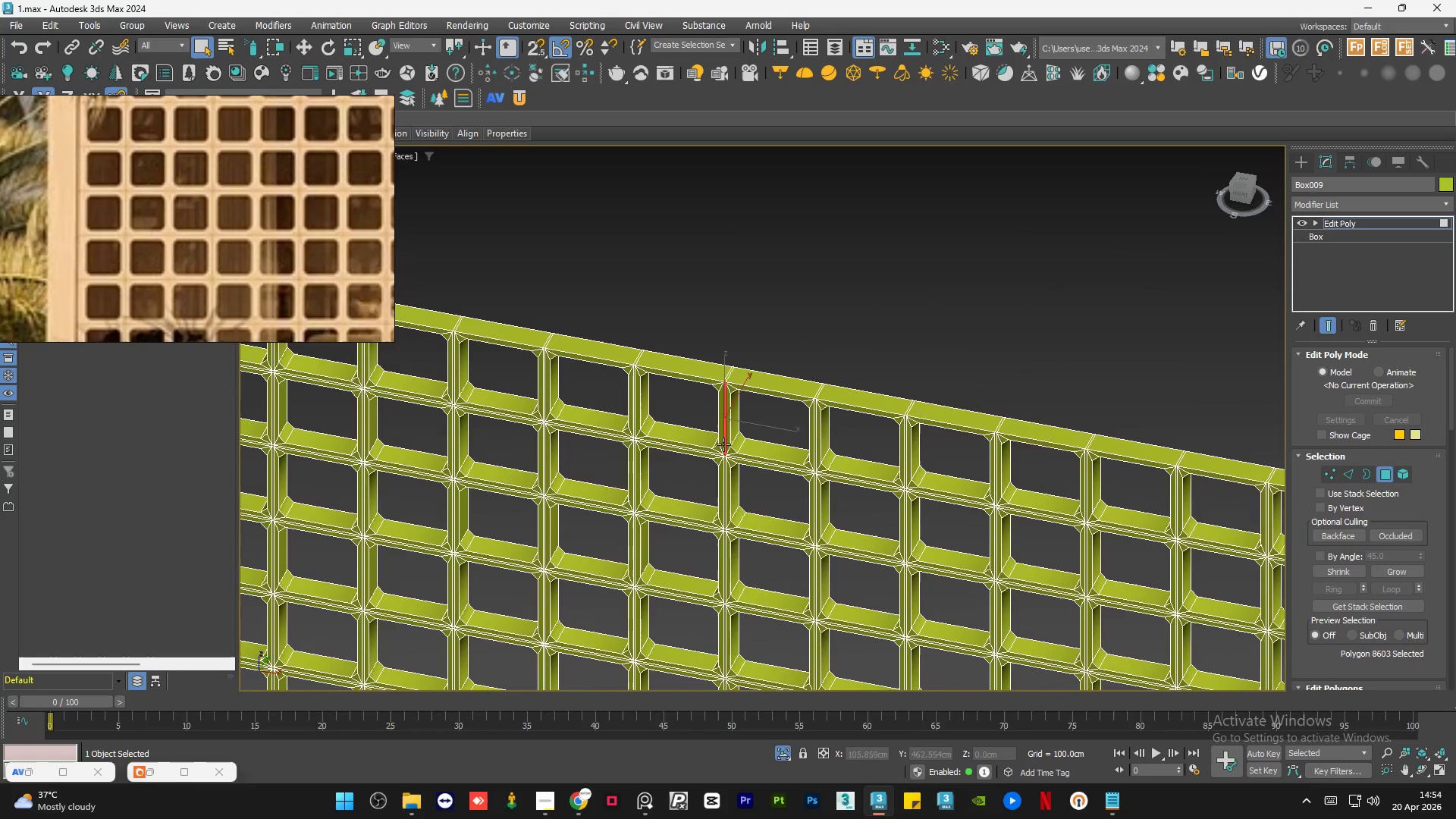 
hold_key(key=AltLeft, duration=0.77)
 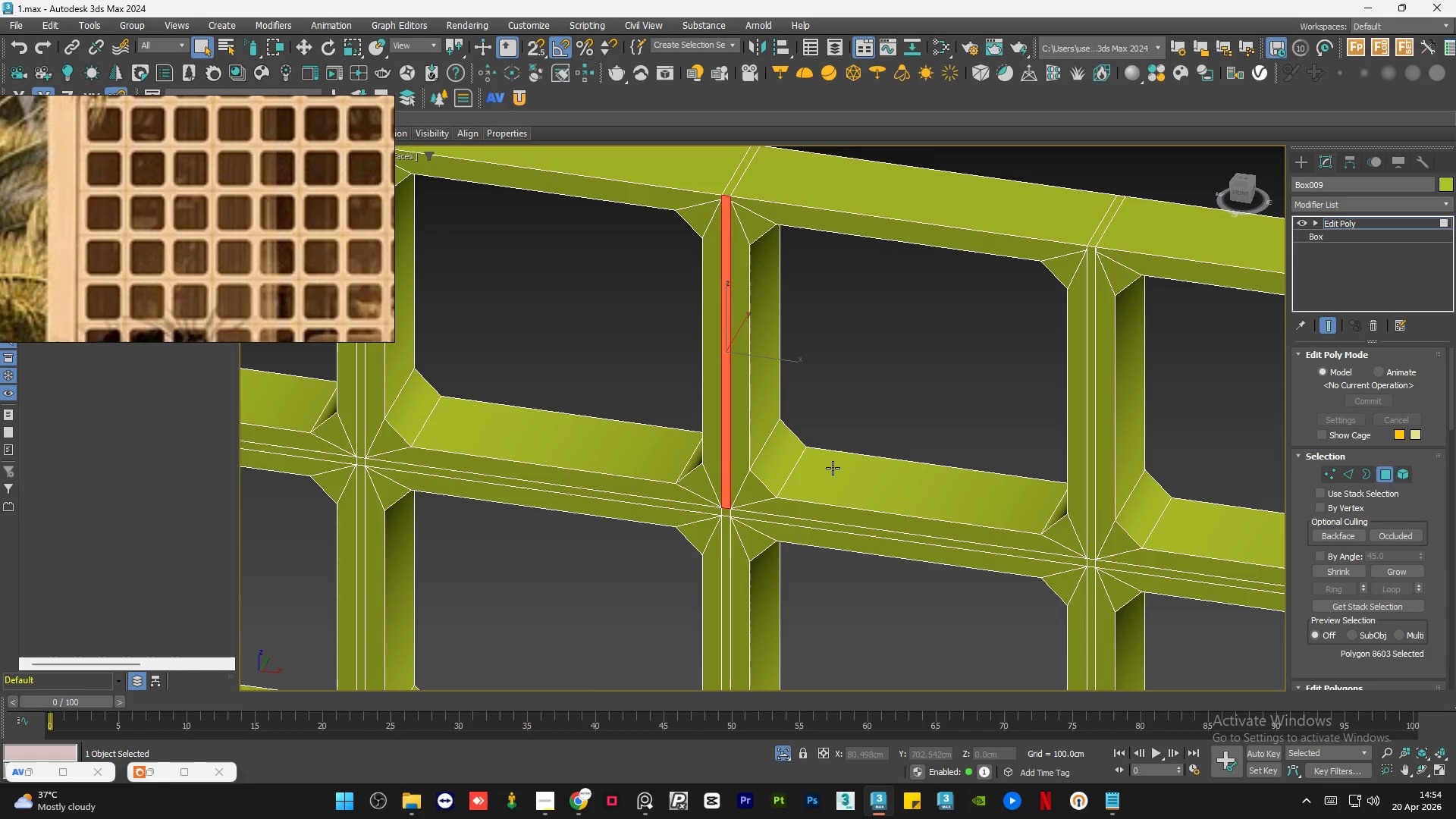 
scroll: coordinate [729, 472], scroll_direction: up, amount: 4.0
 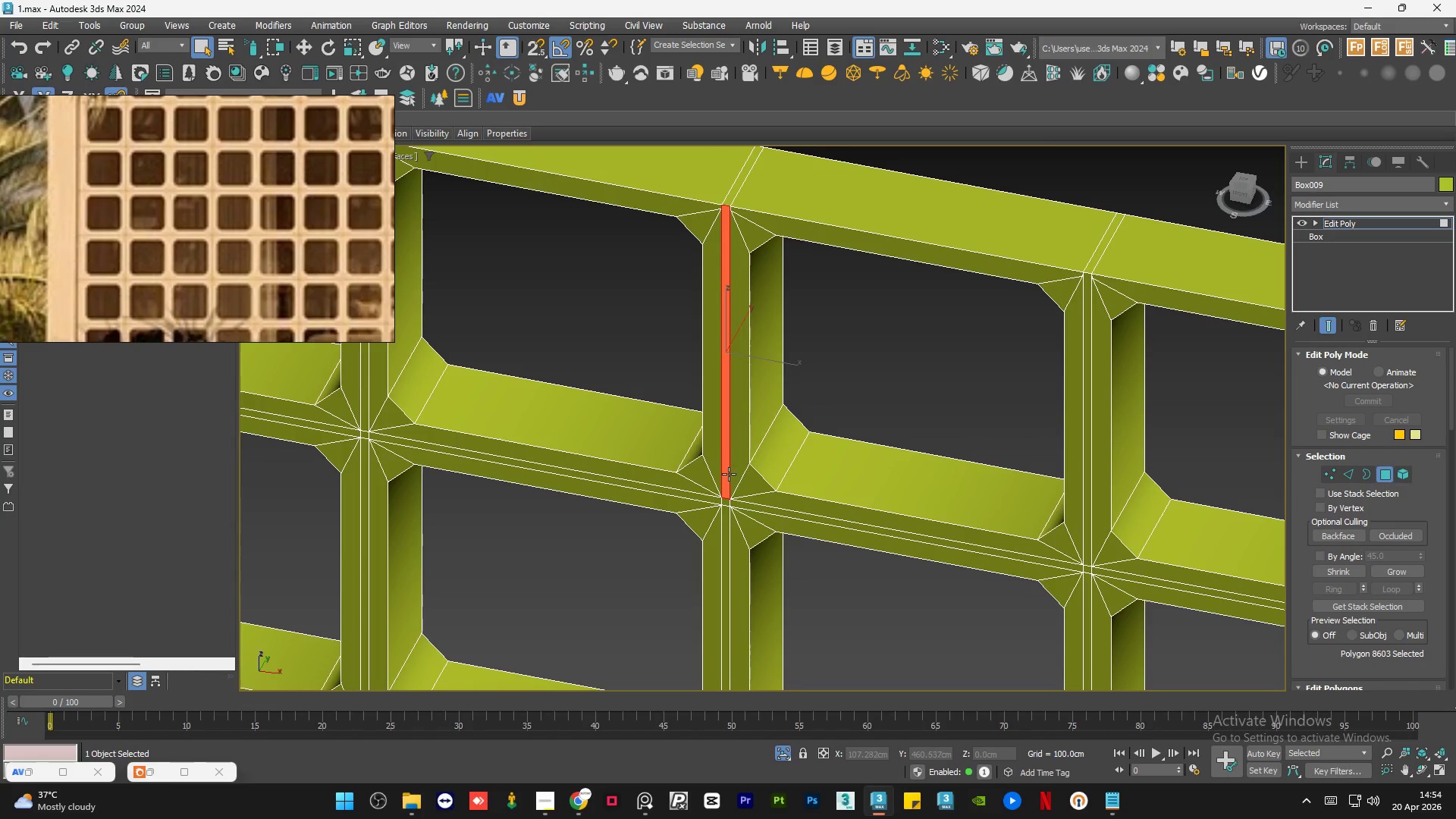 
wait(11.03)
 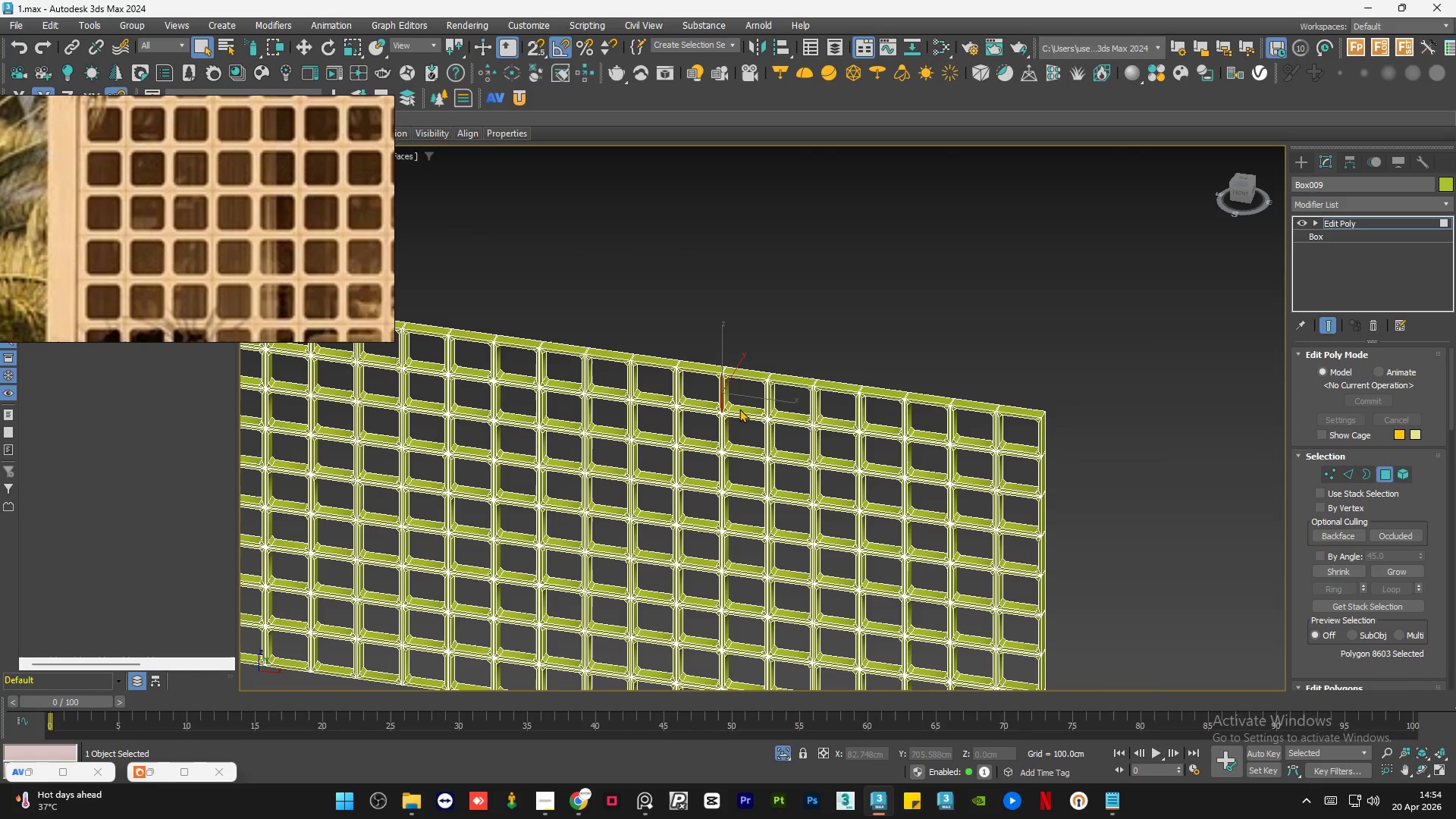 
hold_key(key=AltLeft, duration=0.81)
 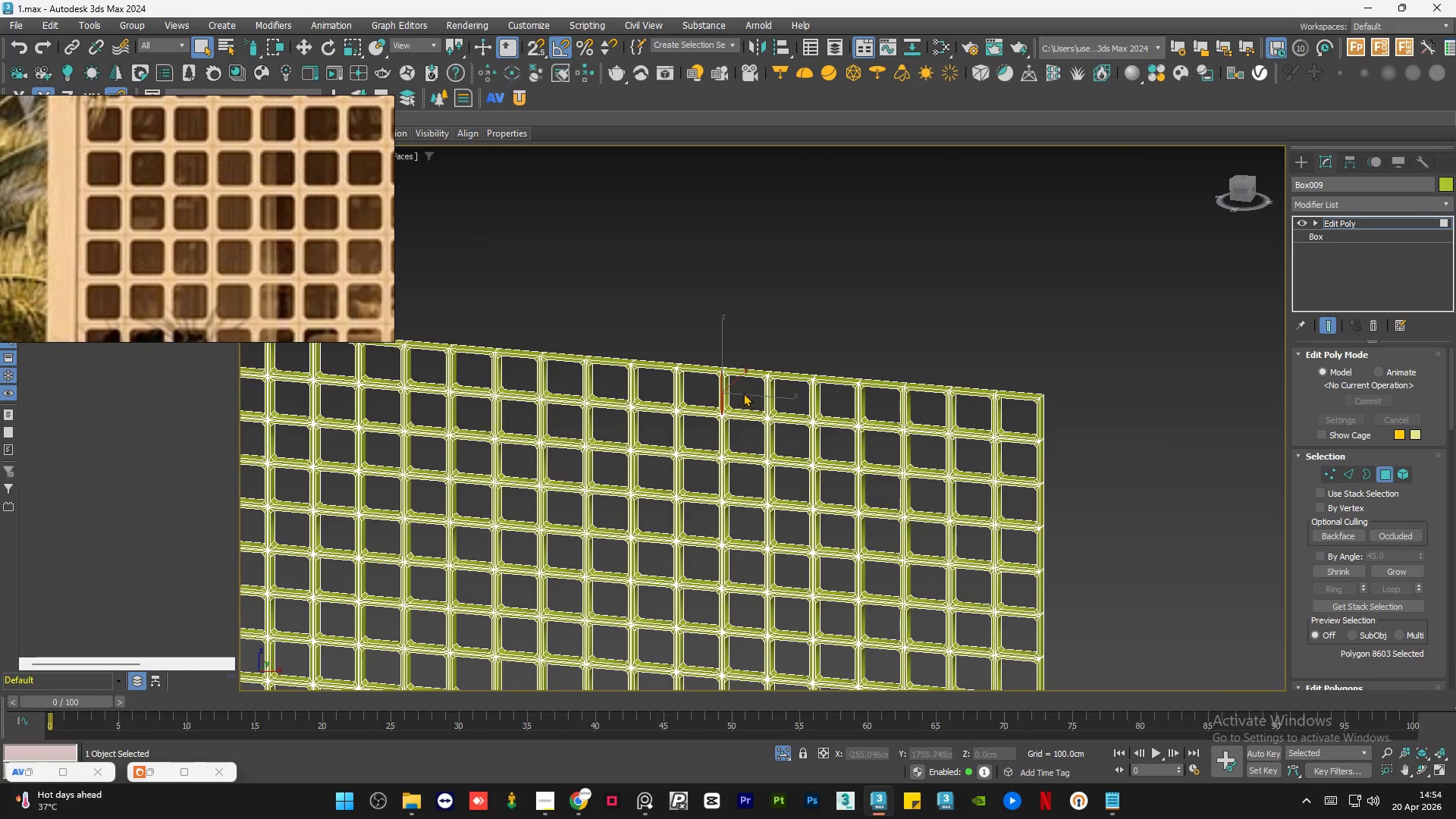 
scroll: coordinate [736, 396], scroll_direction: down, amount: 6.0
 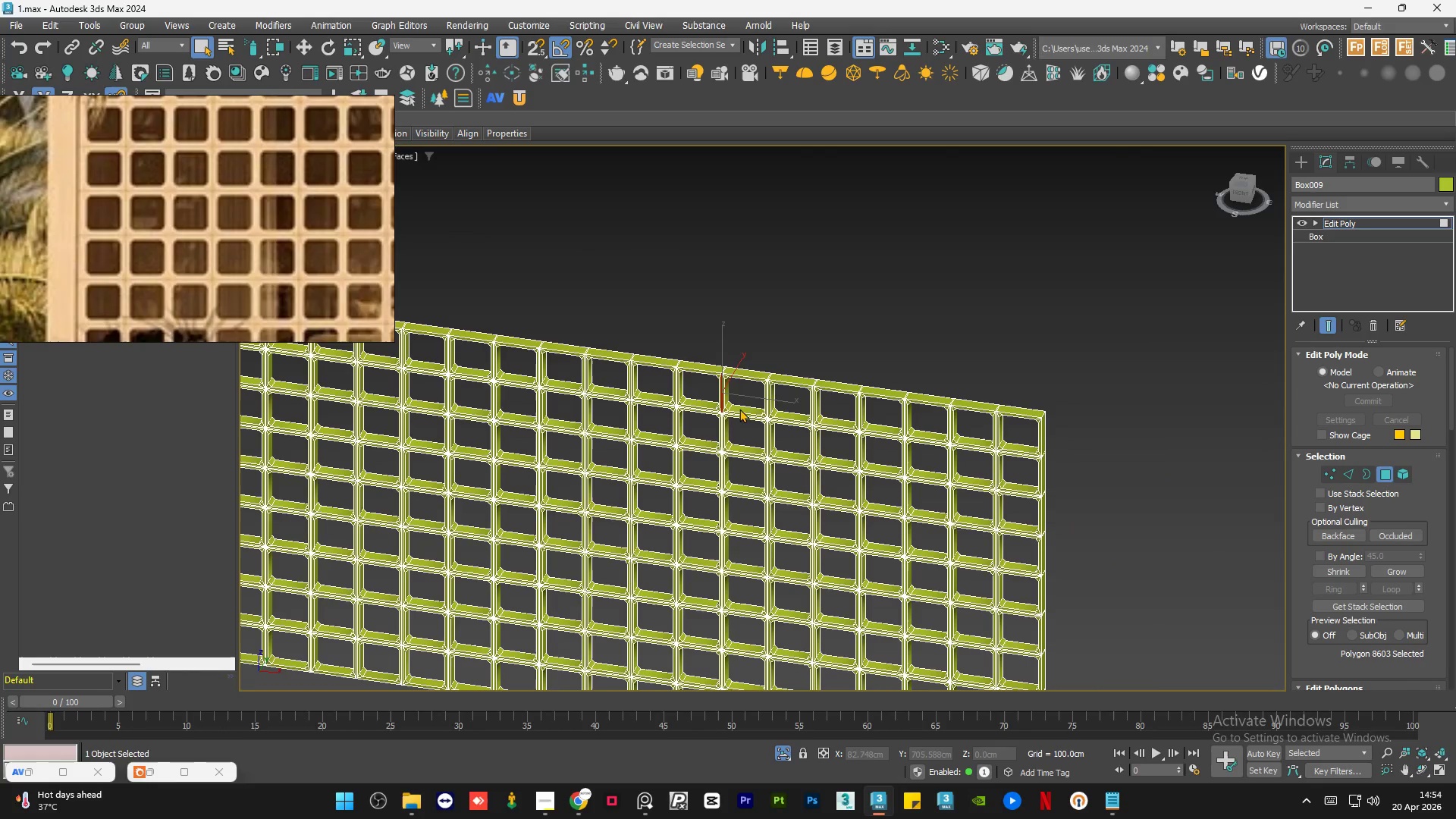 
scroll: coordinate [736, 388], scroll_direction: up, amount: 6.0
 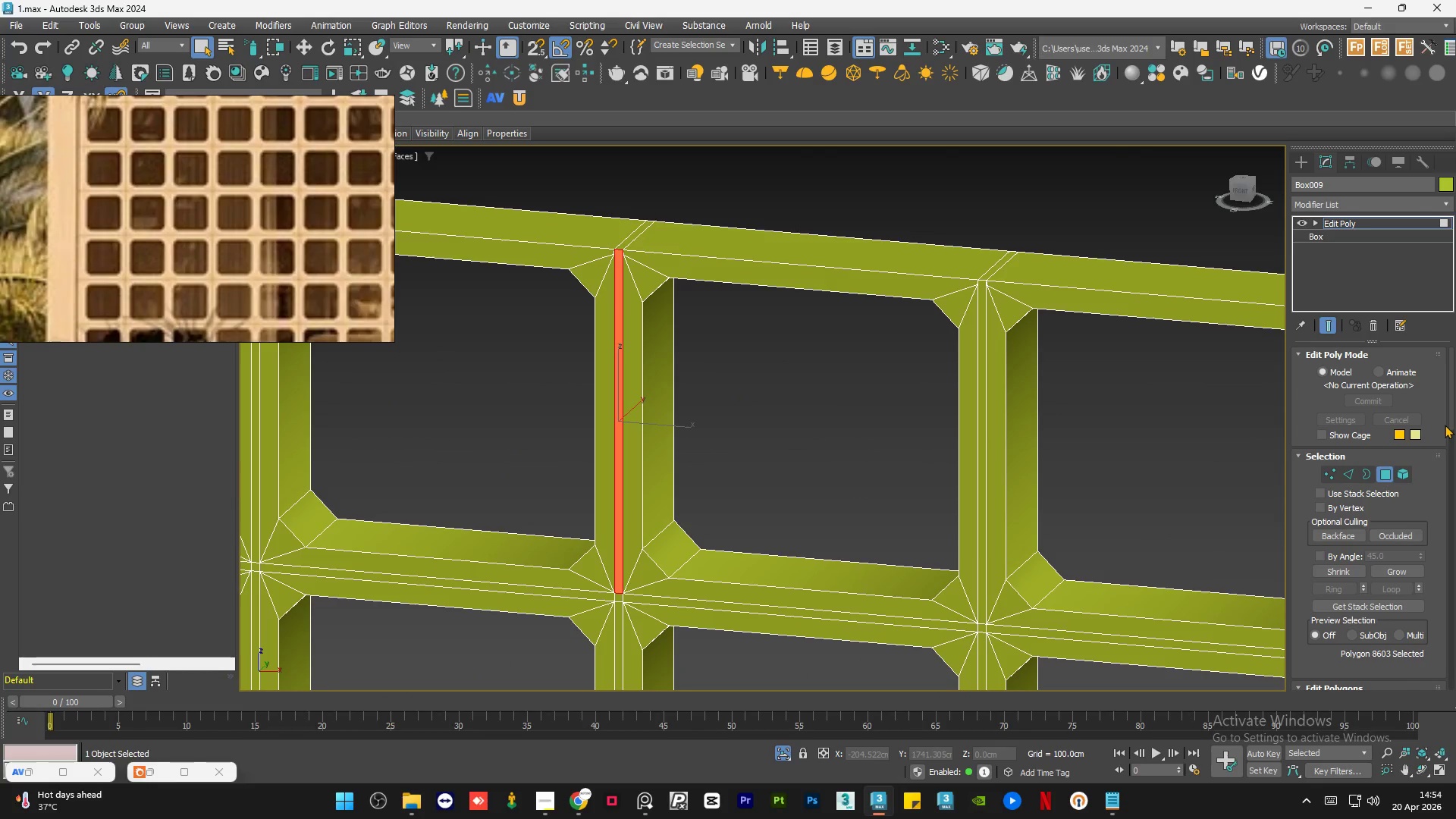 
left_click_drag(start_coordinate=[1450, 419], to_coordinate=[1450, 415])
 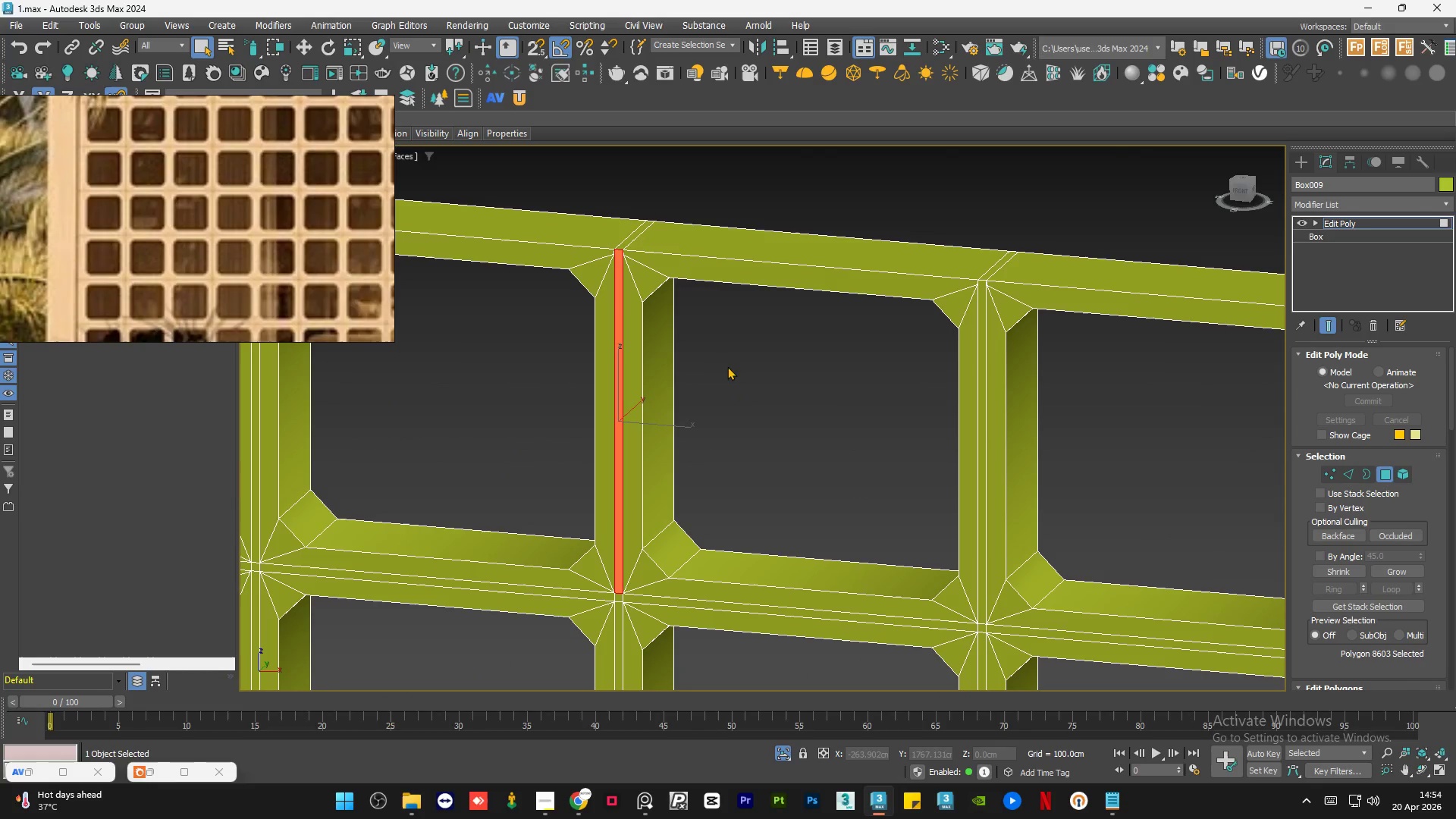 
scroll: coordinate [703, 344], scroll_direction: down, amount: 1.0
 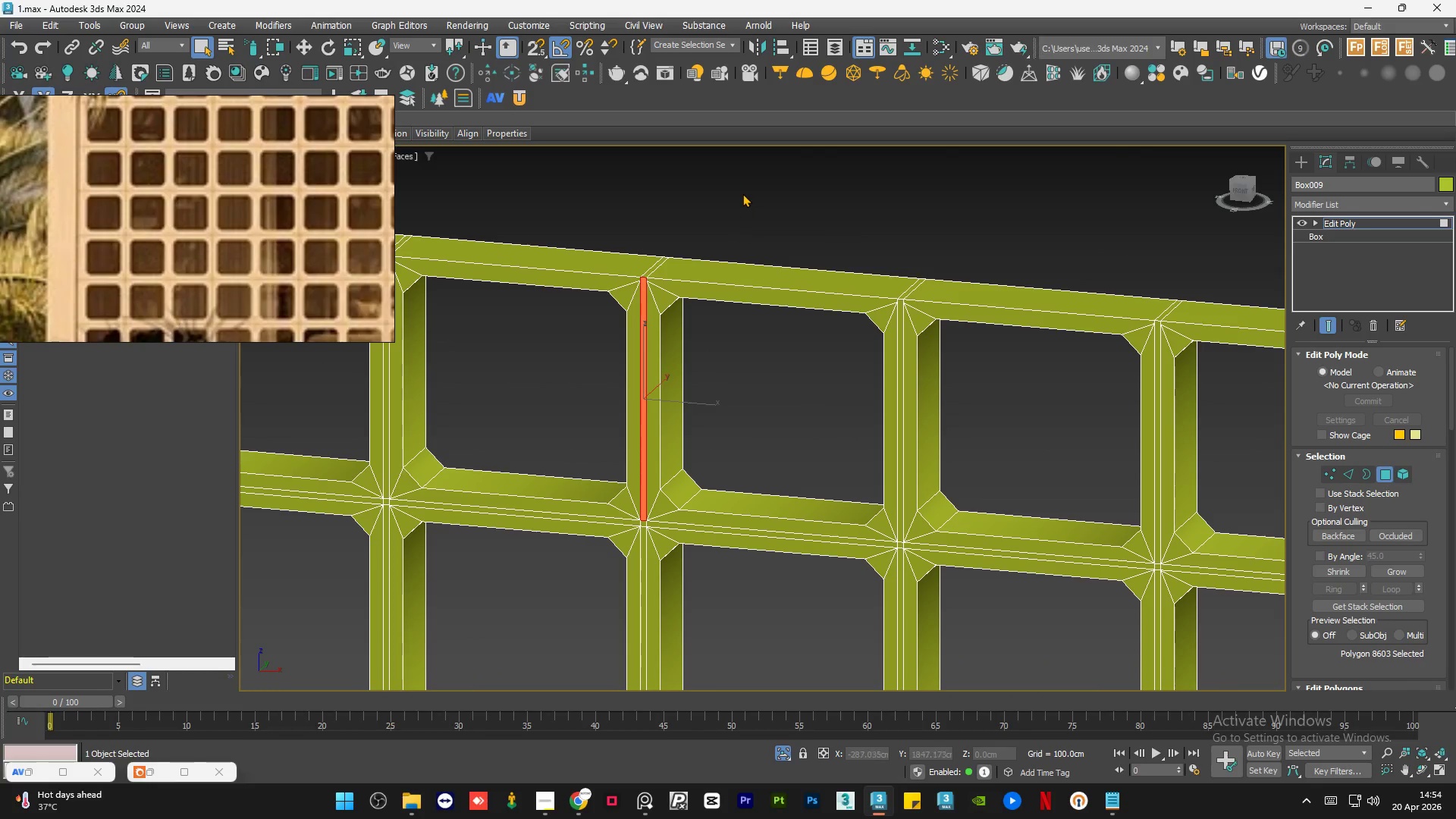 
hold_key(key=ControlLeft, duration=0.8)
double_click([650, 271])
 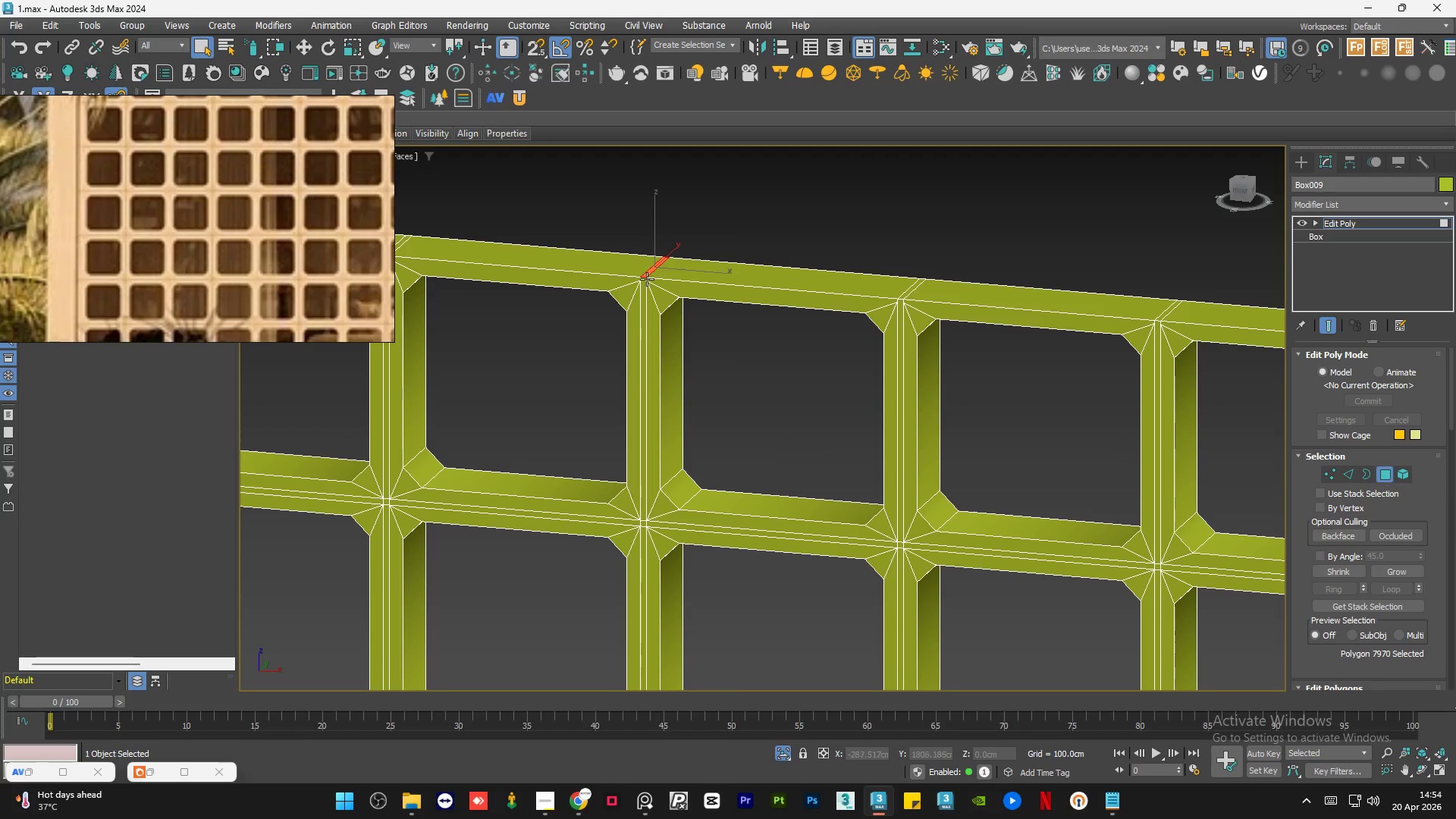 
hold_key(key=ControlLeft, duration=1.01)
double_click([644, 287])
 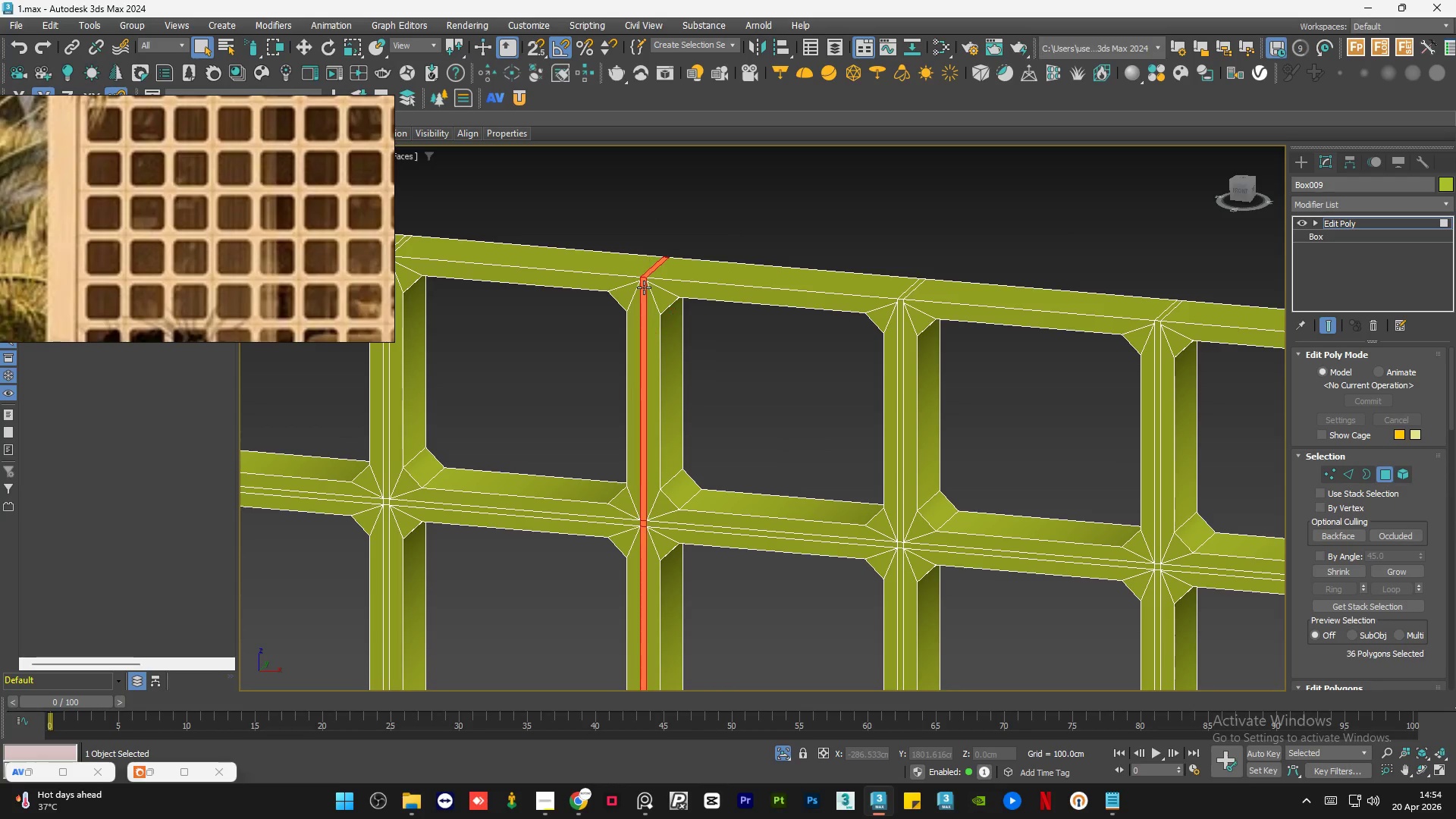 
triple_click([644, 287])
 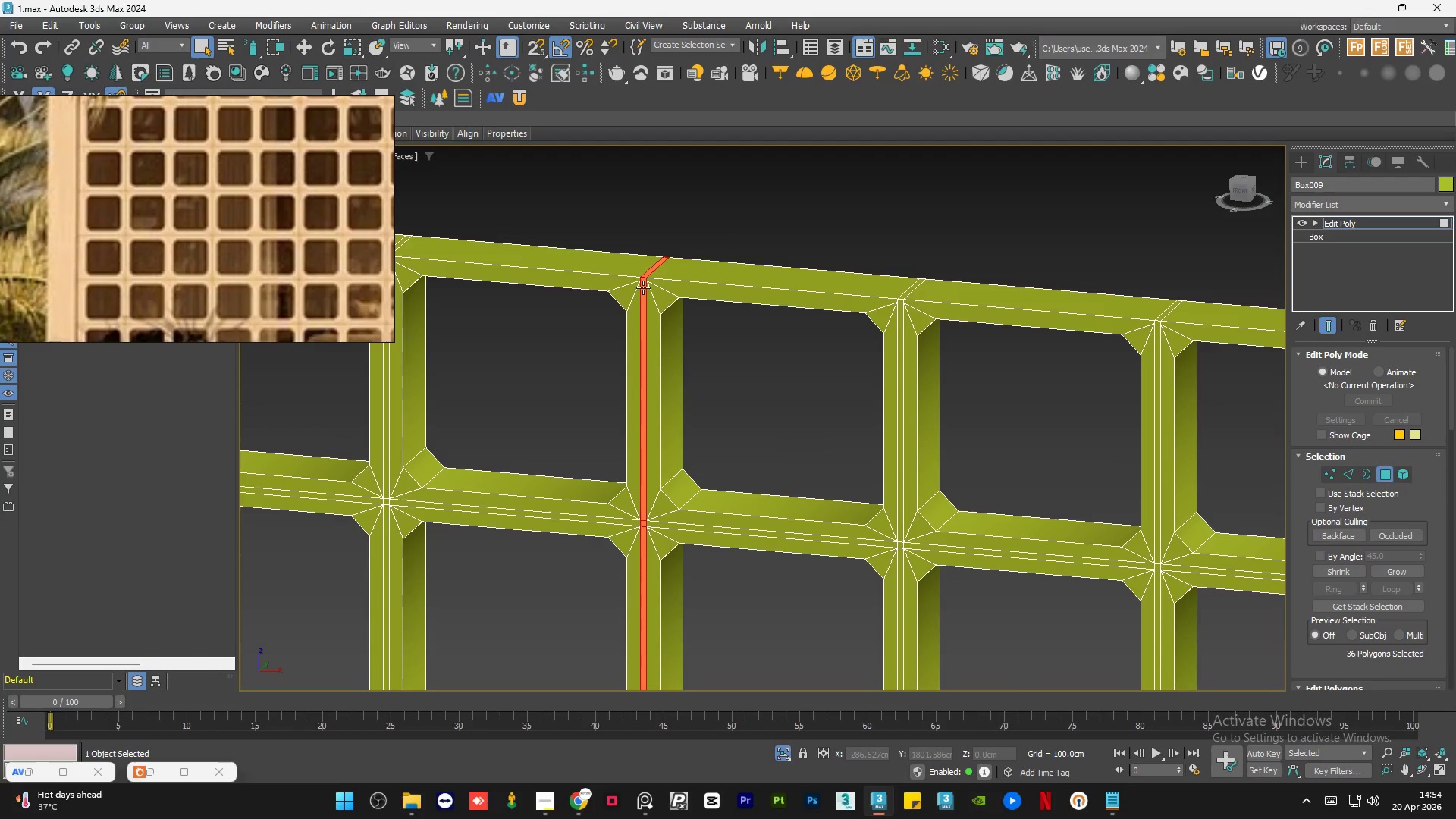 
key(Alt+AltLeft)
 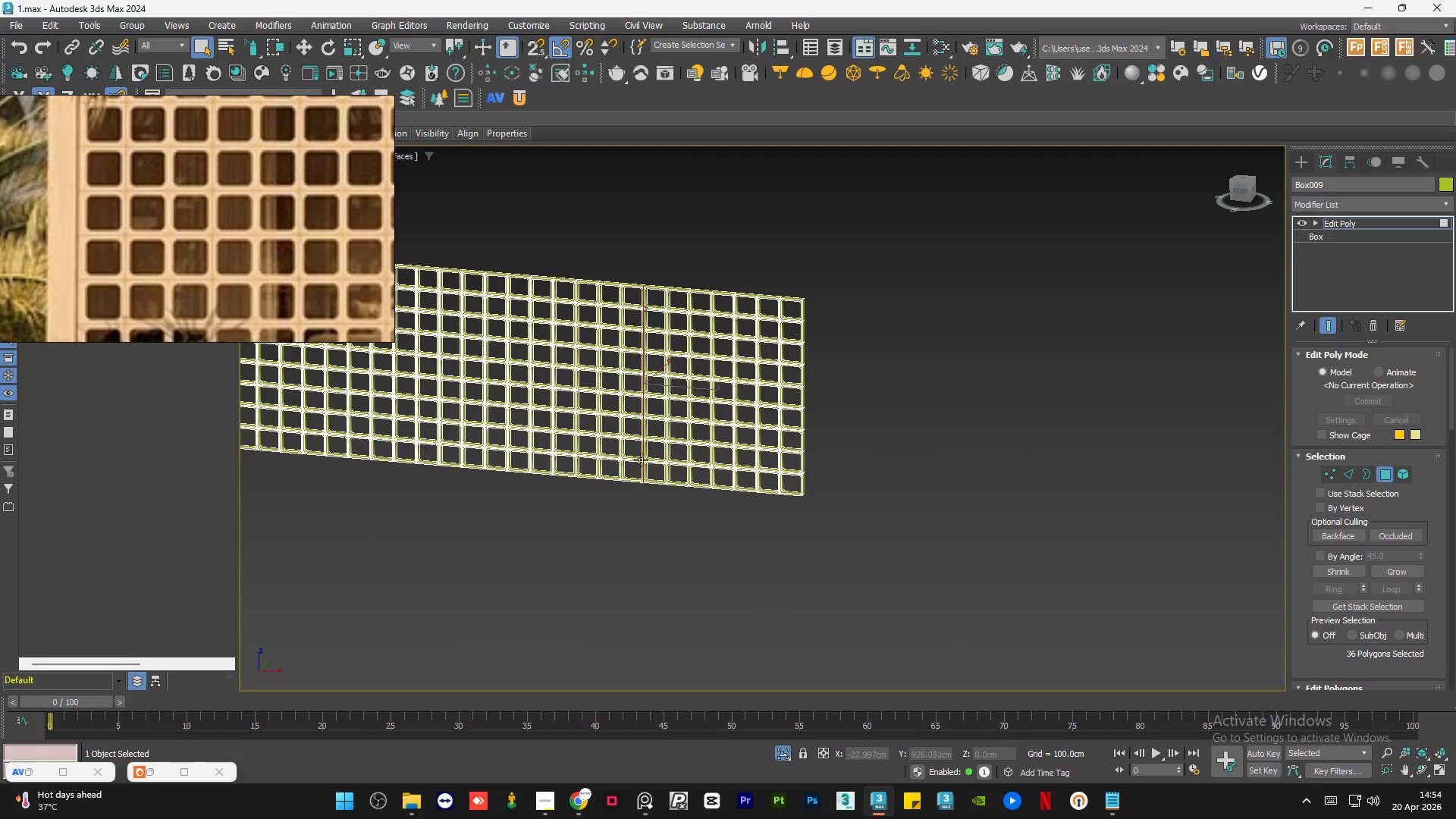 
scroll: coordinate [643, 287], scroll_direction: down, amount: 7.0
 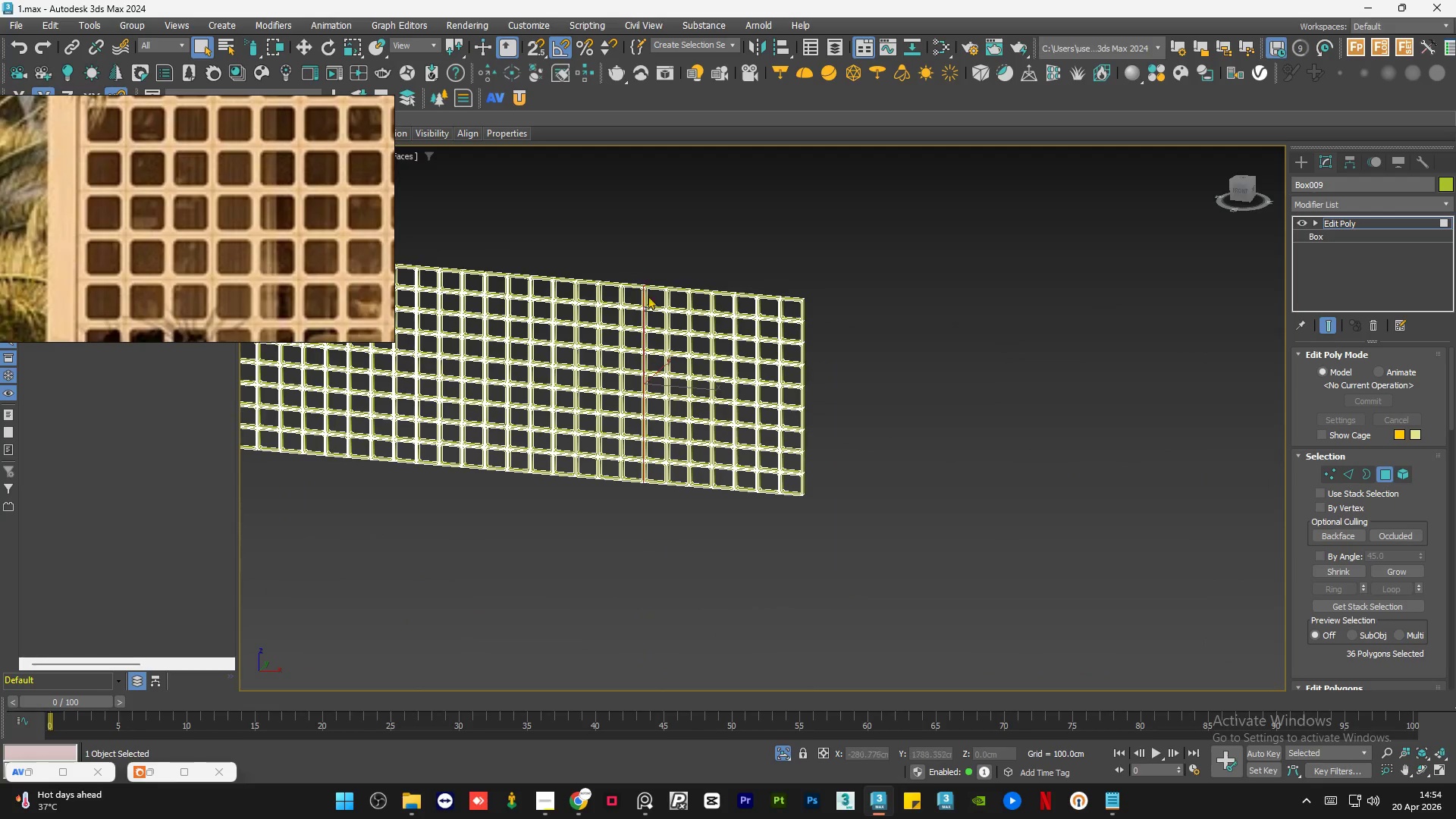 
scroll: coordinate [634, 476], scroll_direction: up, amount: 6.0
 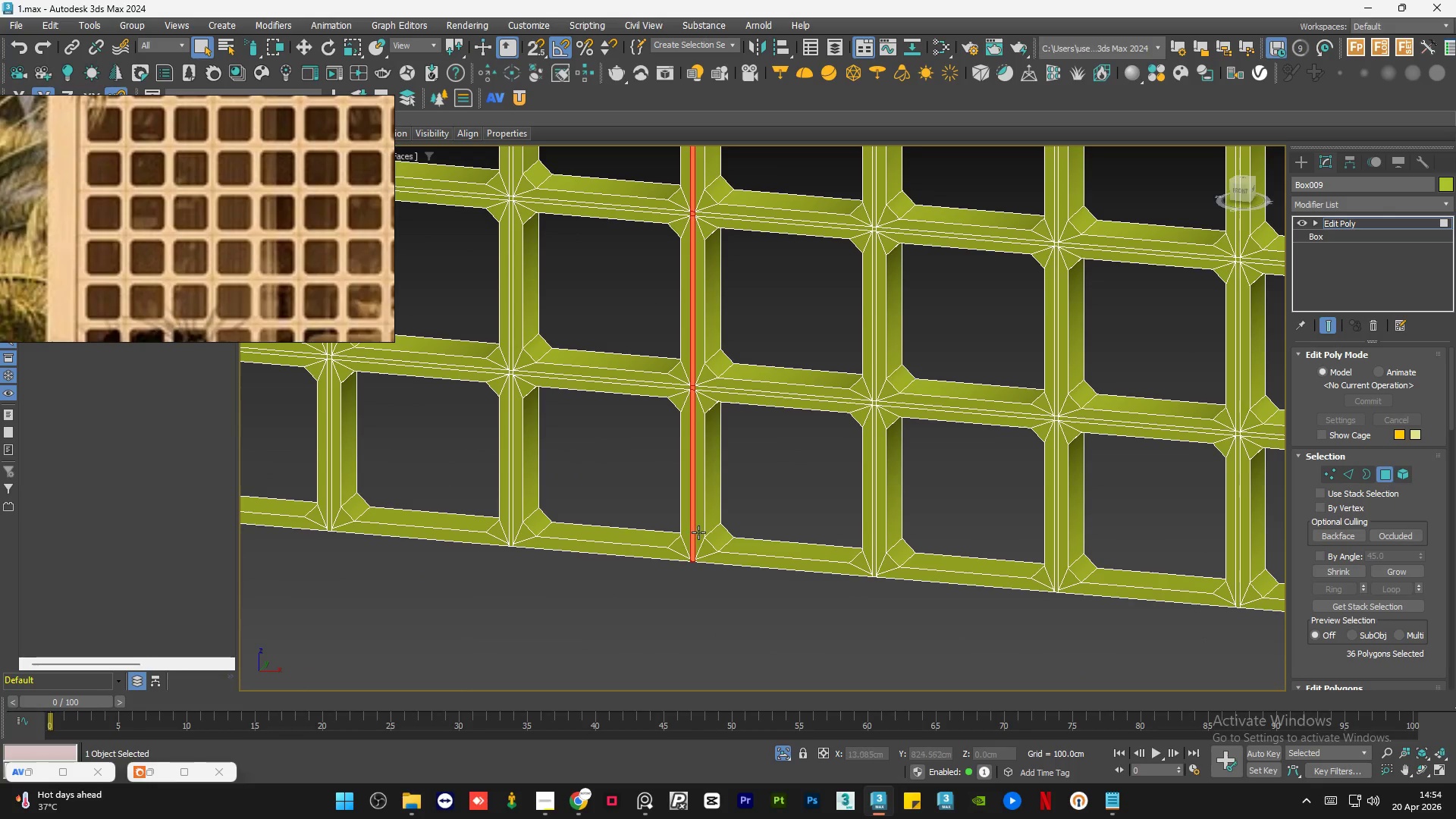 
hold_key(key=AltLeft, duration=1.3)
 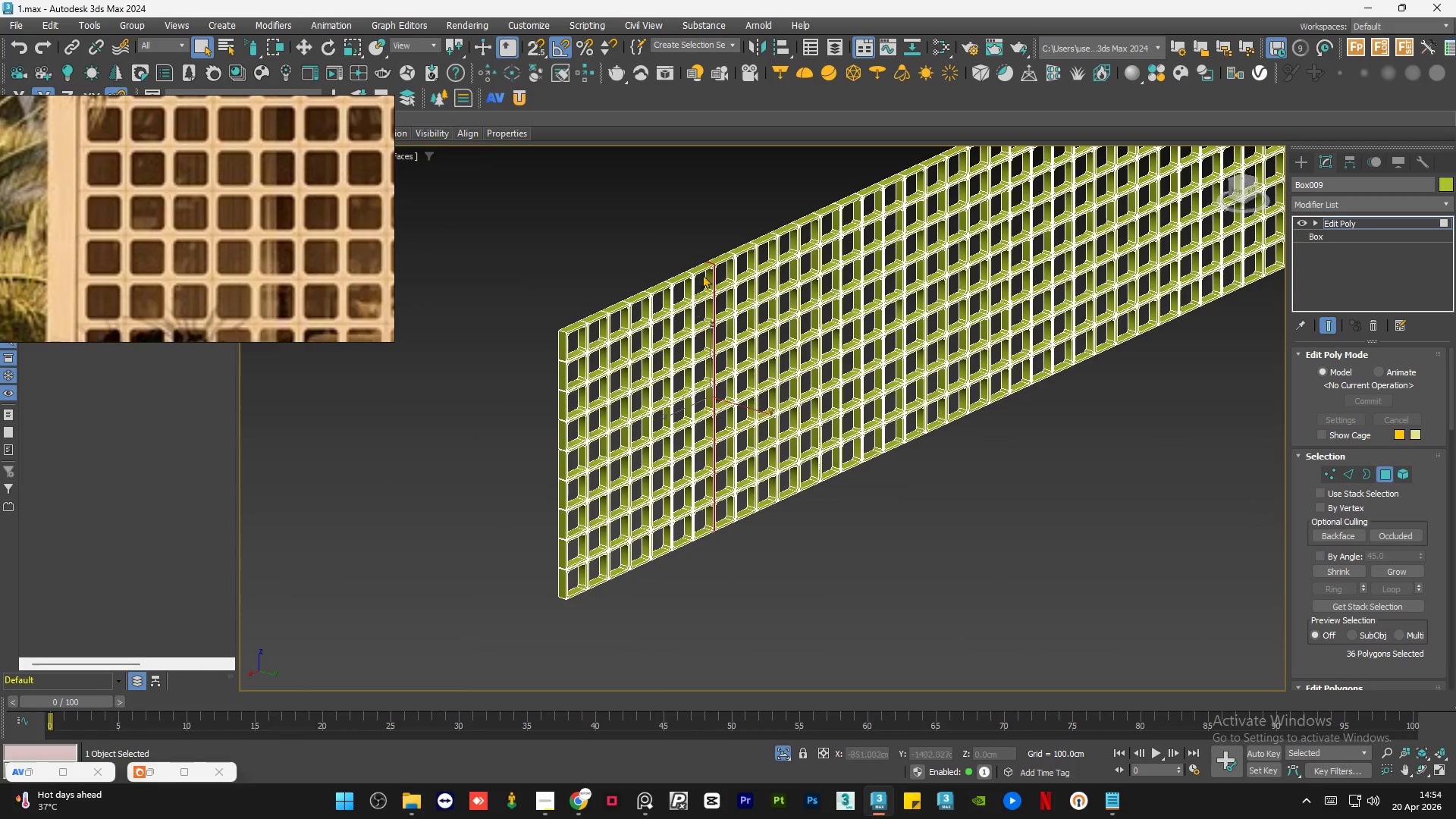 
scroll: coordinate [723, 516], scroll_direction: down, amount: 5.0
 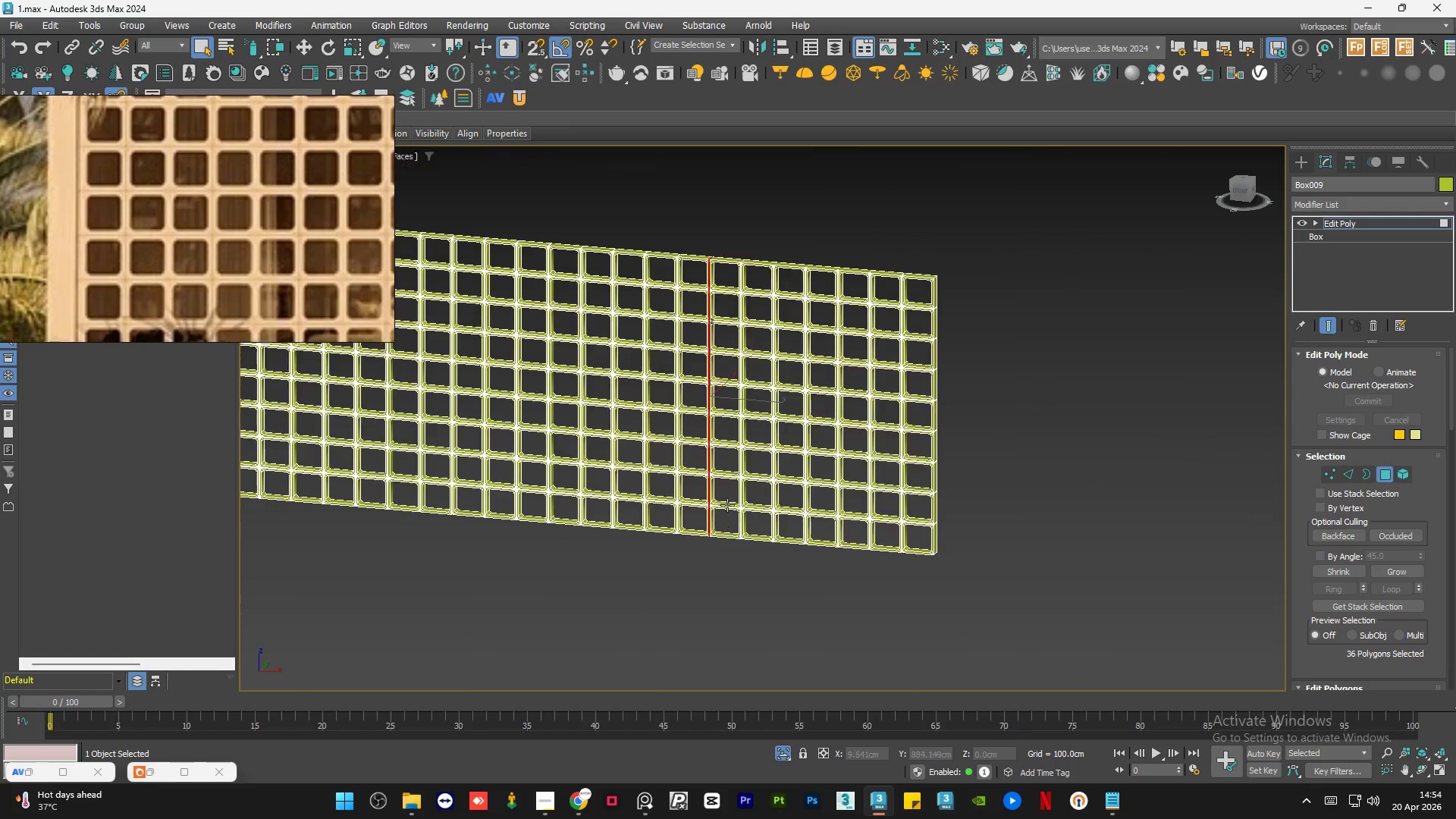 
hold_key(key=AltLeft, duration=2.34)
 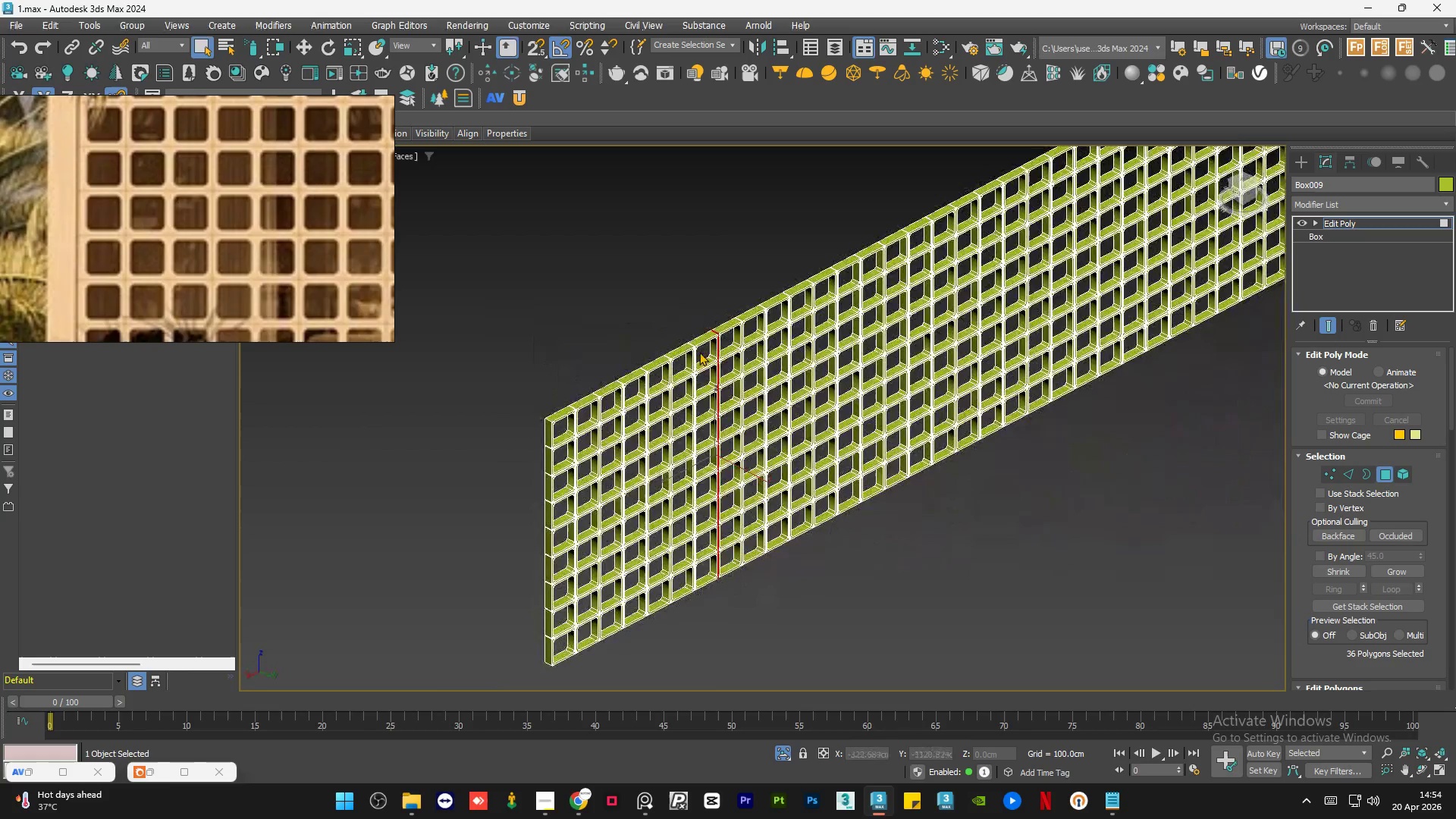 
scroll: coordinate [723, 332], scroll_direction: none, amount: 0.0
 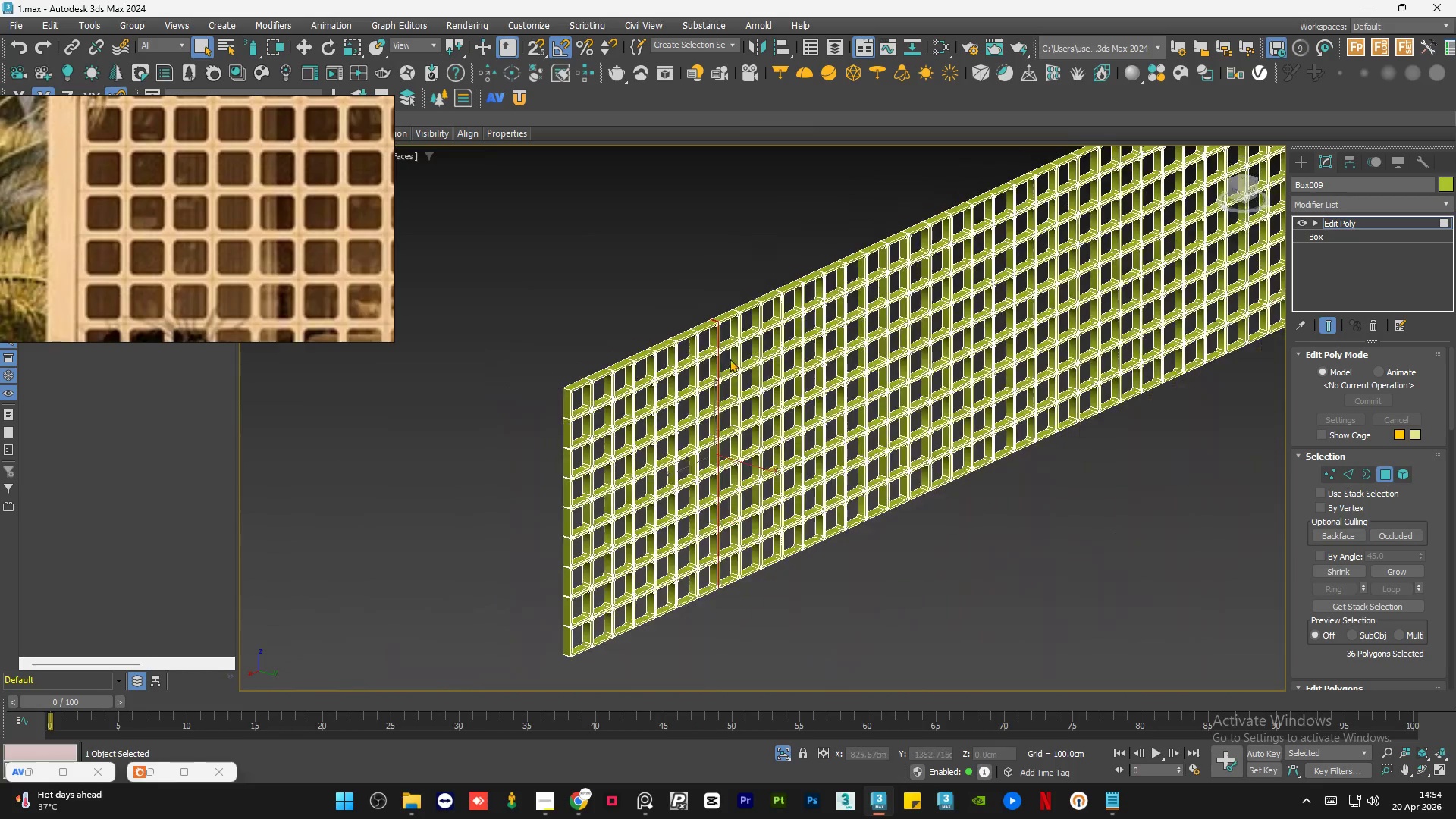 
hold_key(key=ControlLeft, duration=1.28)
 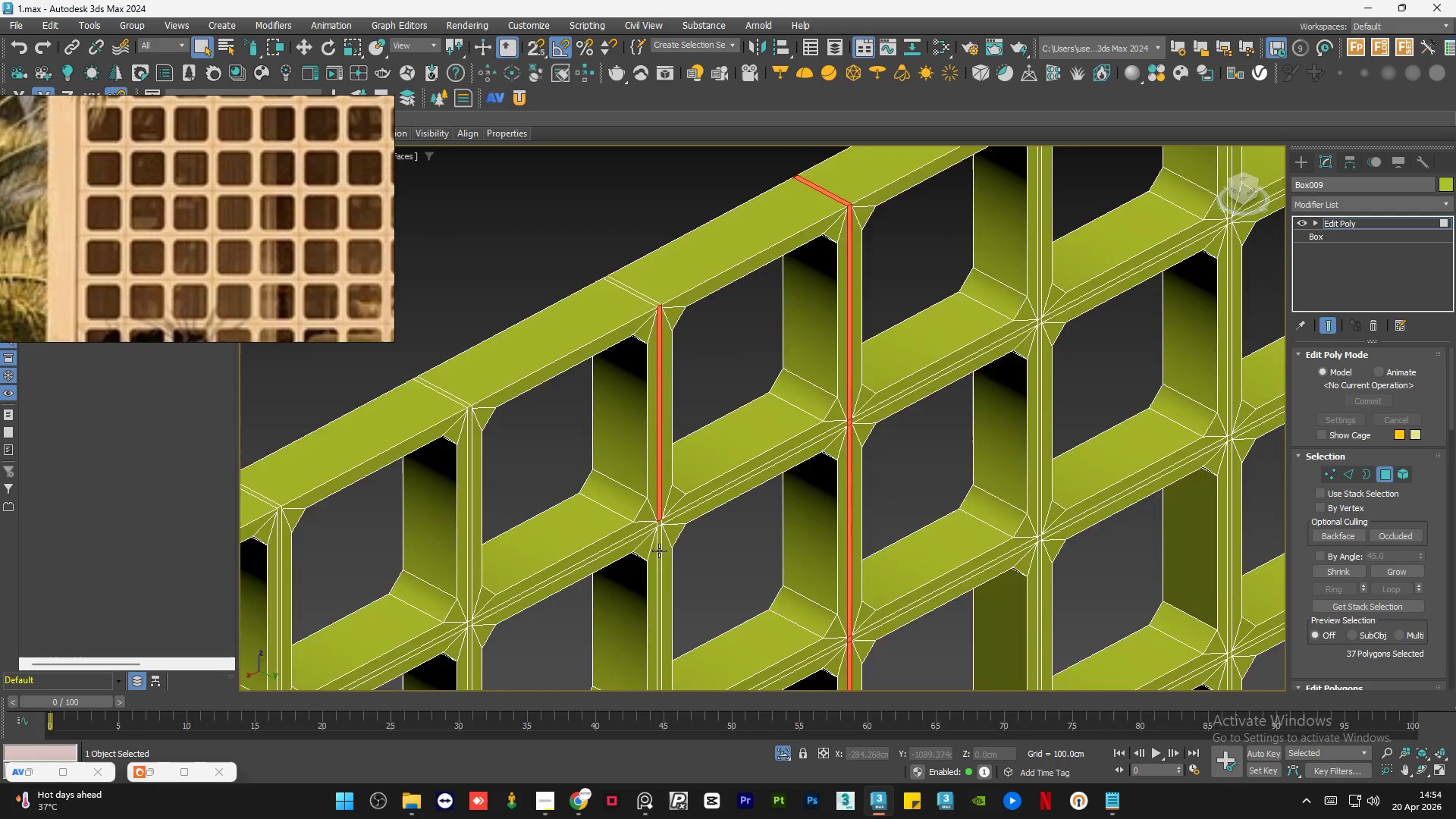 
scroll: coordinate [698, 351], scroll_direction: up, amount: 6.0
 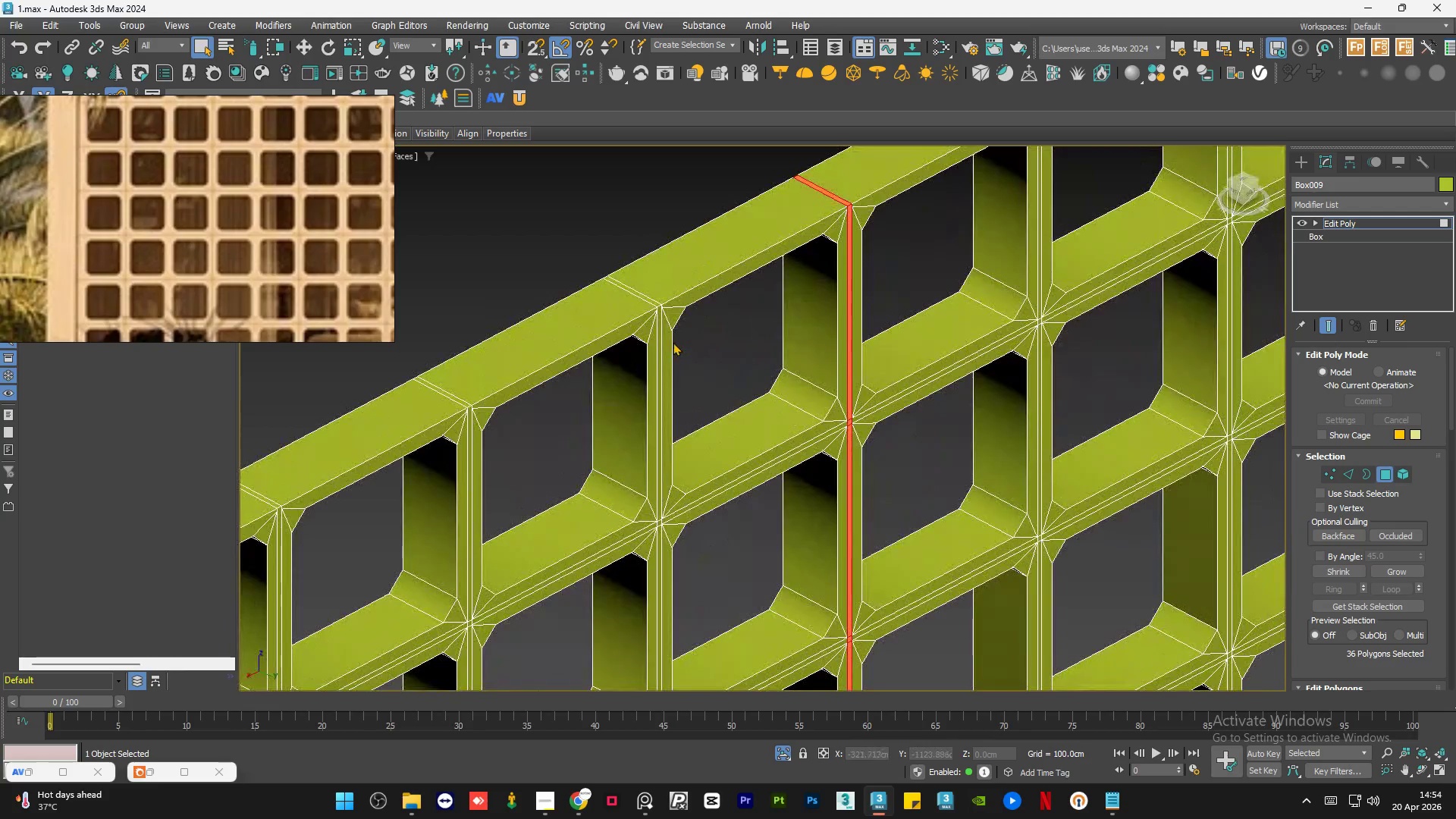 
double_click([661, 333])
 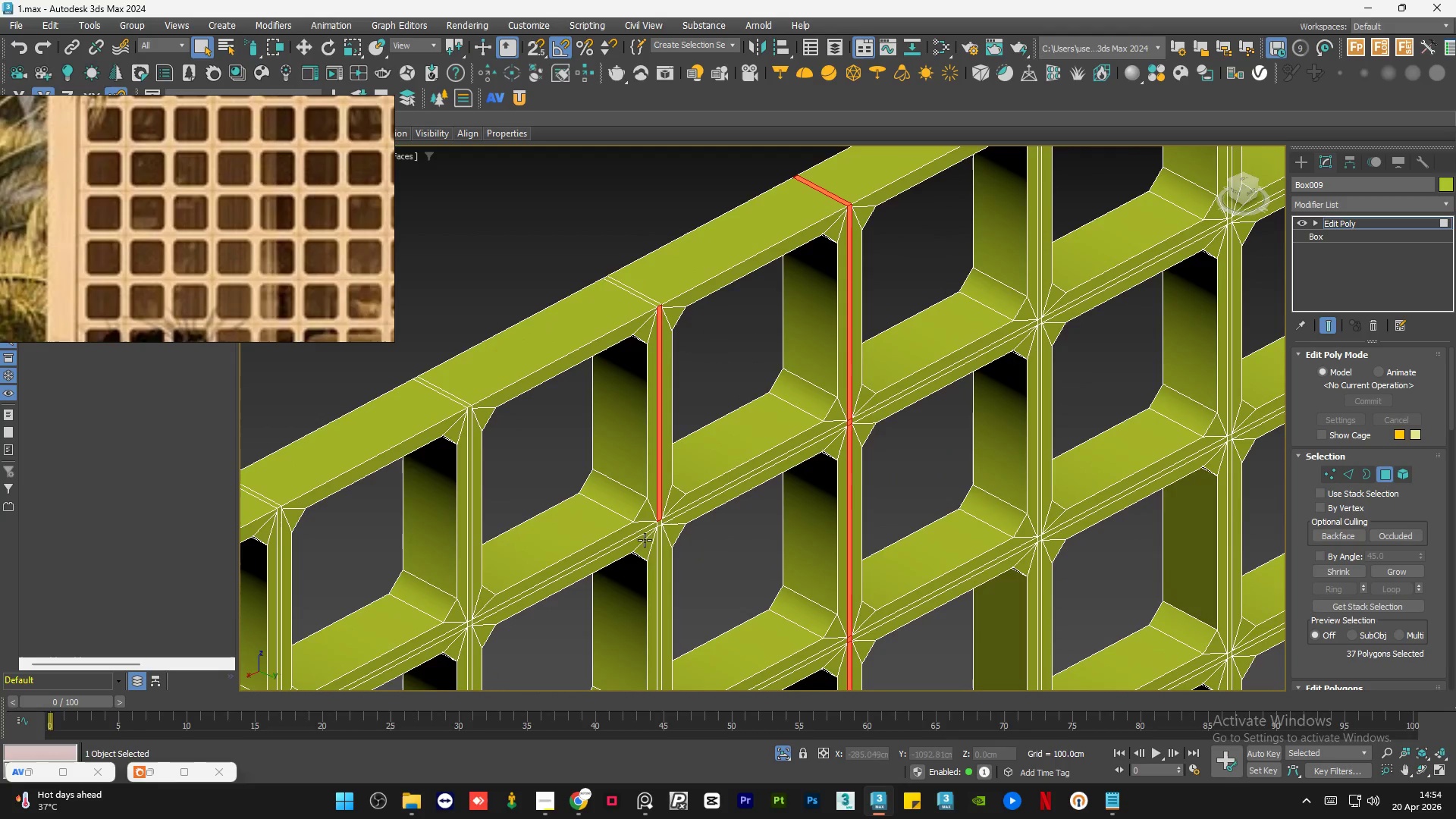 
hold_key(key=ControlLeft, duration=1.36)
 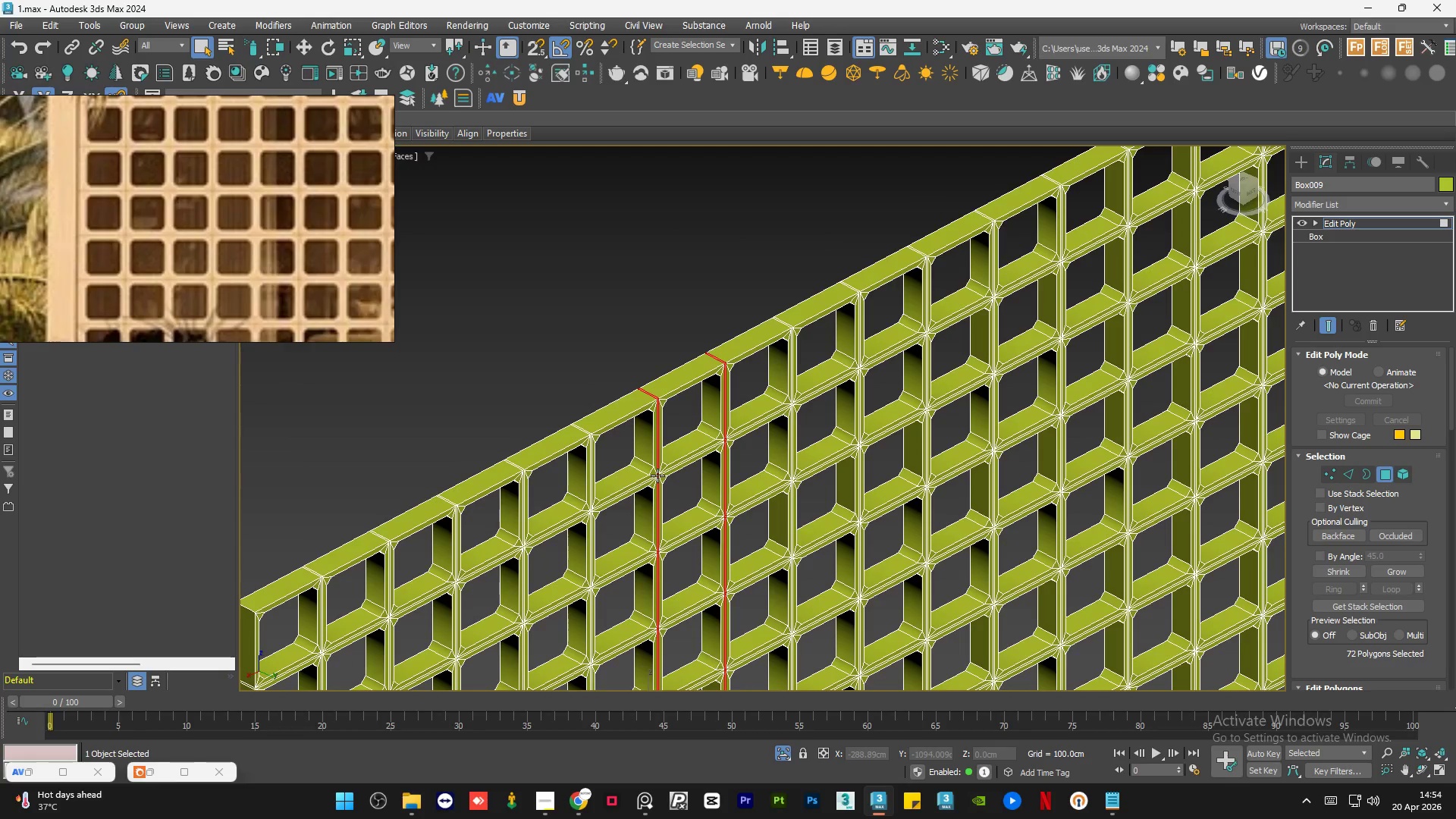 
scroll: coordinate [661, 548], scroll_direction: up, amount: 3.0
 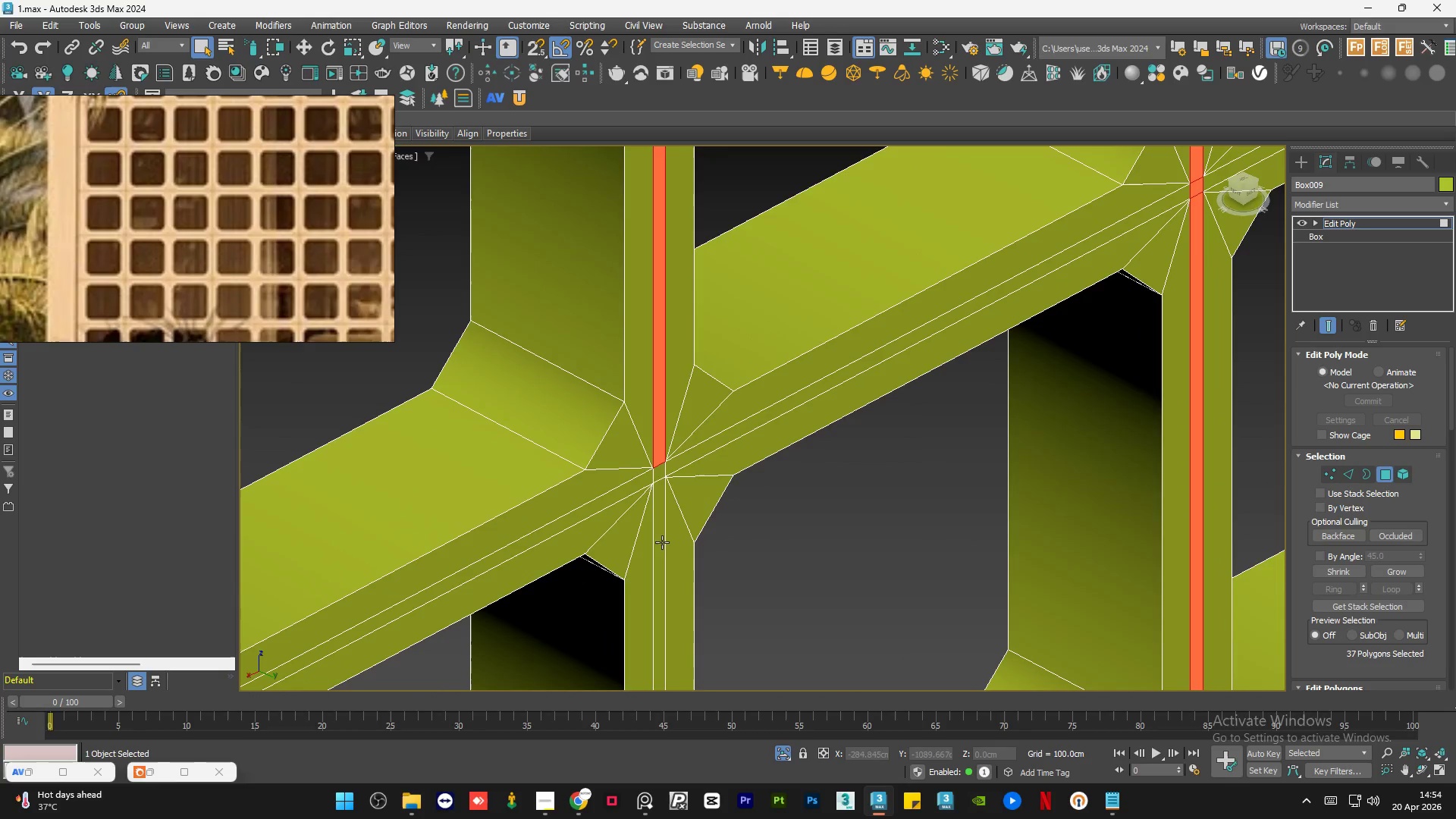 
double_click([657, 475])
 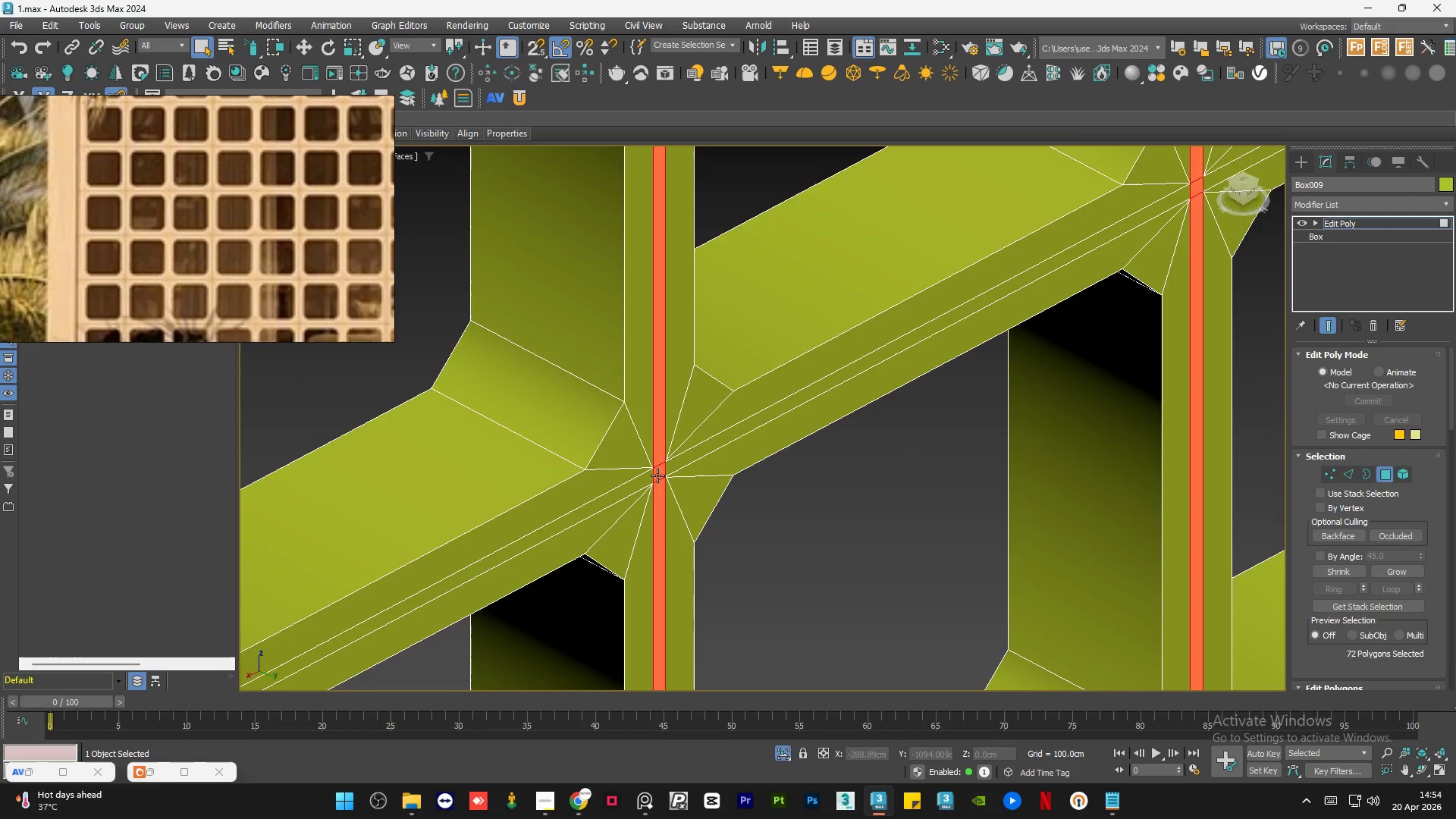 
scroll: coordinate [657, 475], scroll_direction: down, amount: 6.0
 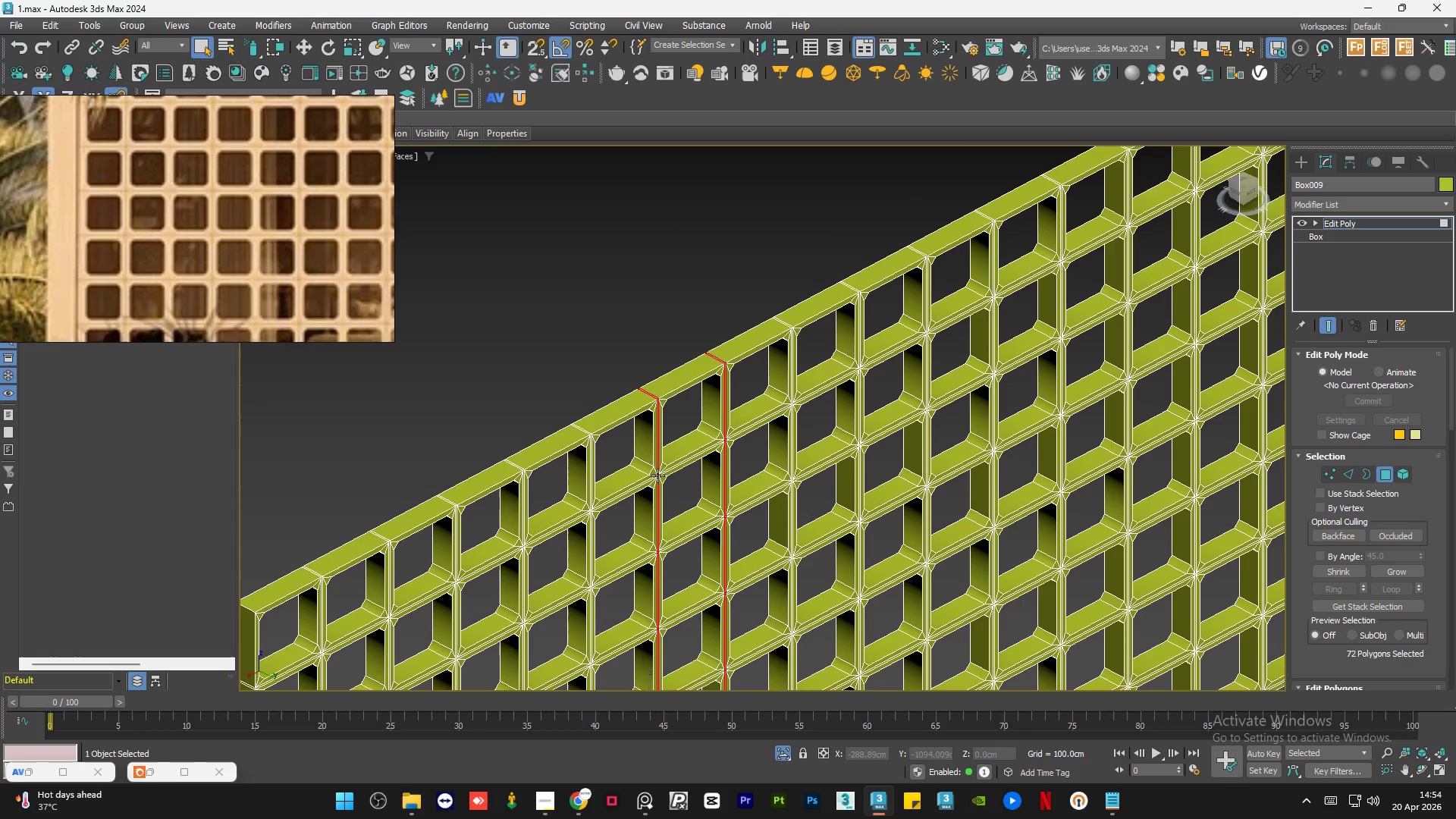 
hold_key(key=AltLeft, duration=2.05)
 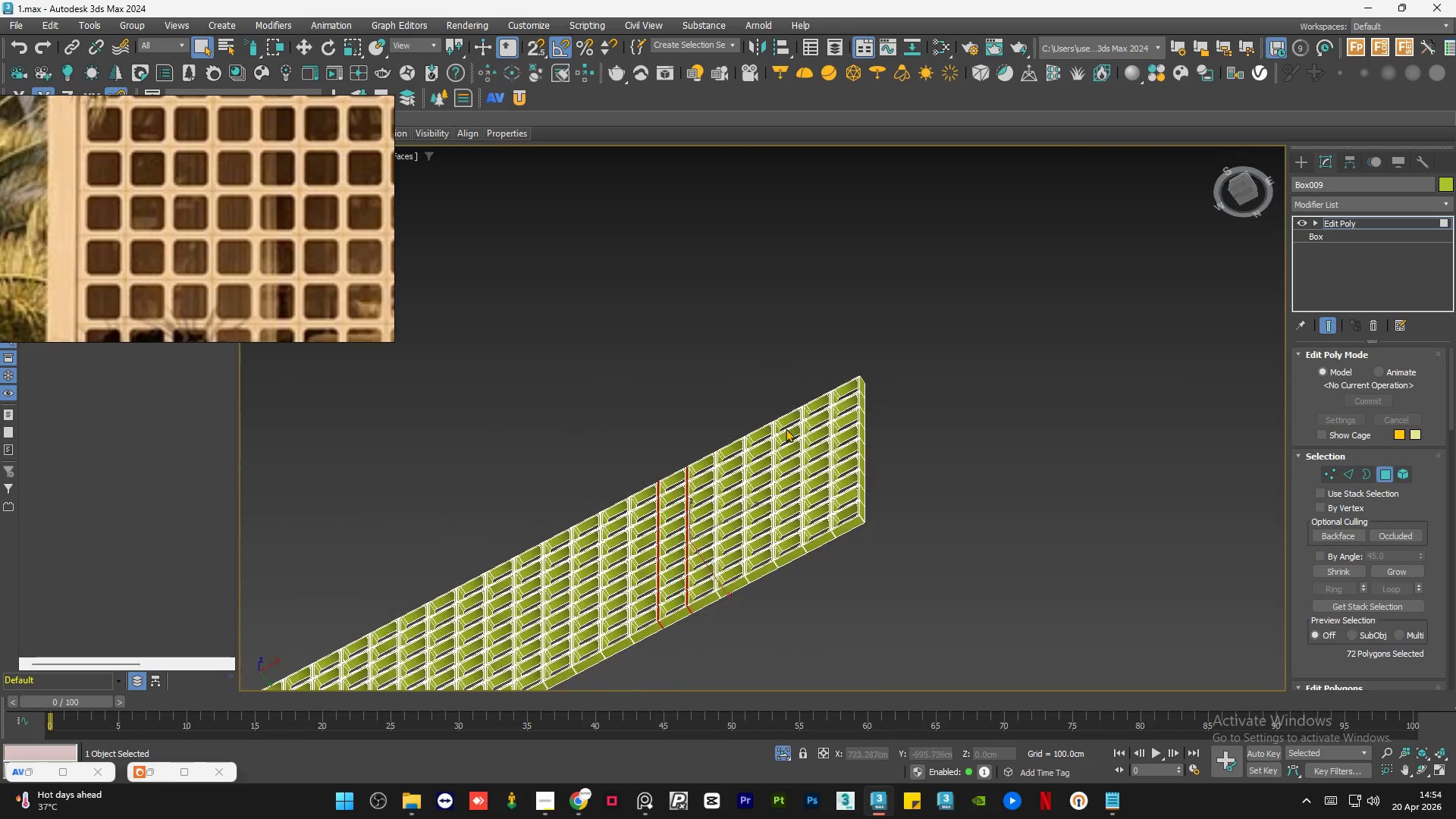 
scroll: coordinate [673, 450], scroll_direction: down, amount: 3.0
 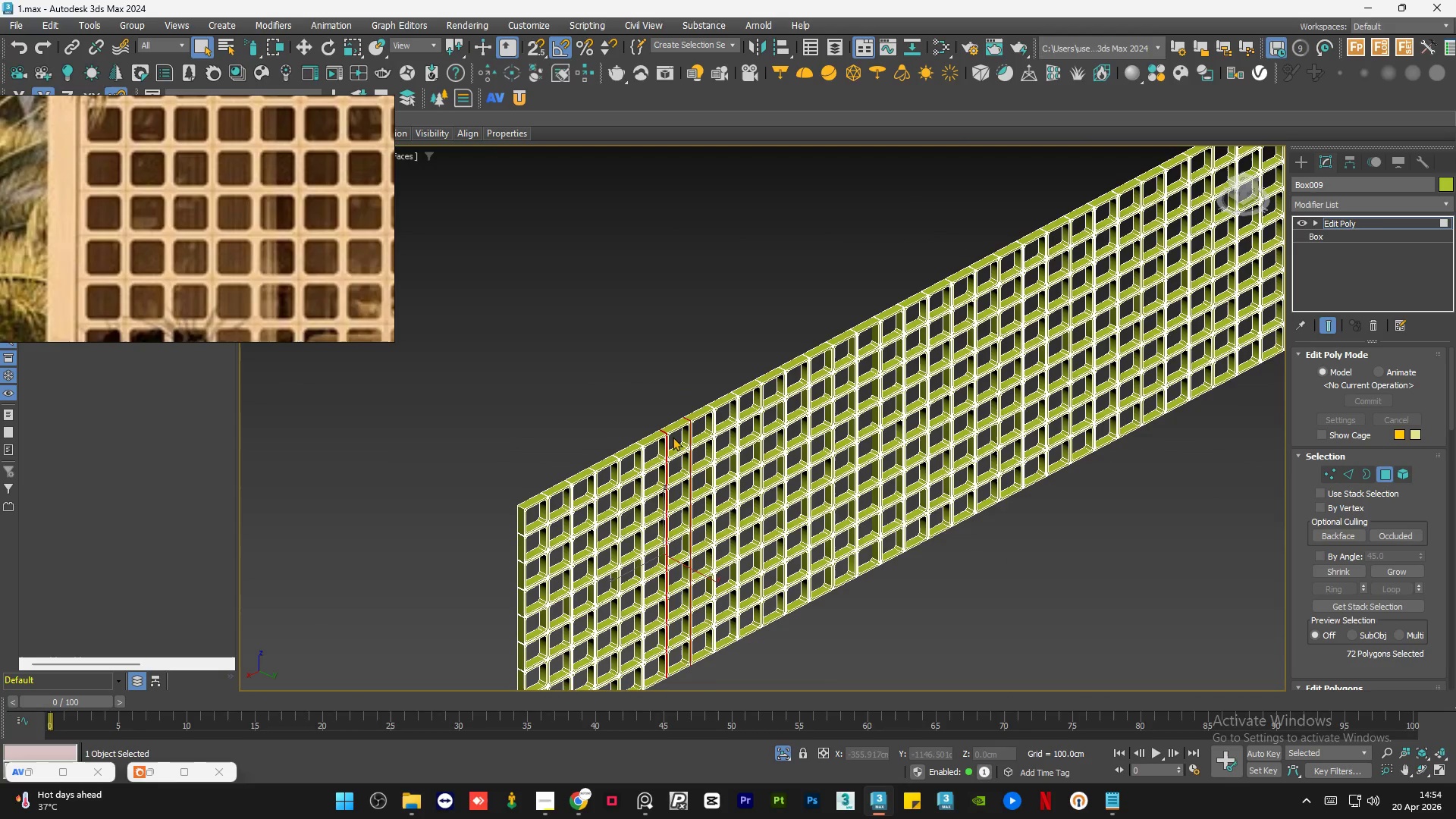 
hold_key(key=AltLeft, duration=0.83)
 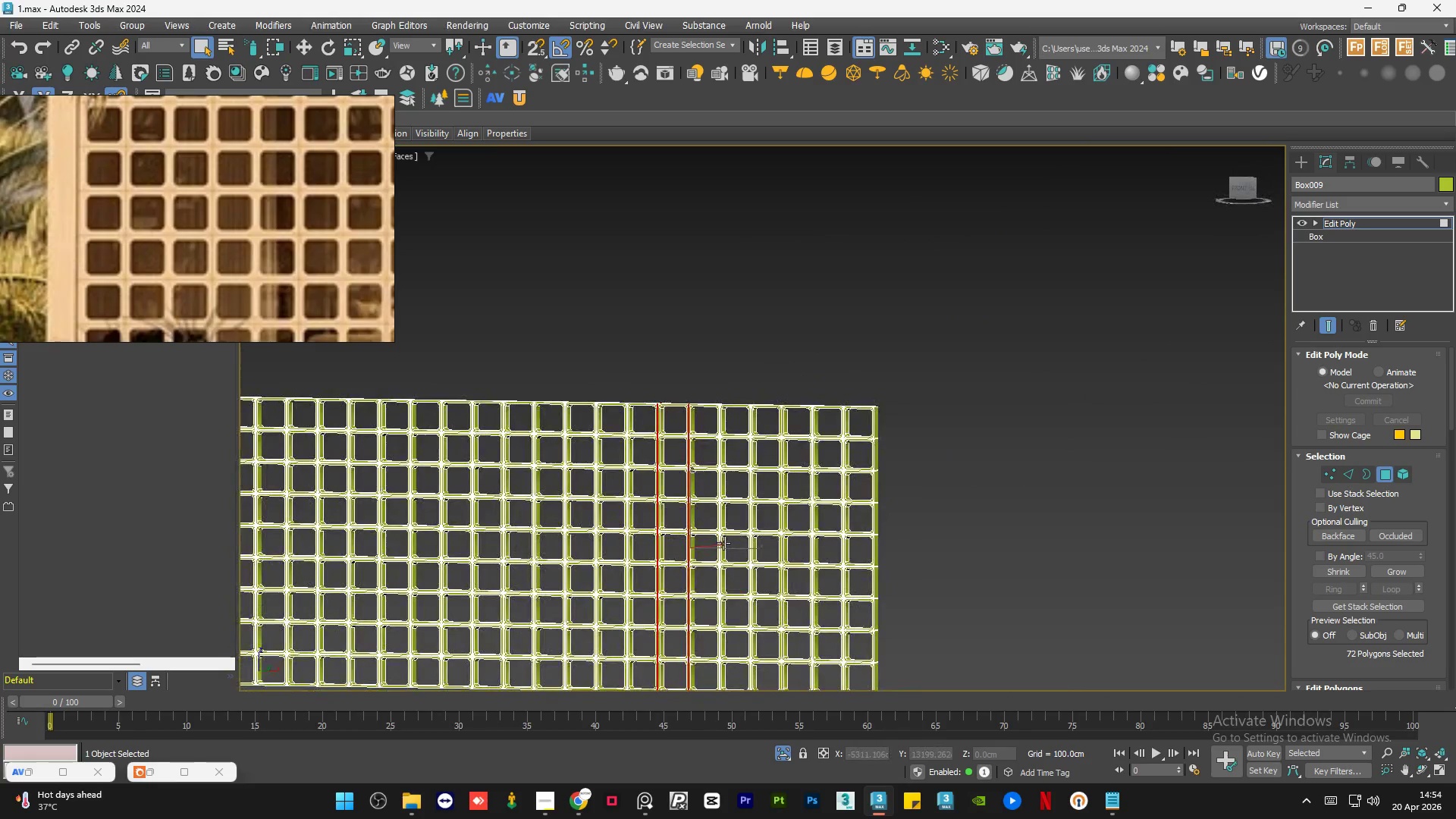 
hold_key(key=ControlLeft, duration=0.69)
 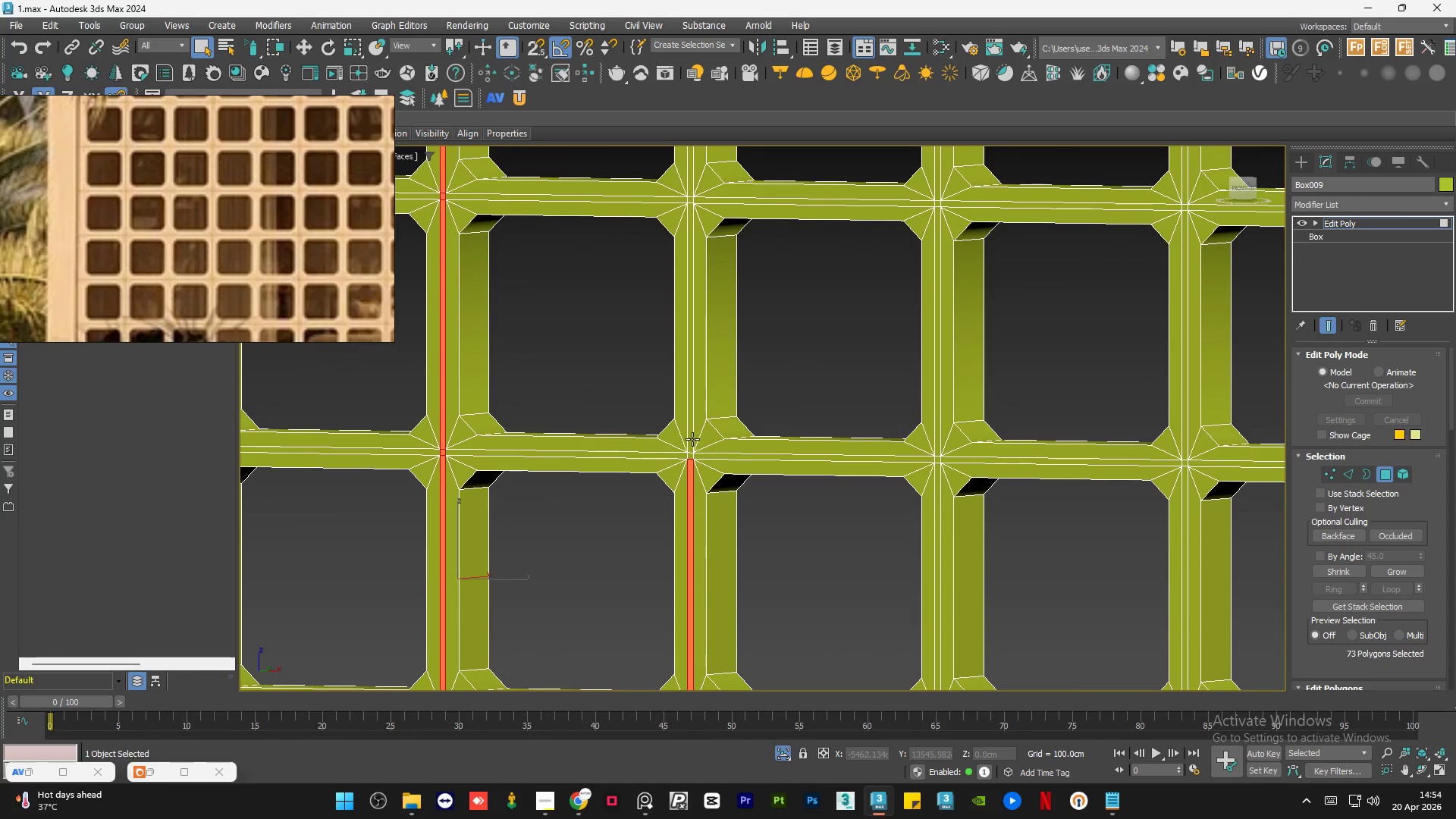 
scroll: coordinate [723, 543], scroll_direction: up, amount: 6.0
 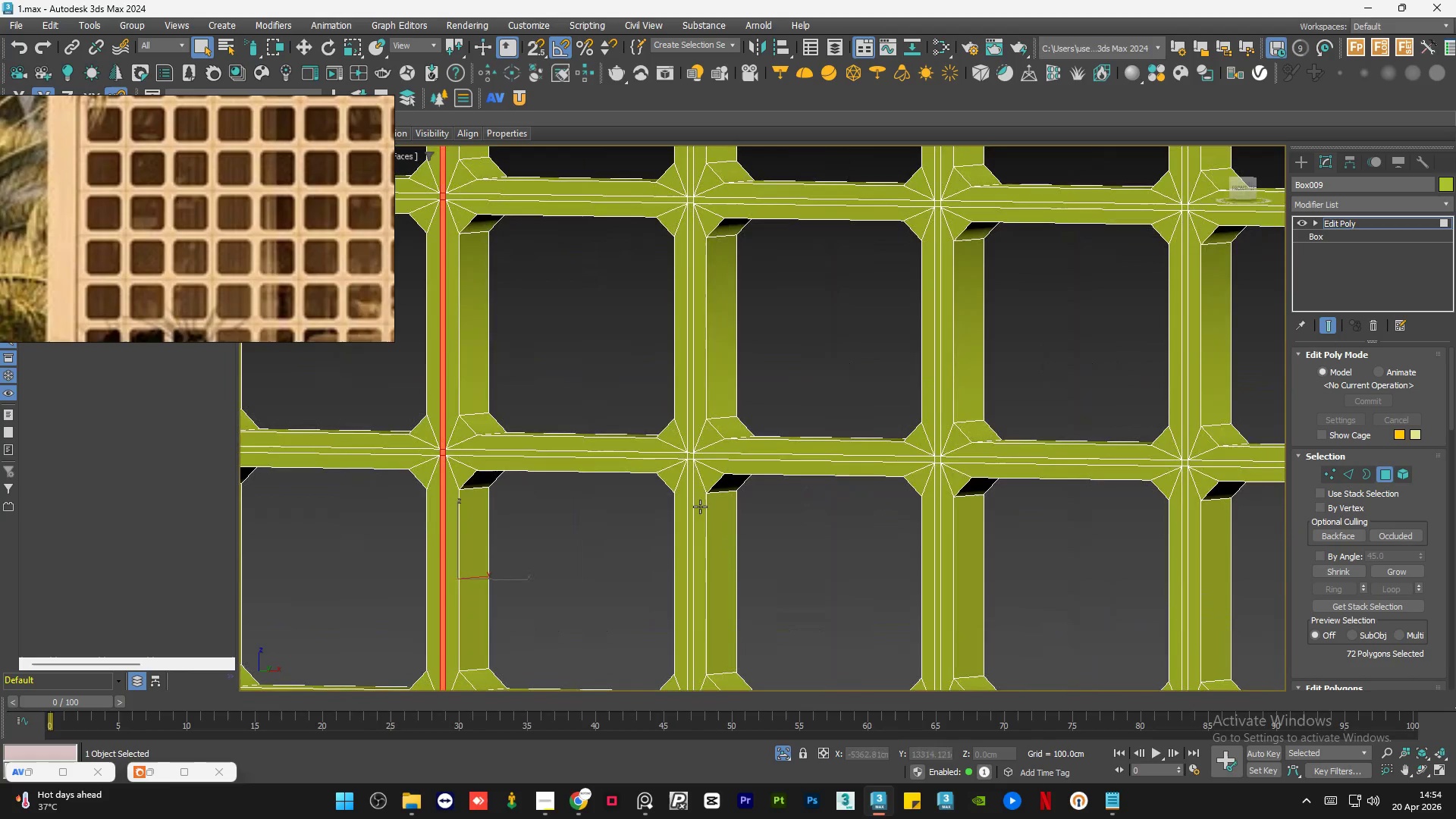 
left_click([689, 491])
 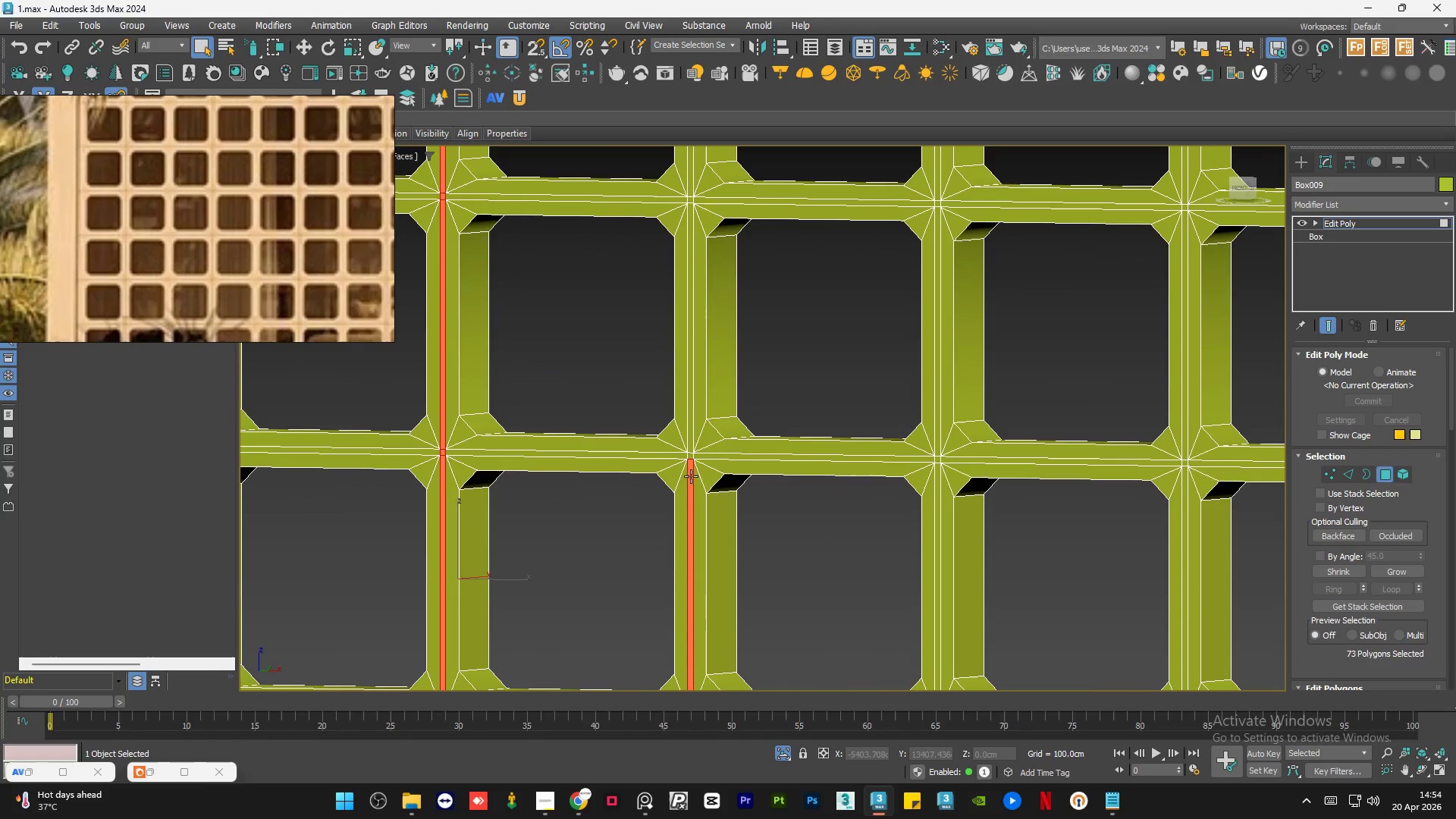 
hold_key(key=ControlLeft, duration=1.83)
double_click([692, 439])
 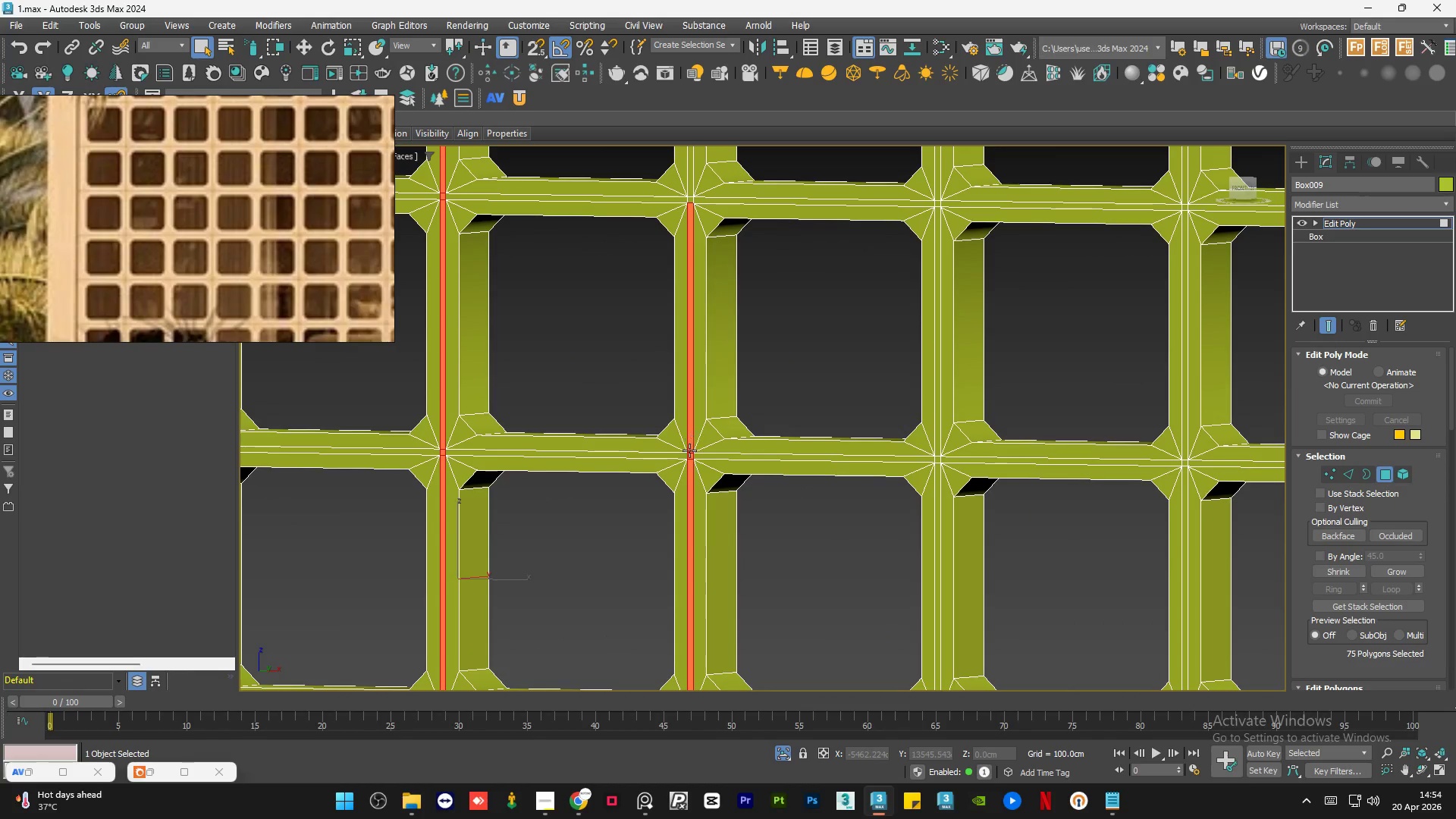 
hold_key(key=ControlLeft, duration=2.73)
 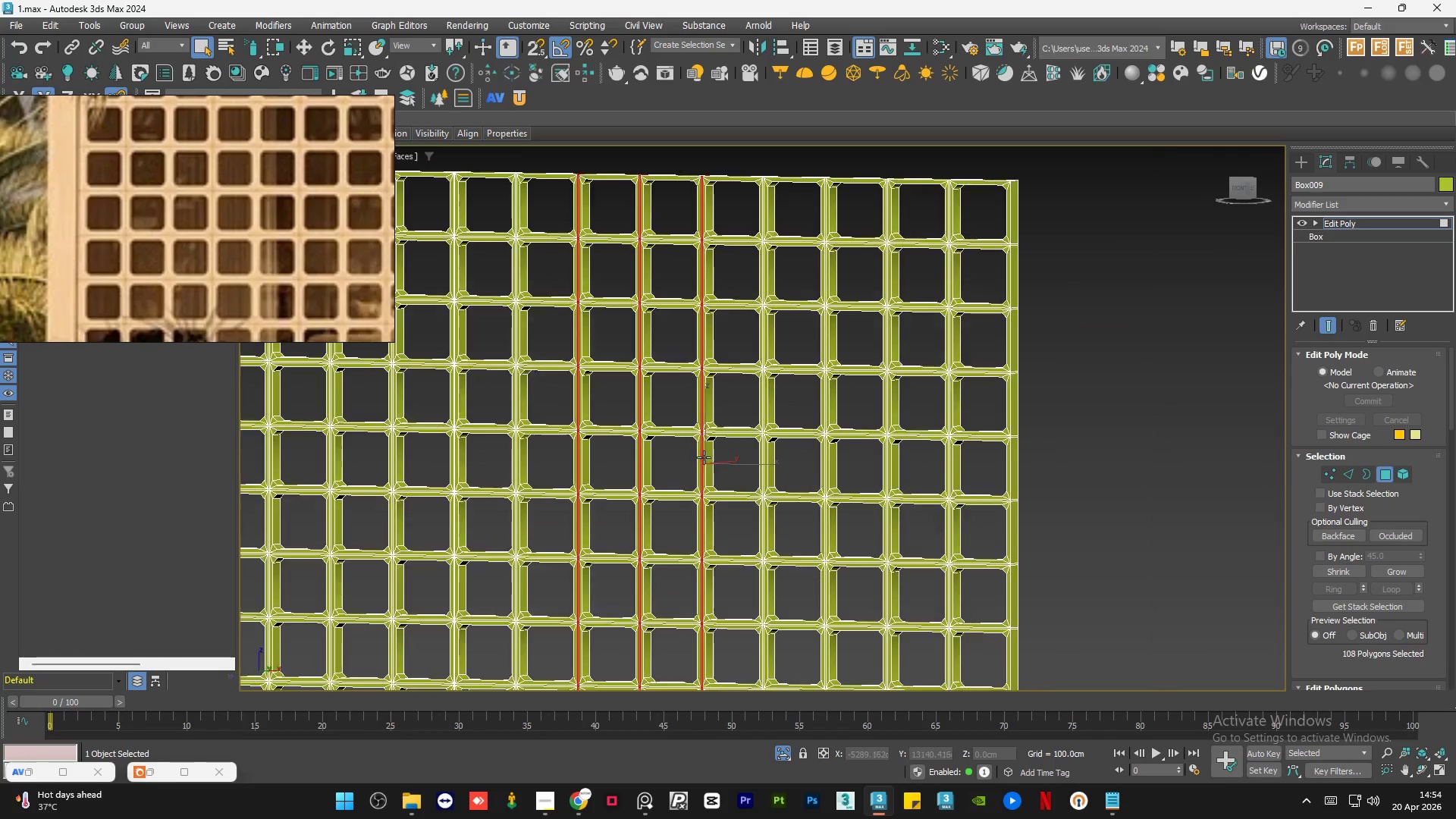 
scroll: coordinate [689, 576], scroll_direction: up, amount: 1.0
 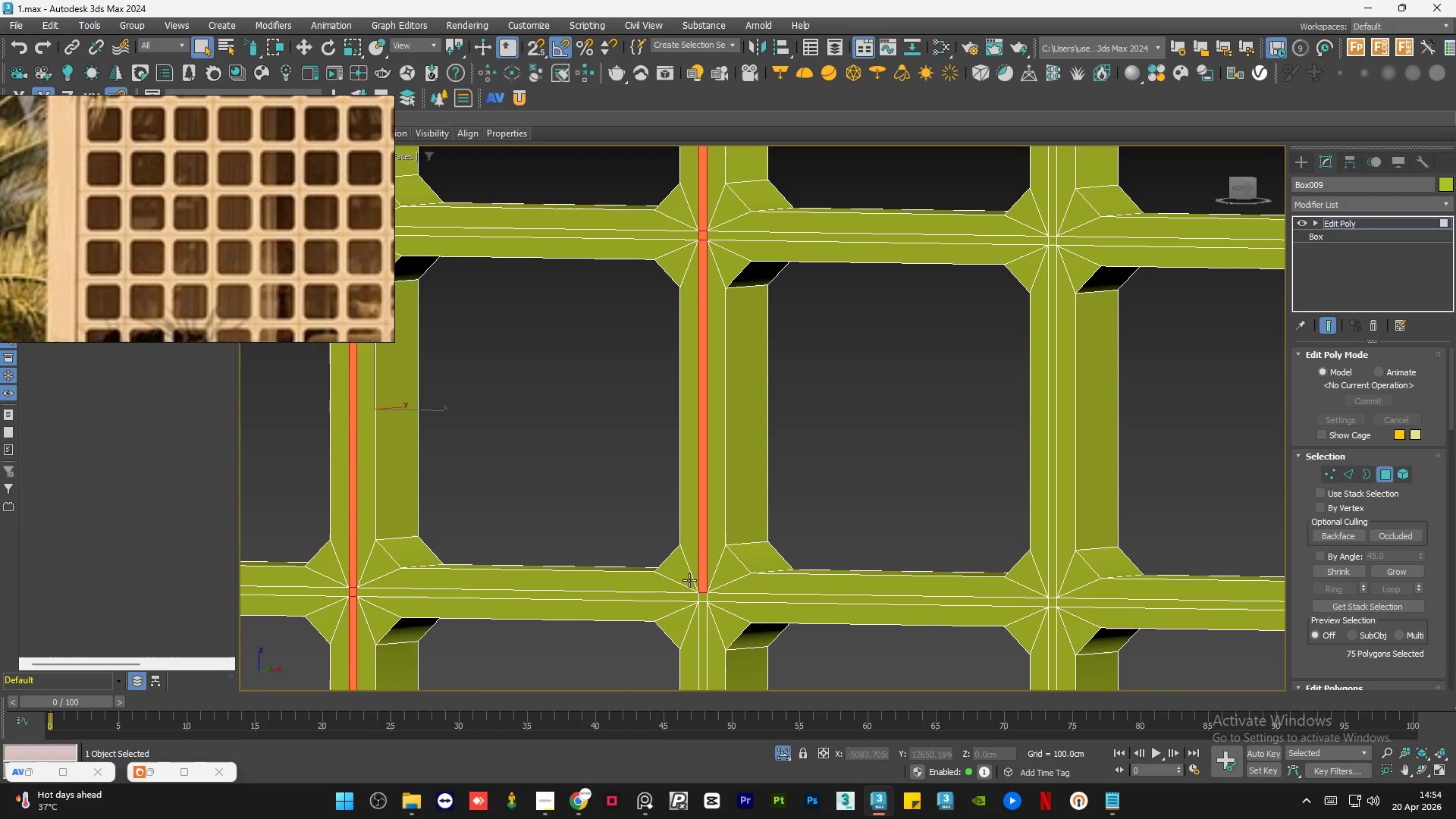 
double_click([700, 601])
 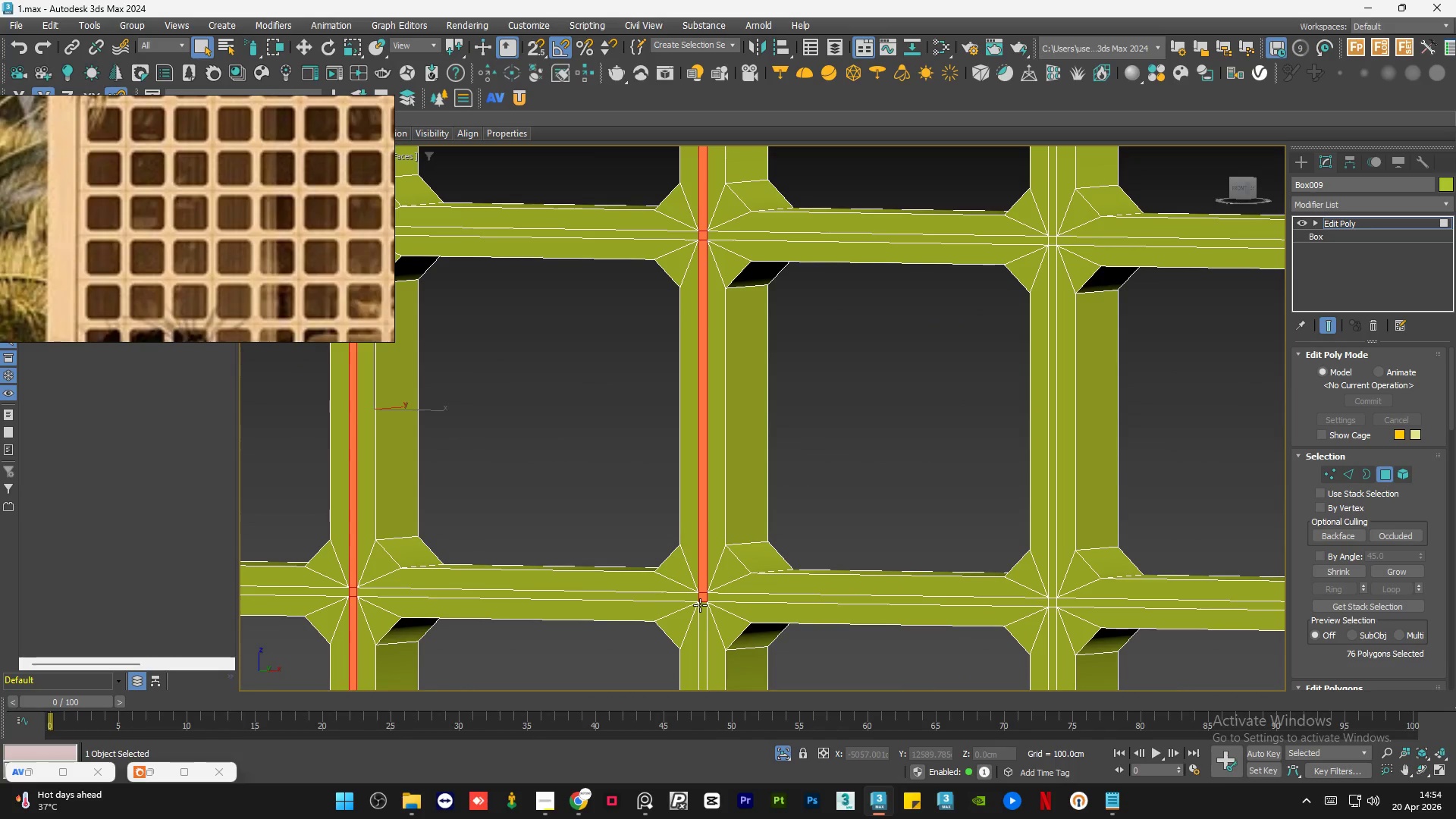 
double_click([700, 605])
 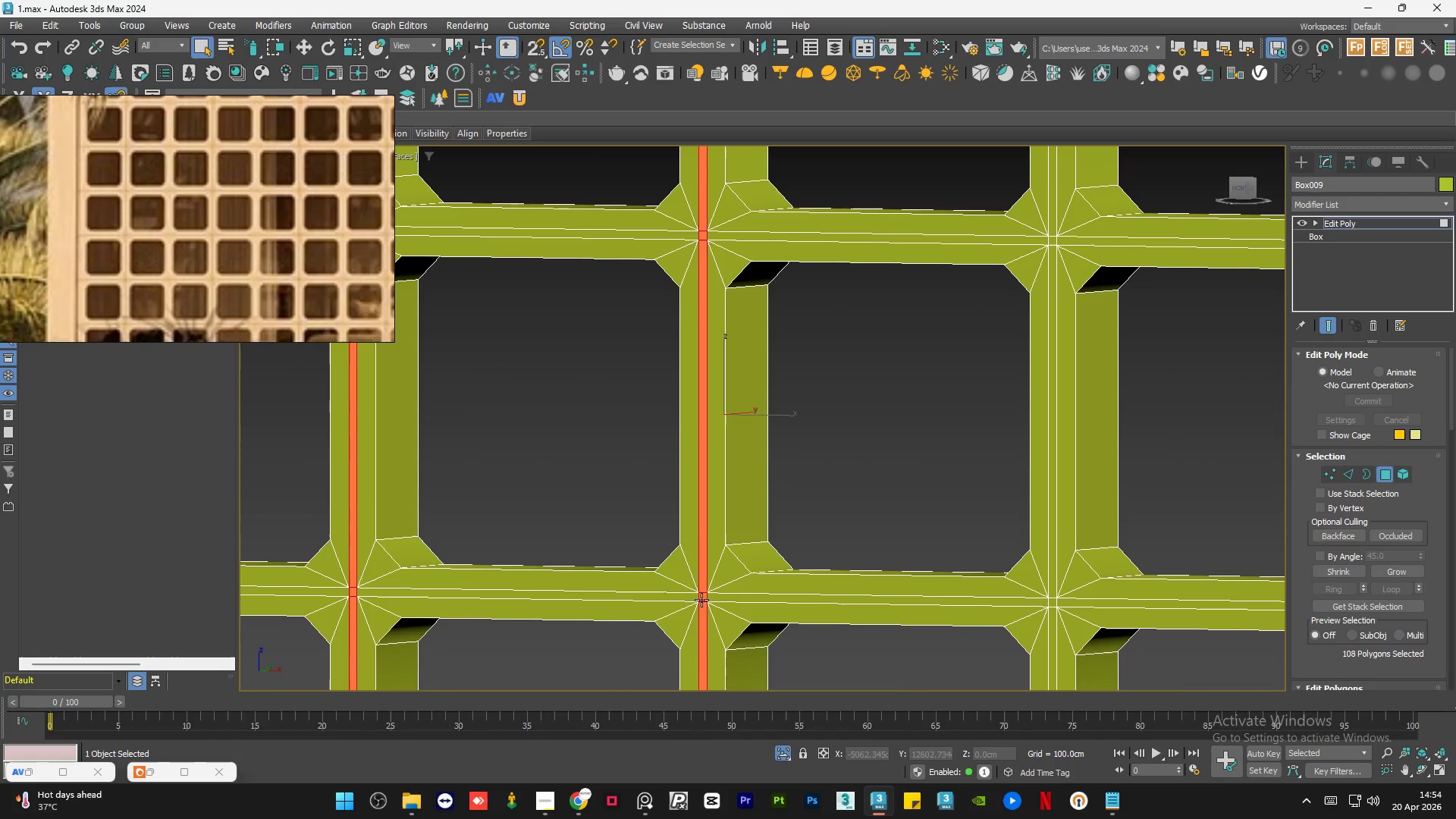 
scroll: coordinate [683, 472], scroll_direction: down, amount: 4.0
 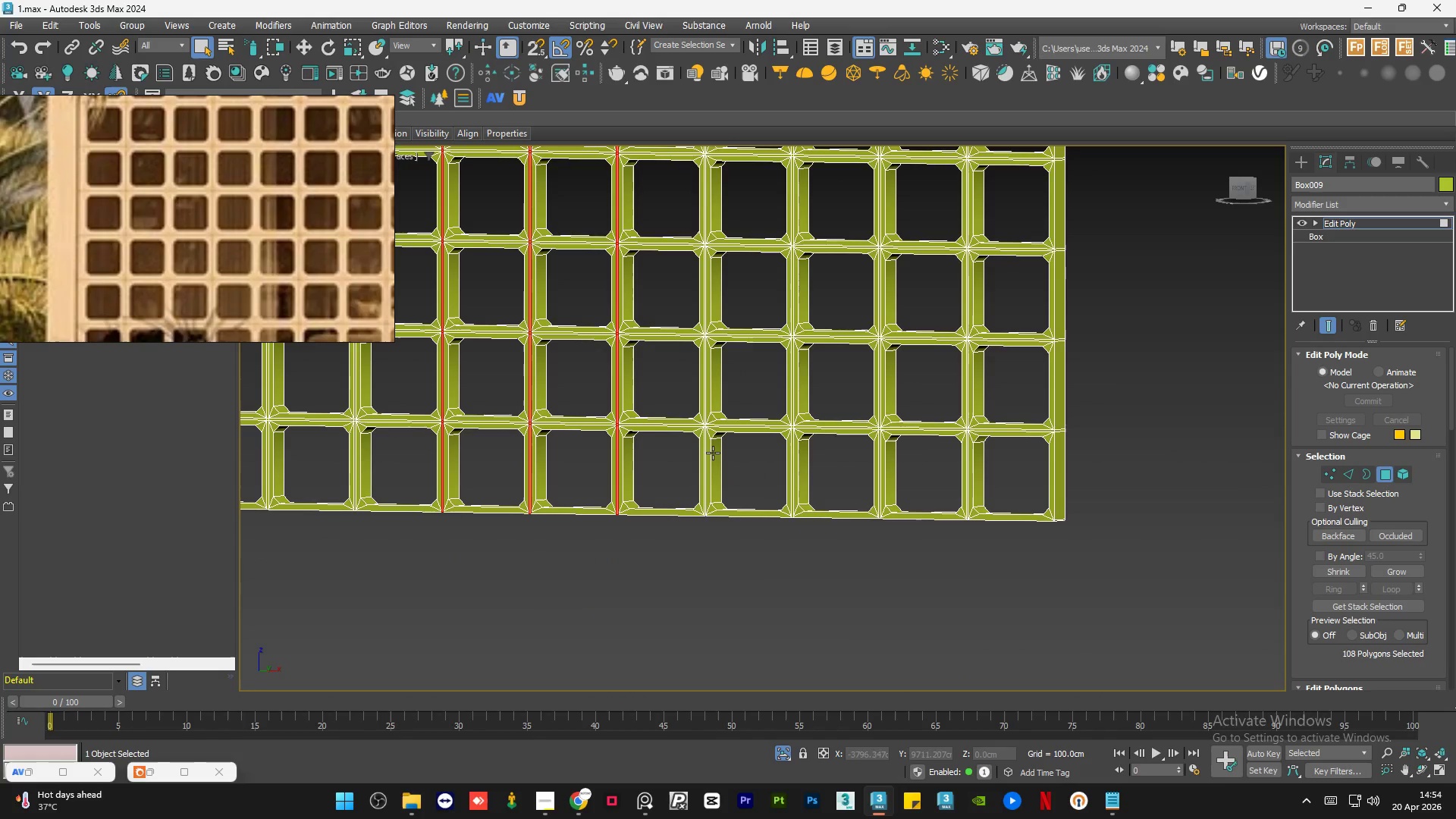 
hold_key(key=ControlLeft, duration=0.62)
 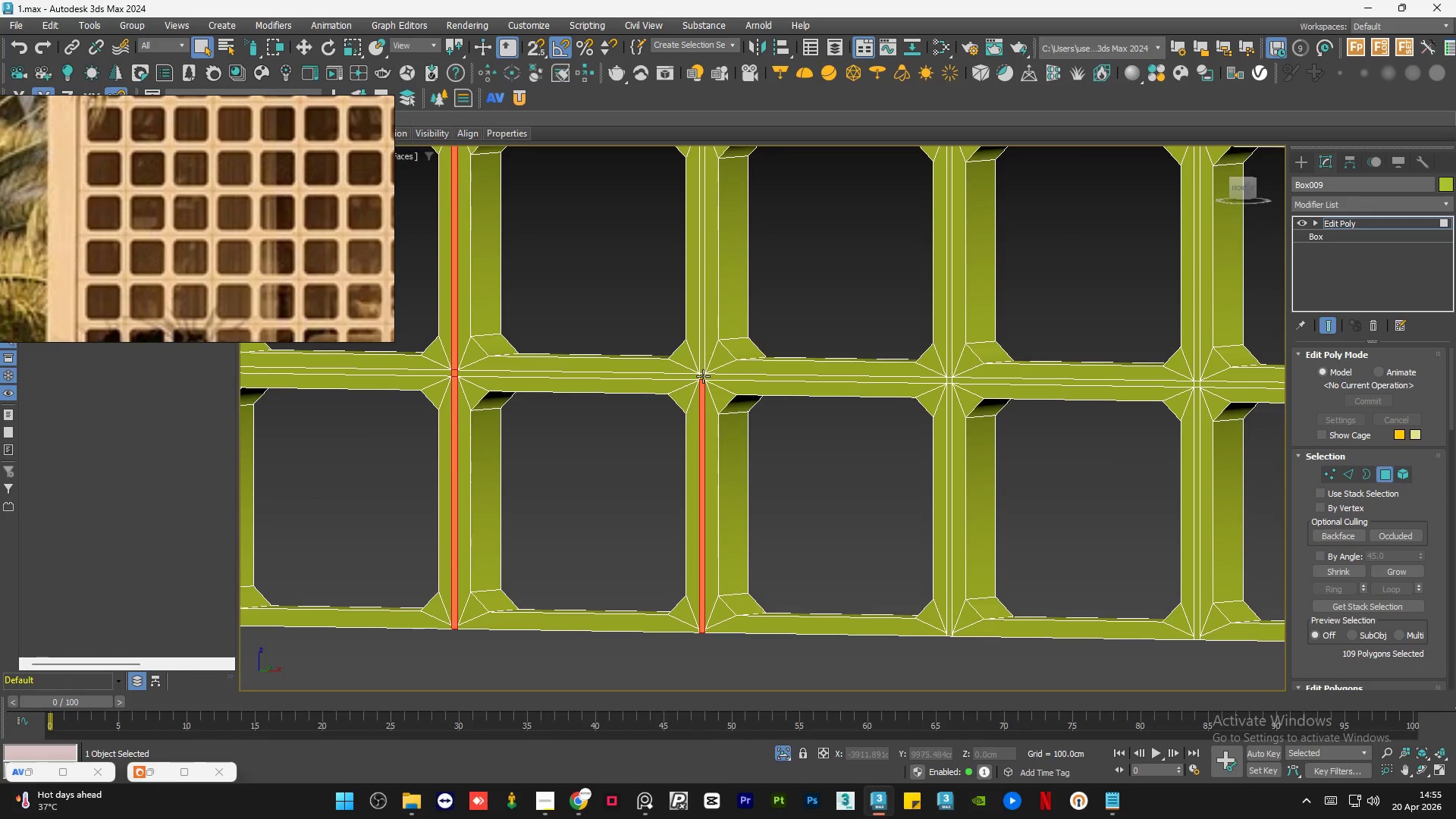 
scroll: coordinate [706, 452], scroll_direction: up, amount: 3.0
 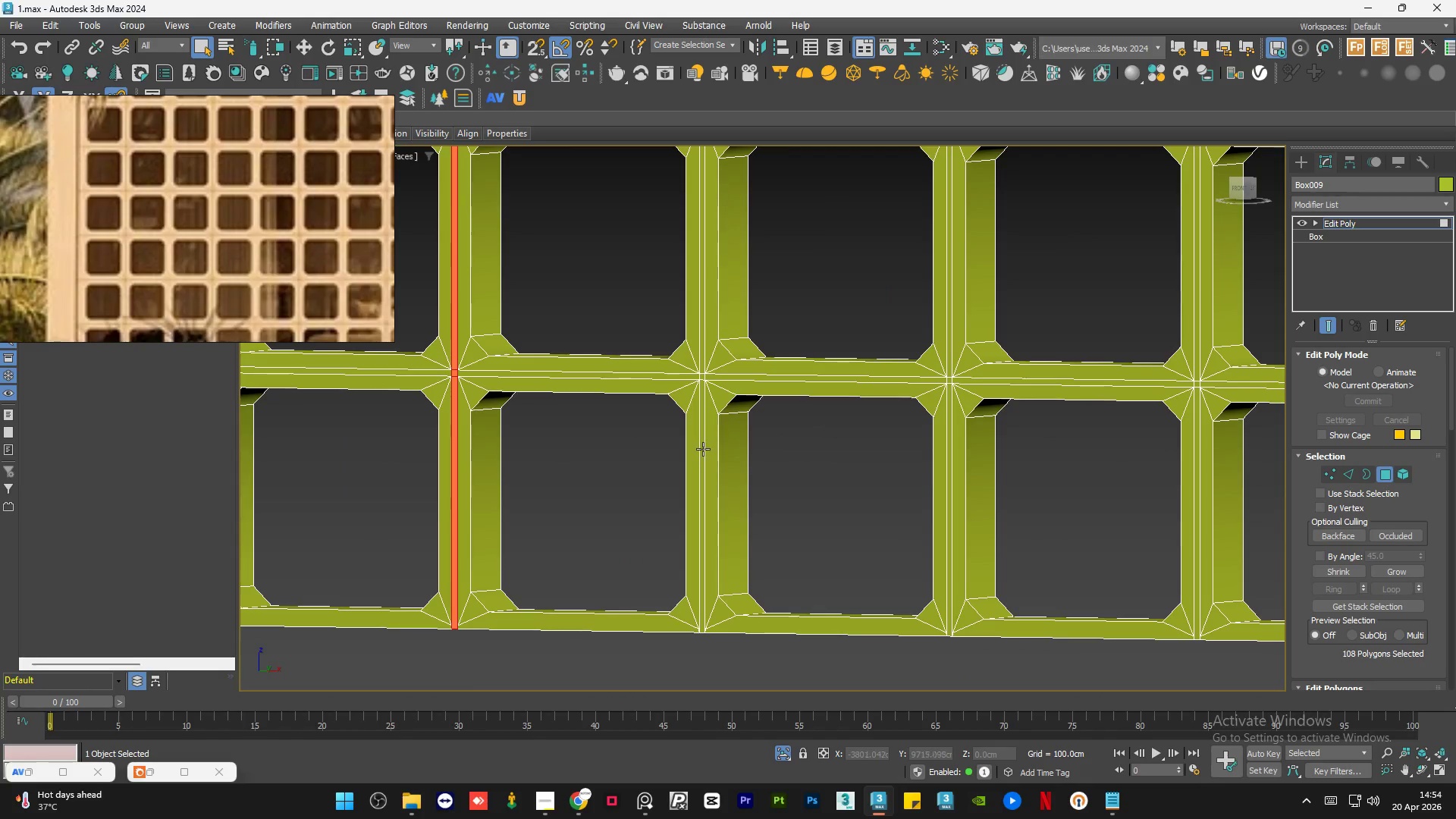 
left_click([701, 431])
 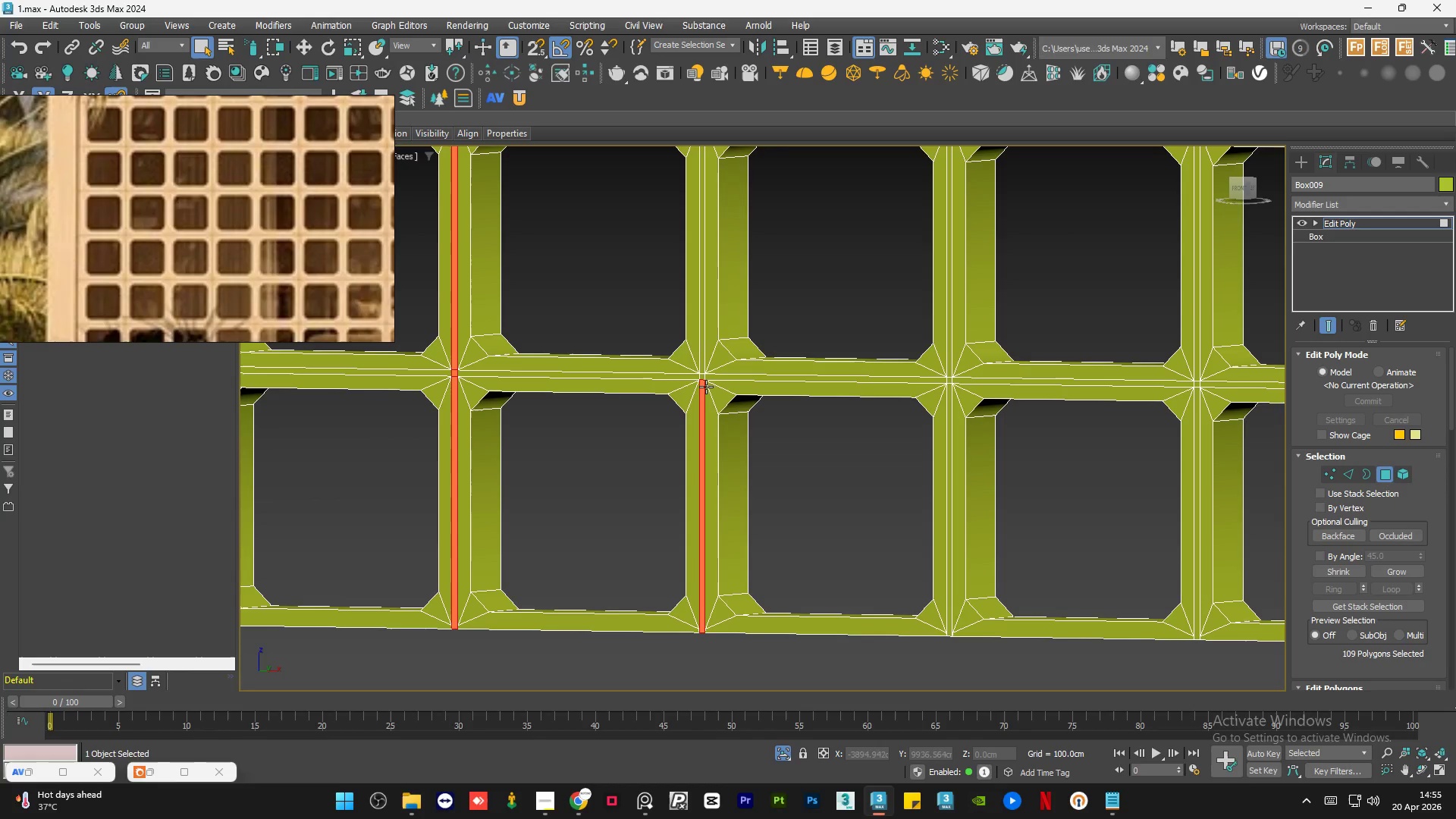 
hold_key(key=ControlLeft, duration=0.95)
double_click([703, 375])
 